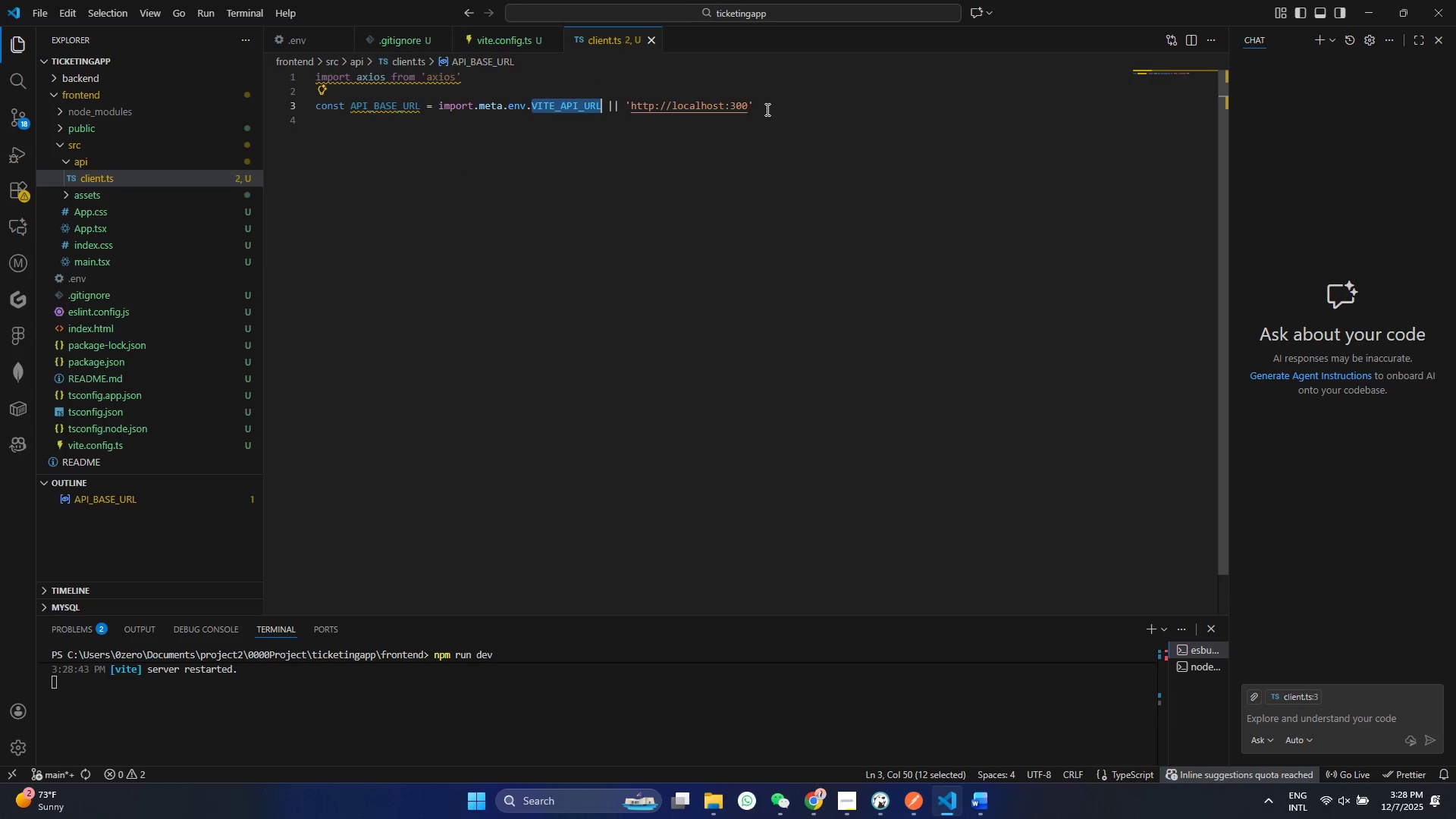 
left_click([766, 109])
 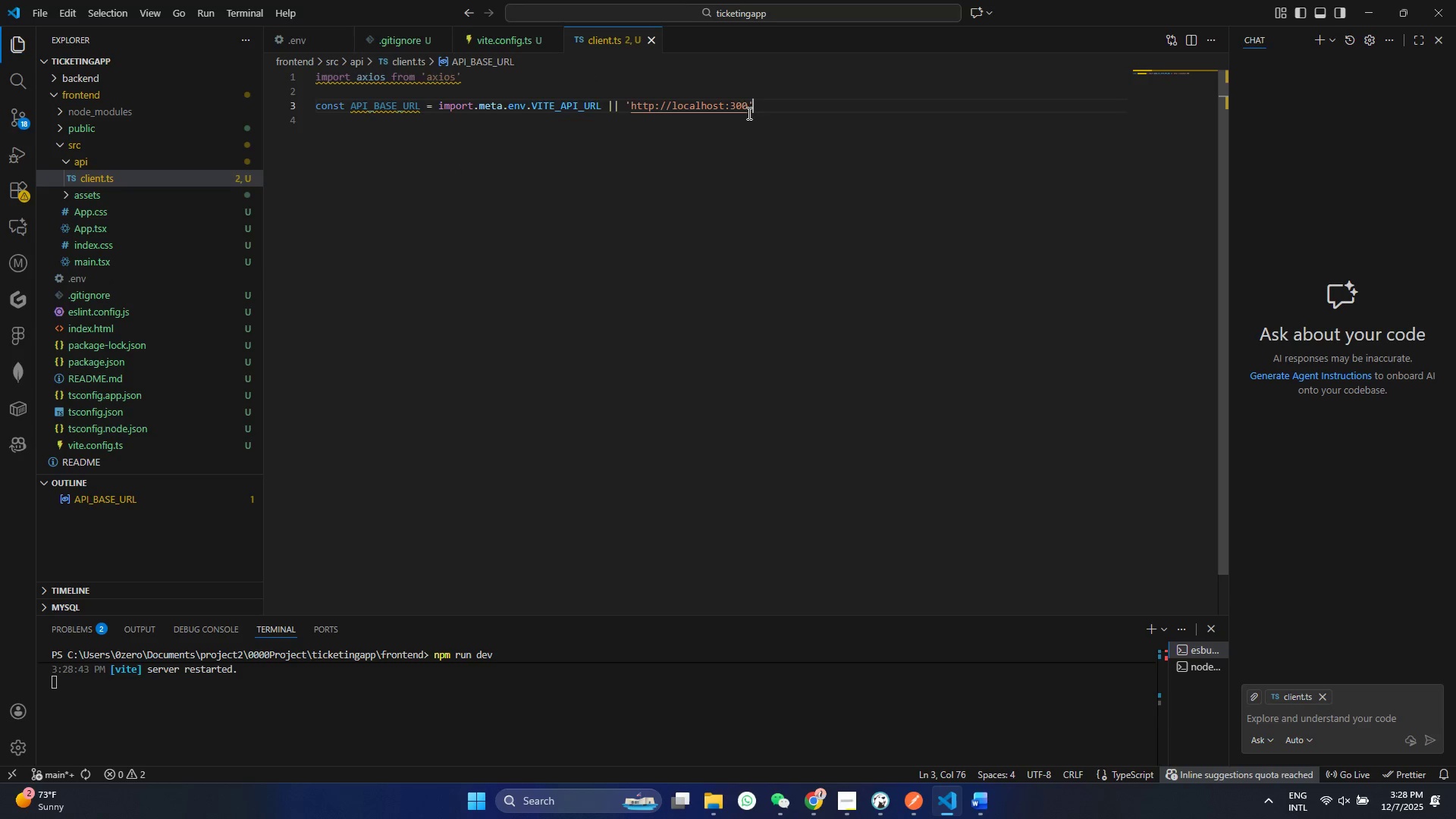 
left_click([744, 105])
 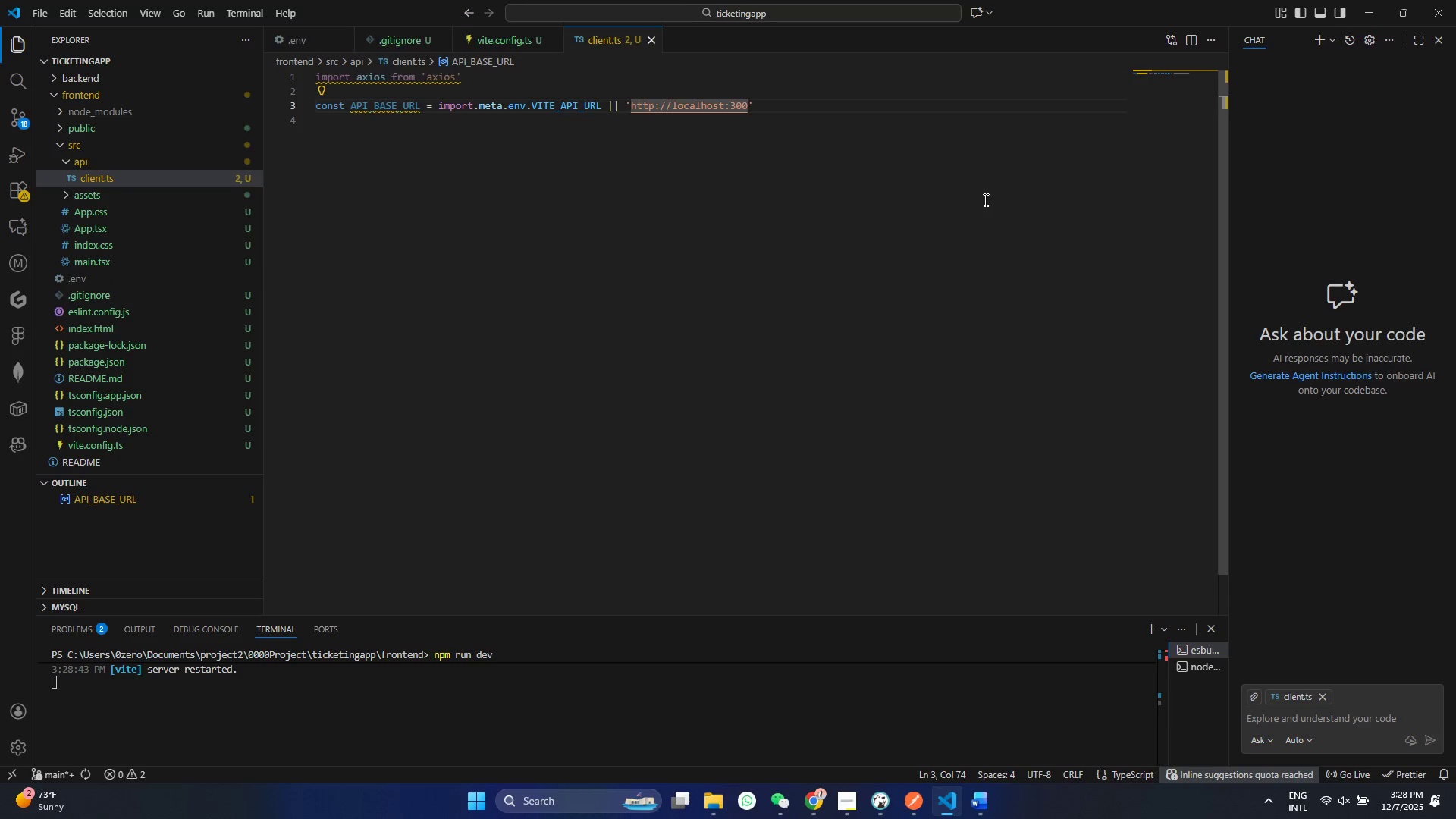 
key(0)
 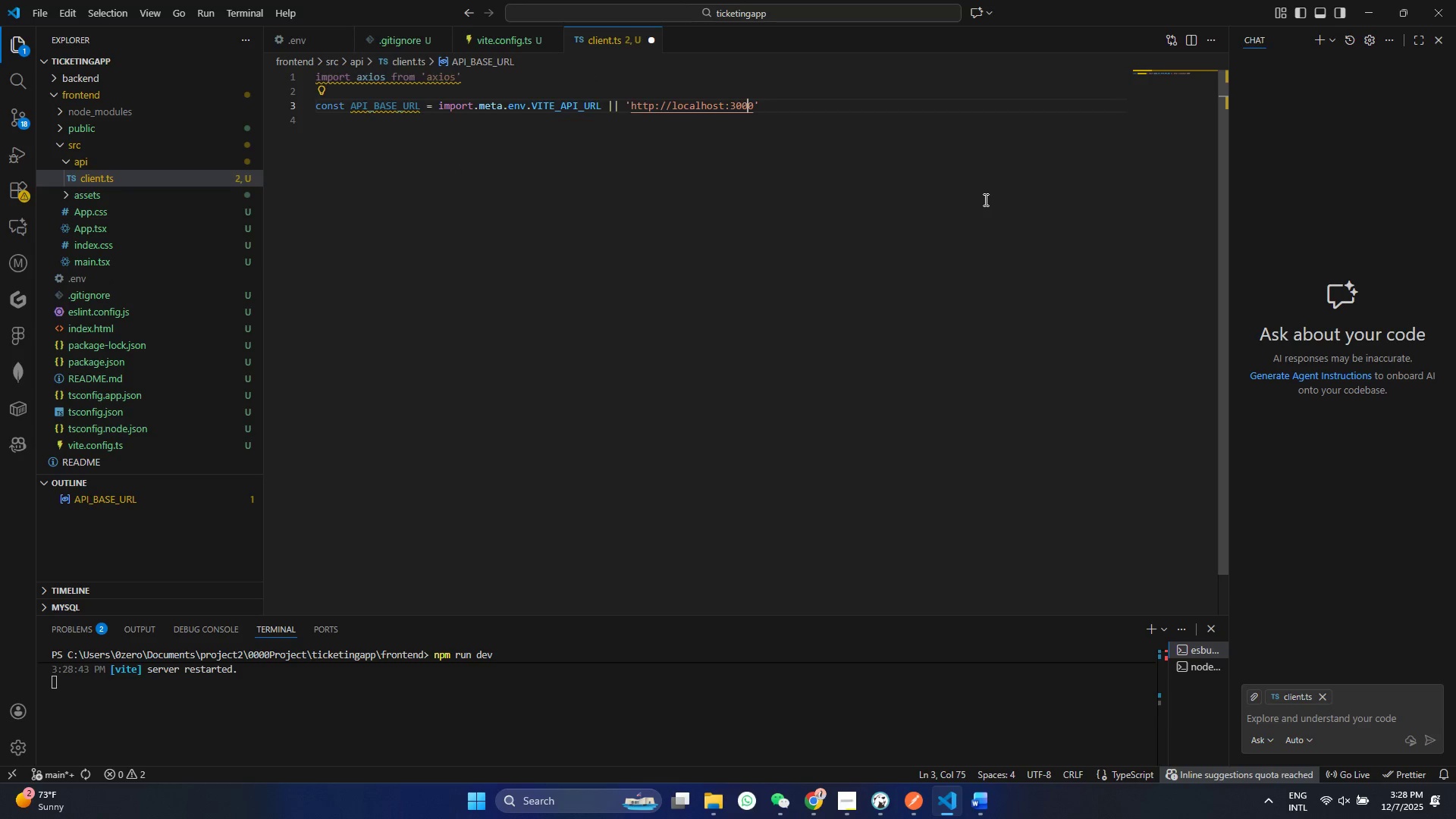 
key(Control+ControlLeft)
 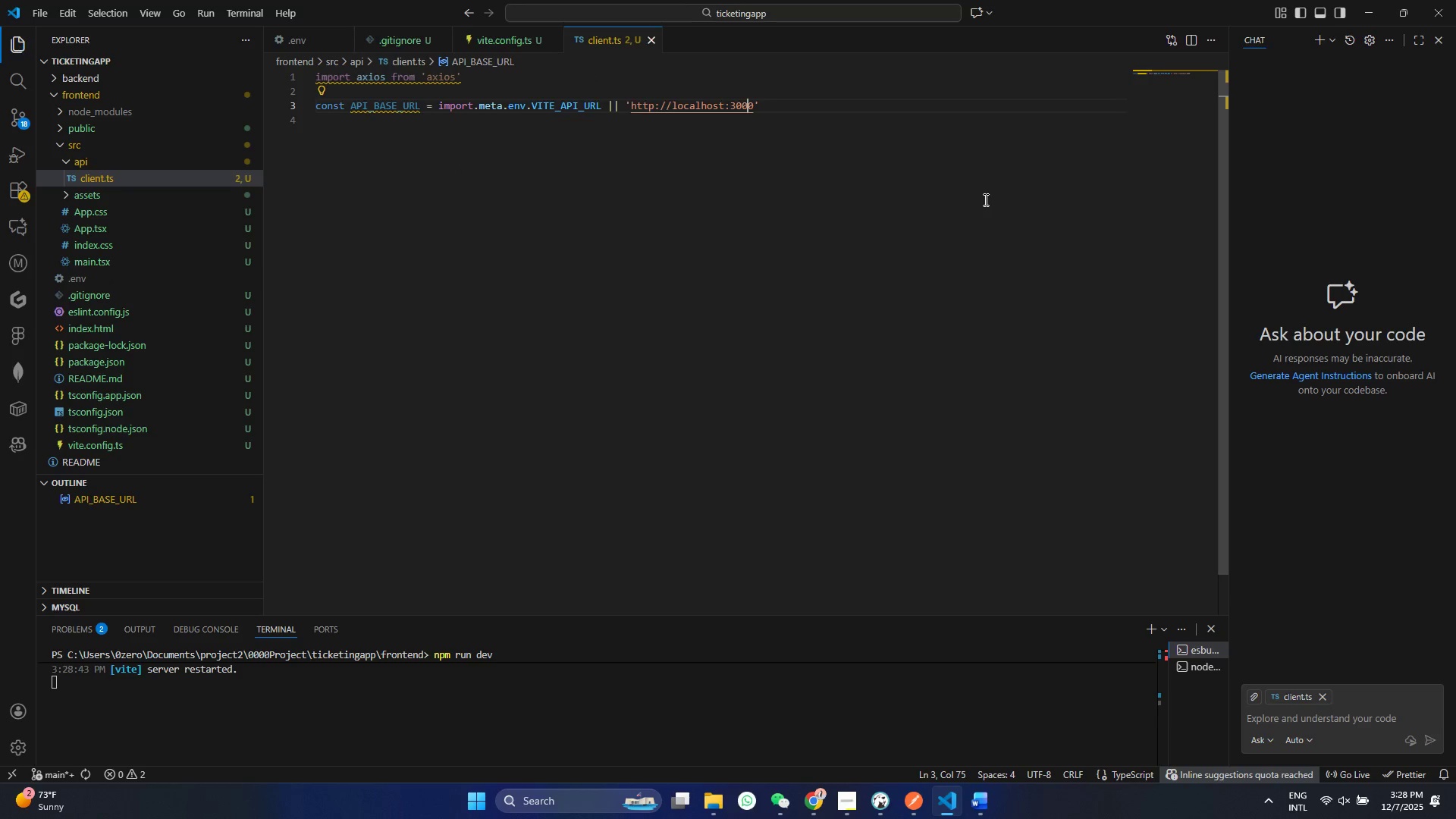 
key(S)
 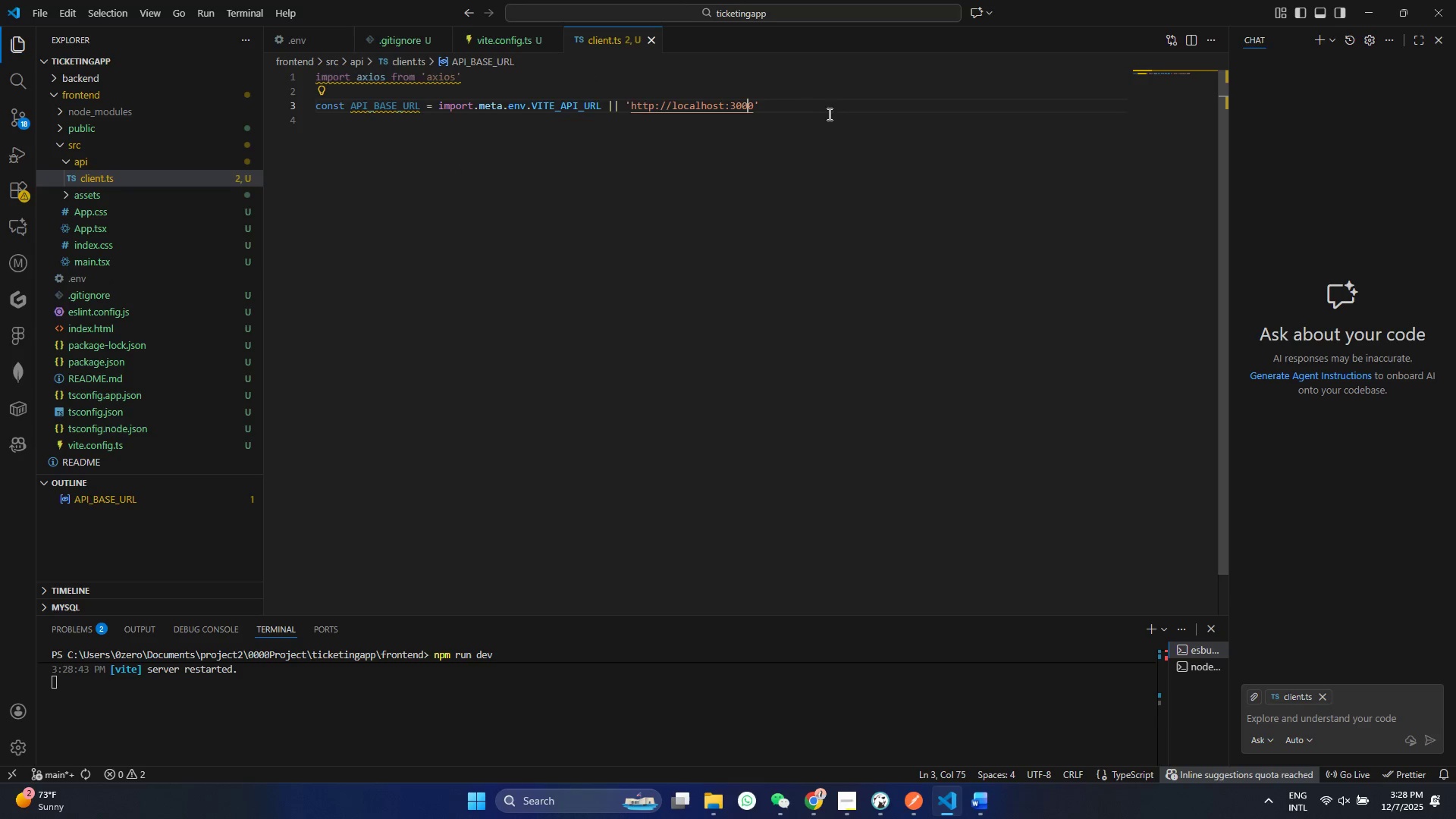 
left_click([792, 111])
 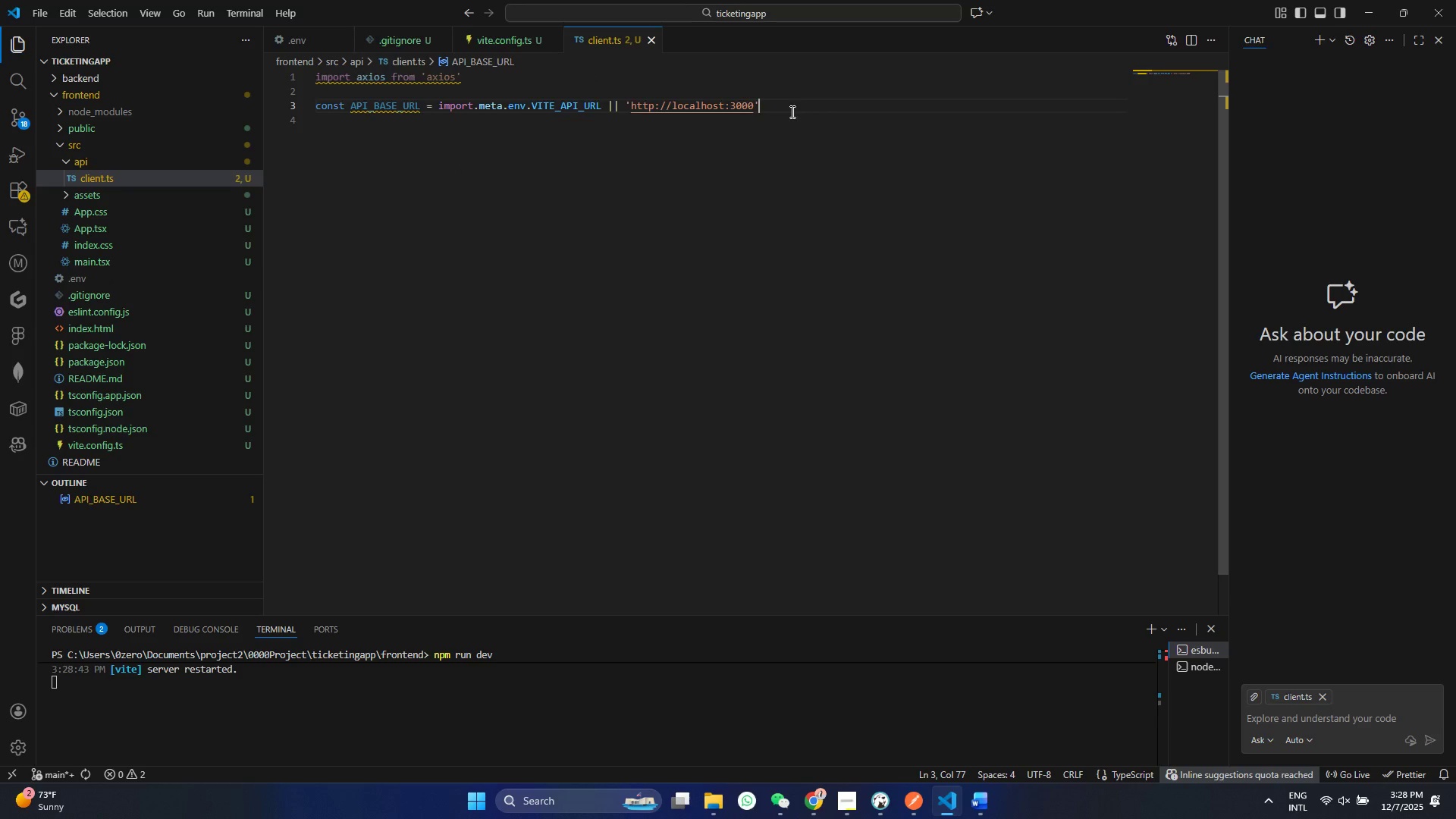 
key(Control+Enter)
 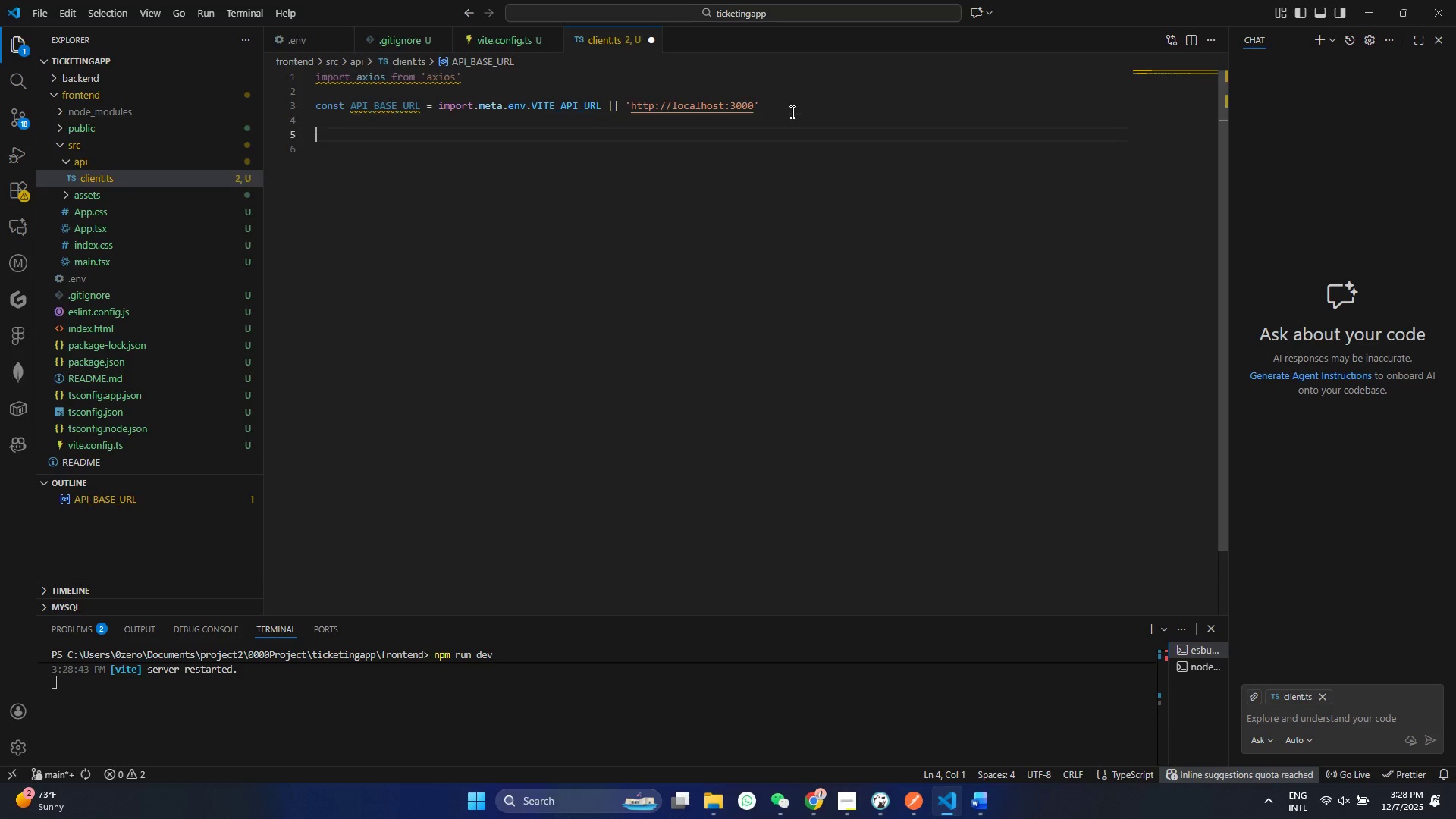 
key(Enter)
 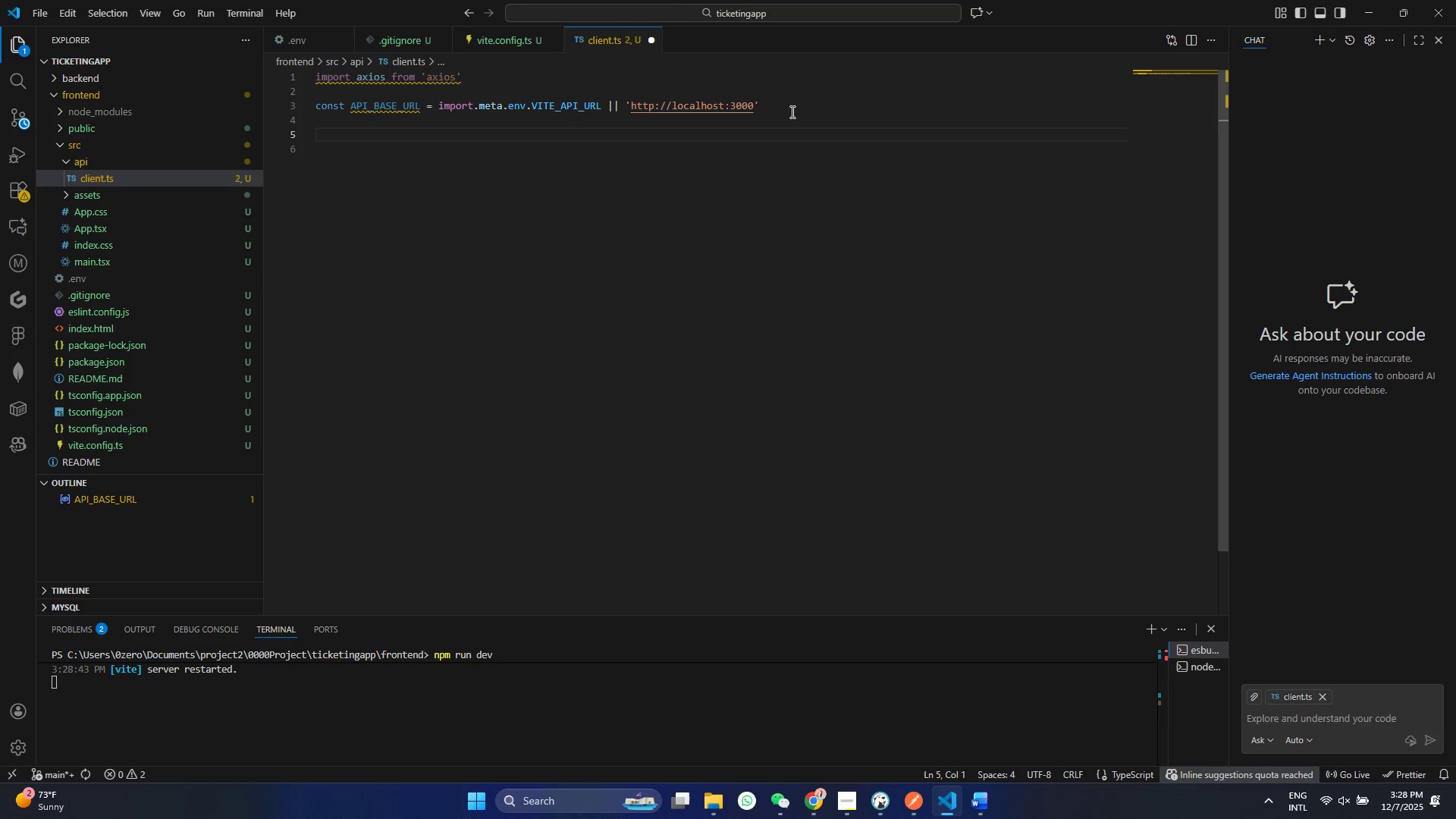 
type(const)
 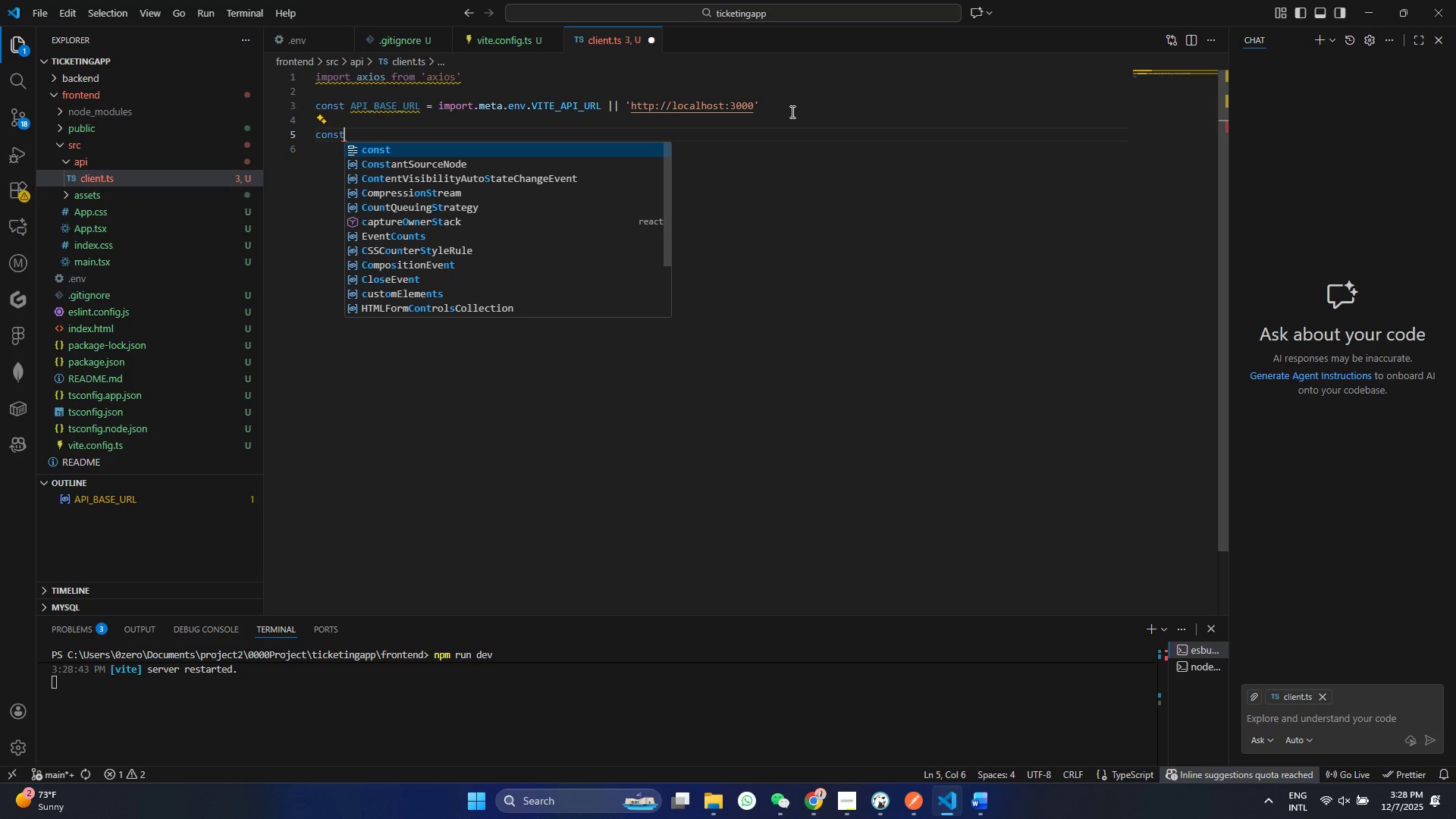 
key(Control+ControlLeft)
 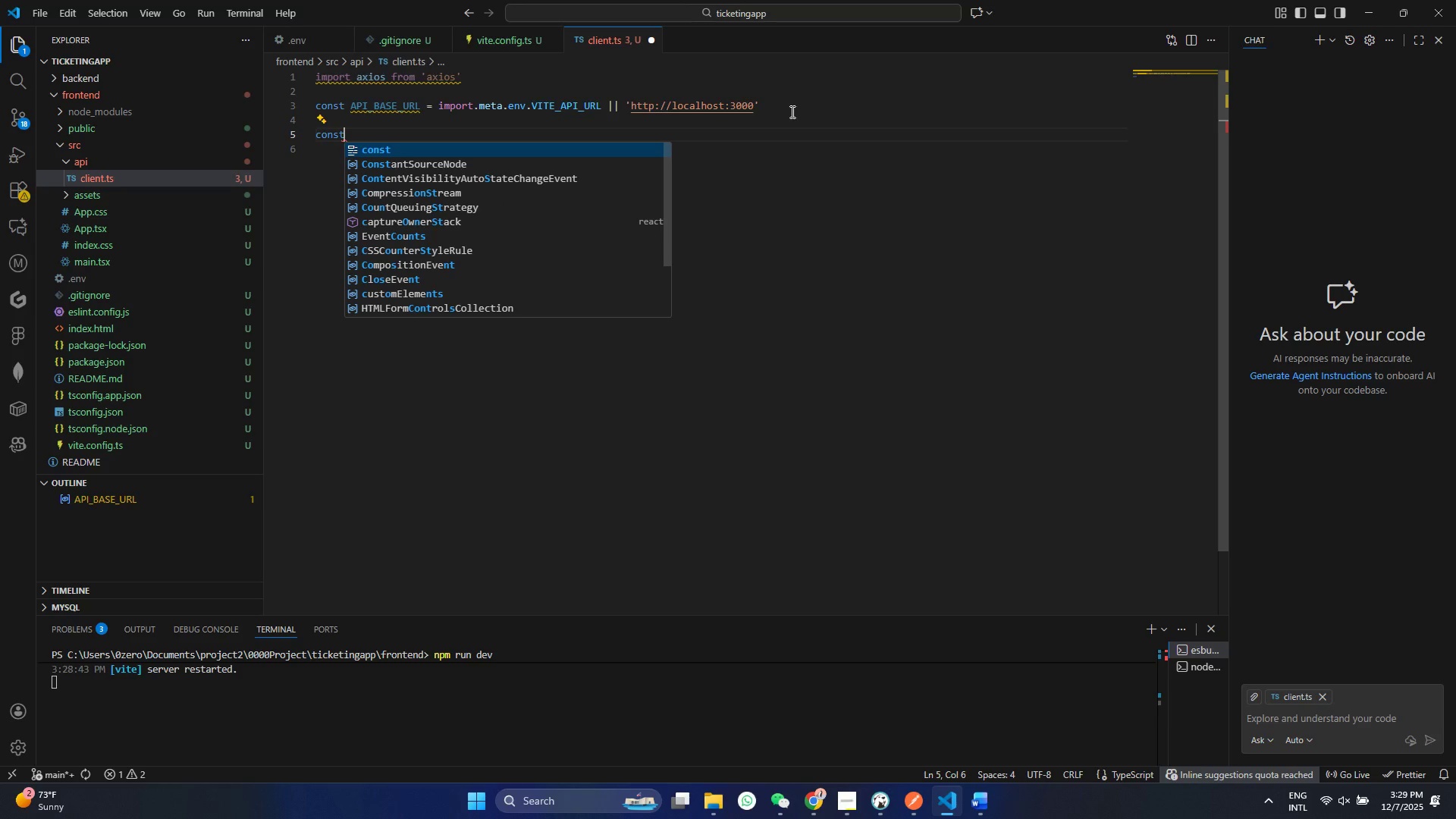 
type([Home]export )
 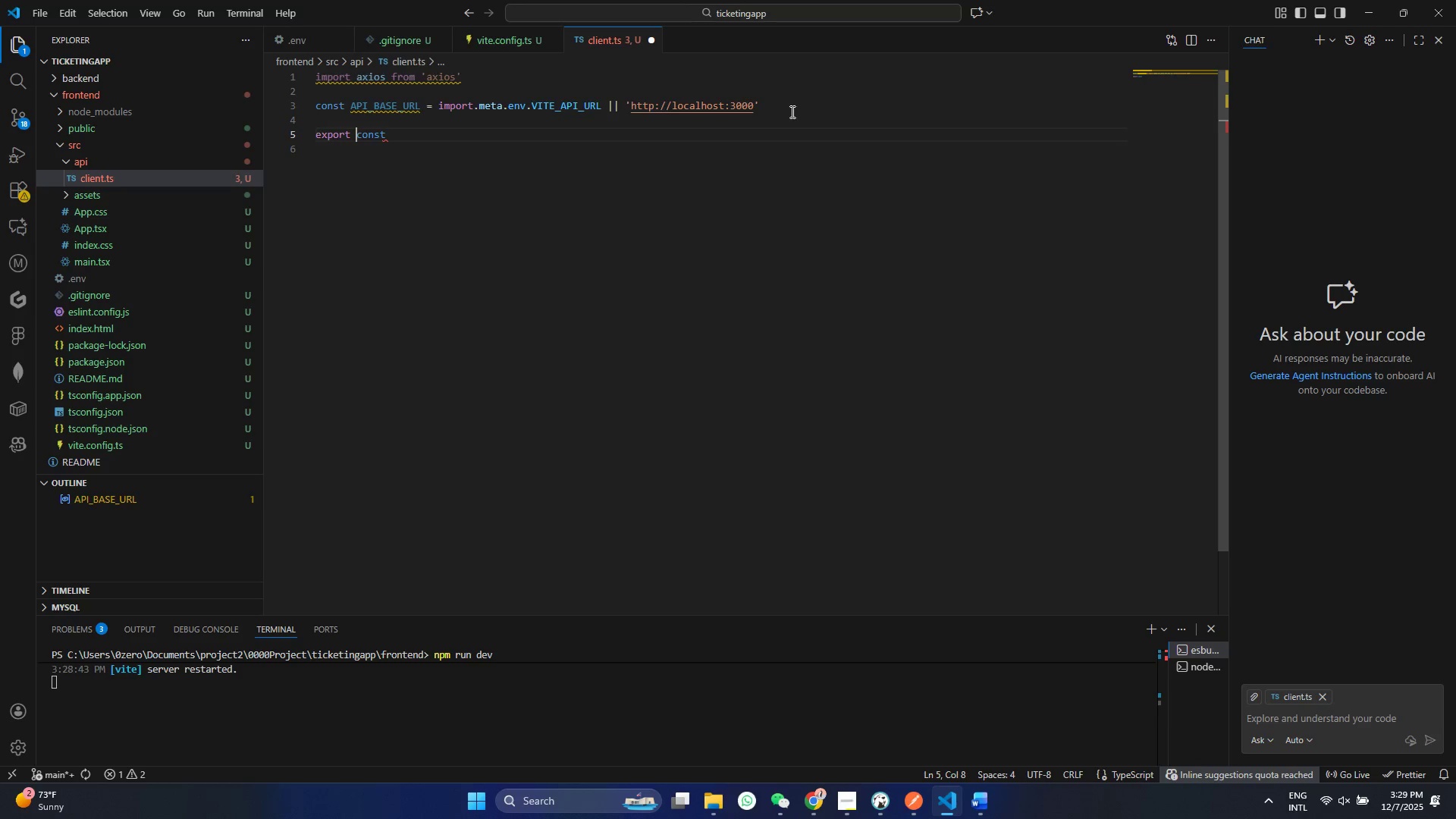 
hold_key(key=ArrowRight, duration=0.75)
 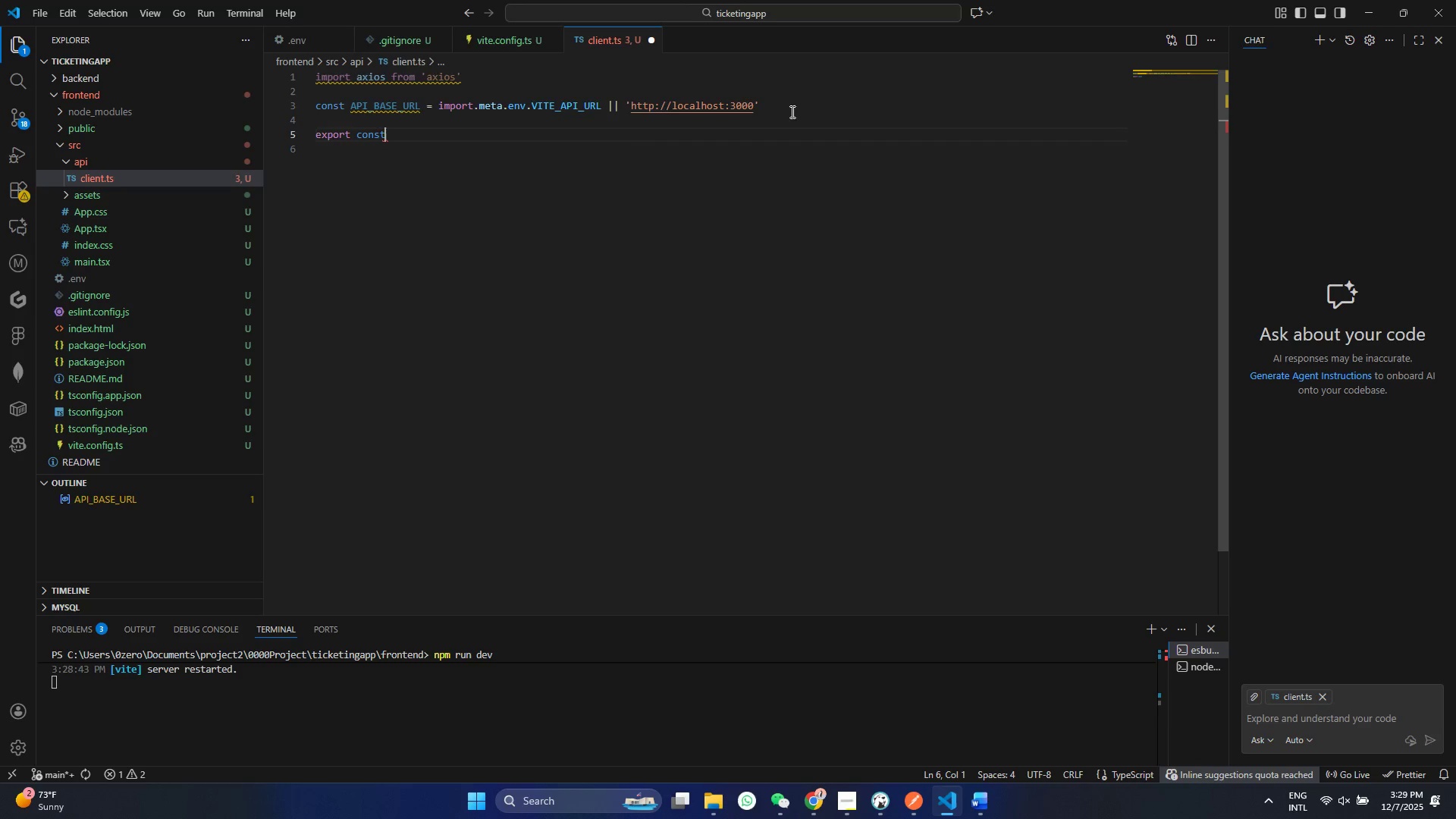 
key(ArrowLeft)
 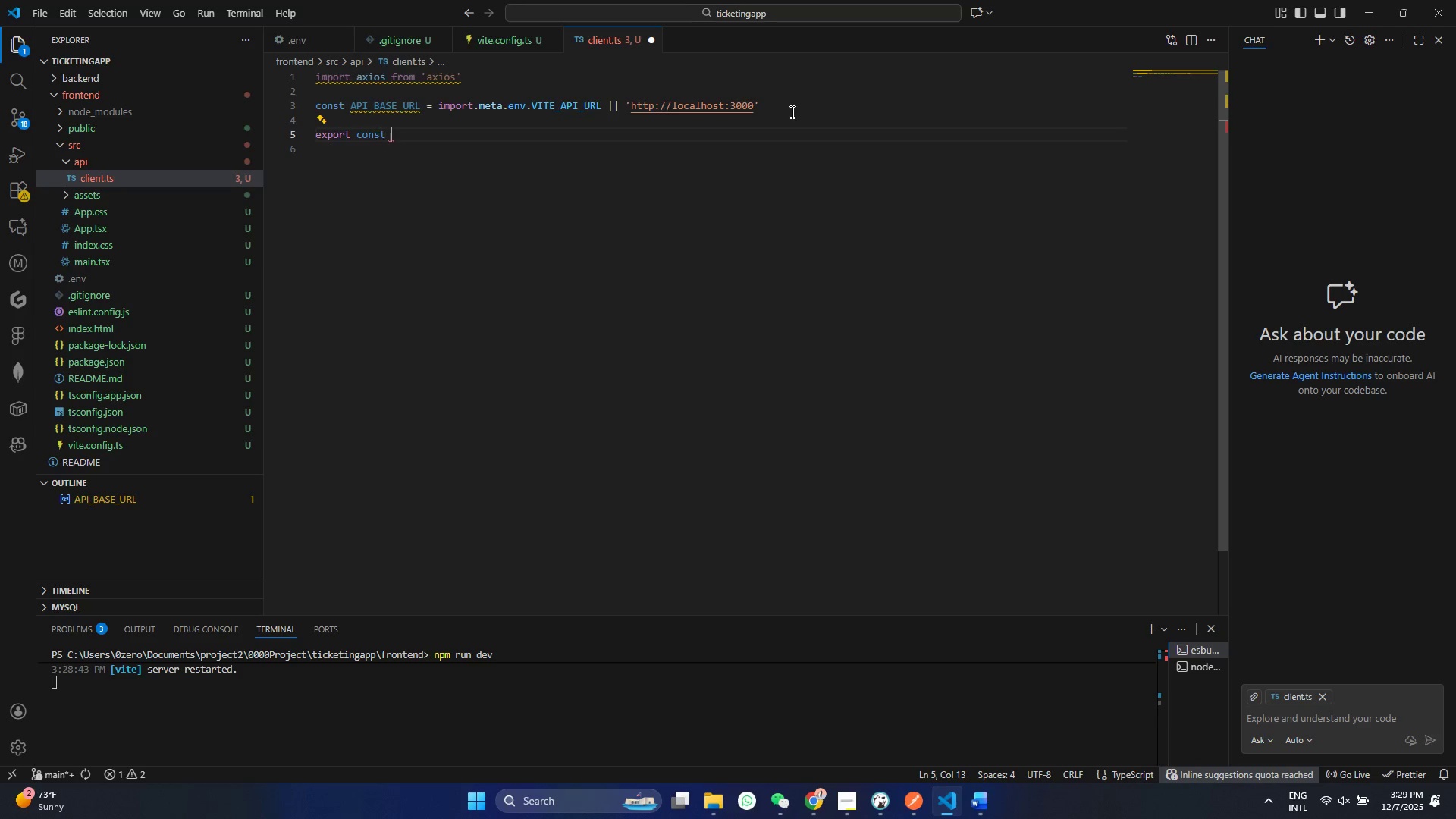 
type( k)
key(Backspace)
type(apiClient = axios)
 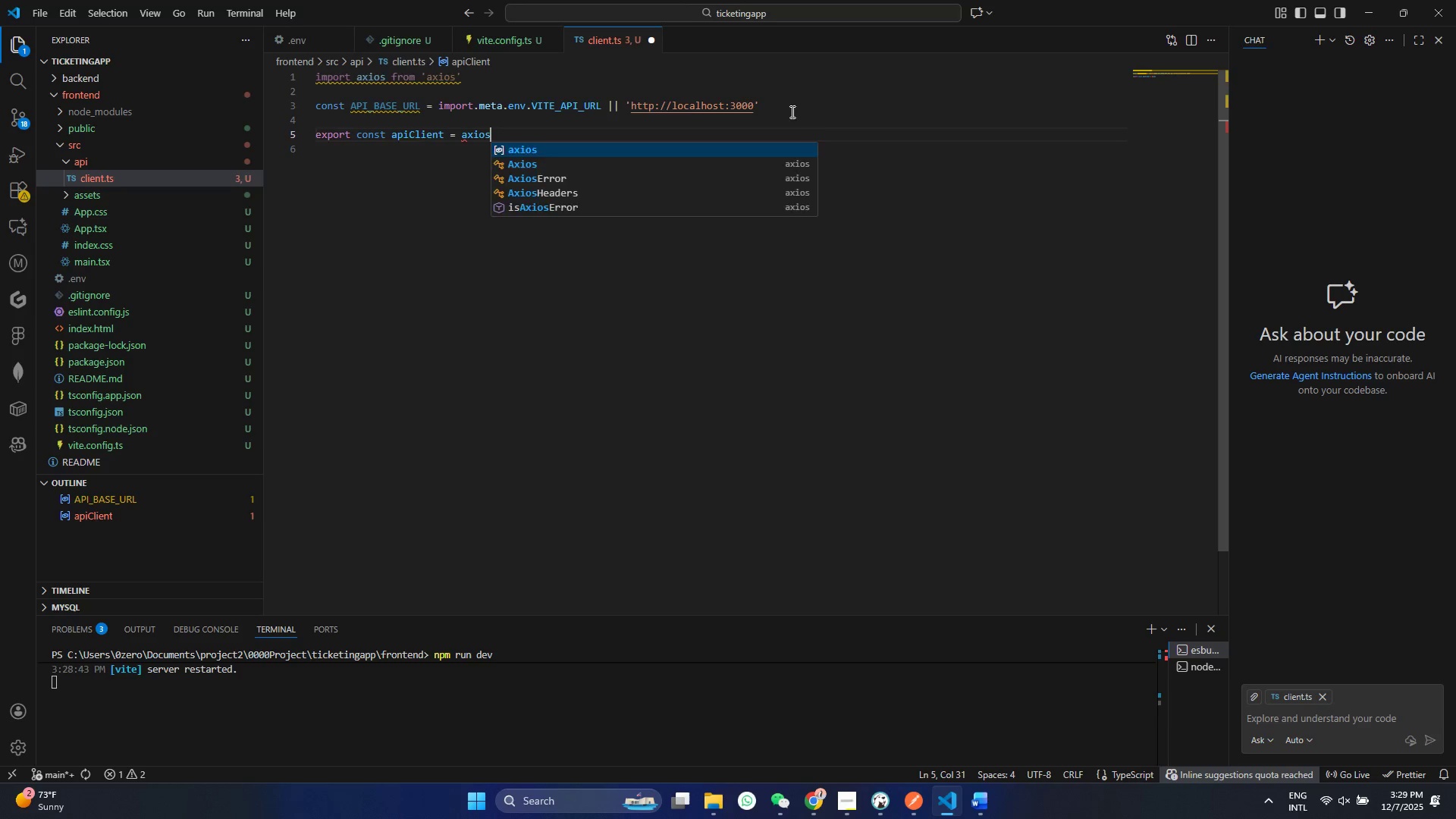 
key(Enter)
 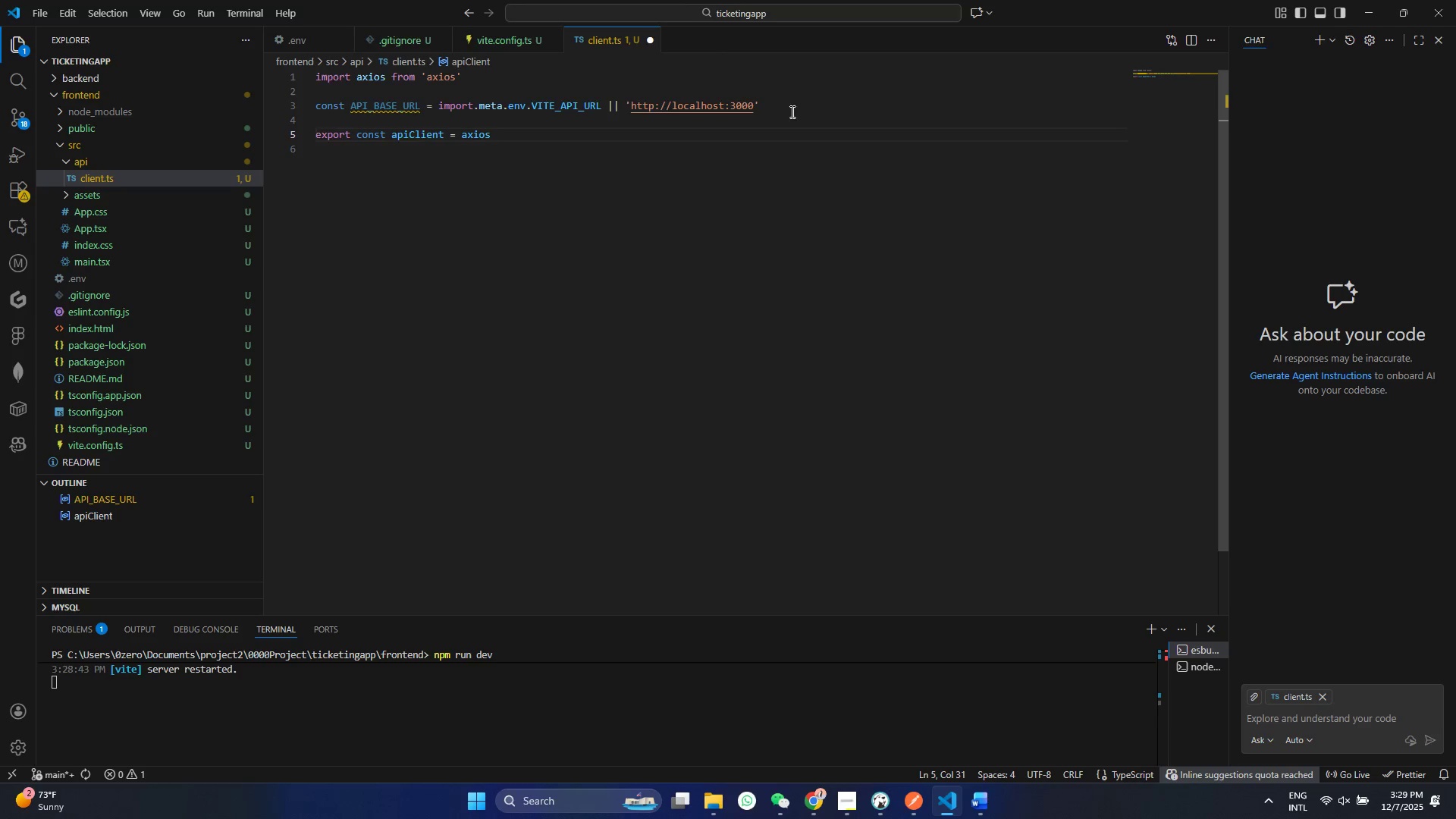 
type(.cre)
 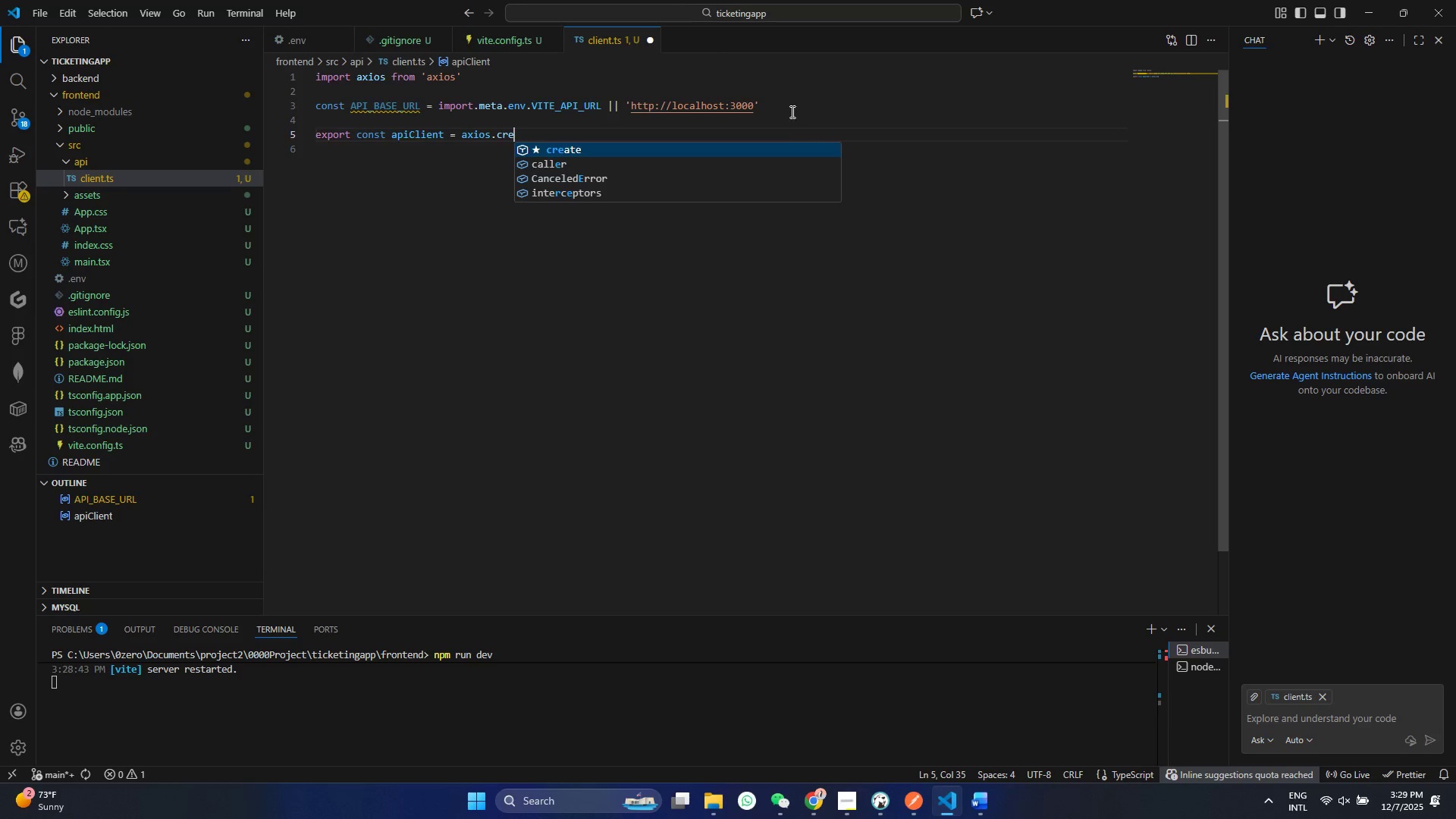 
key(Enter)
 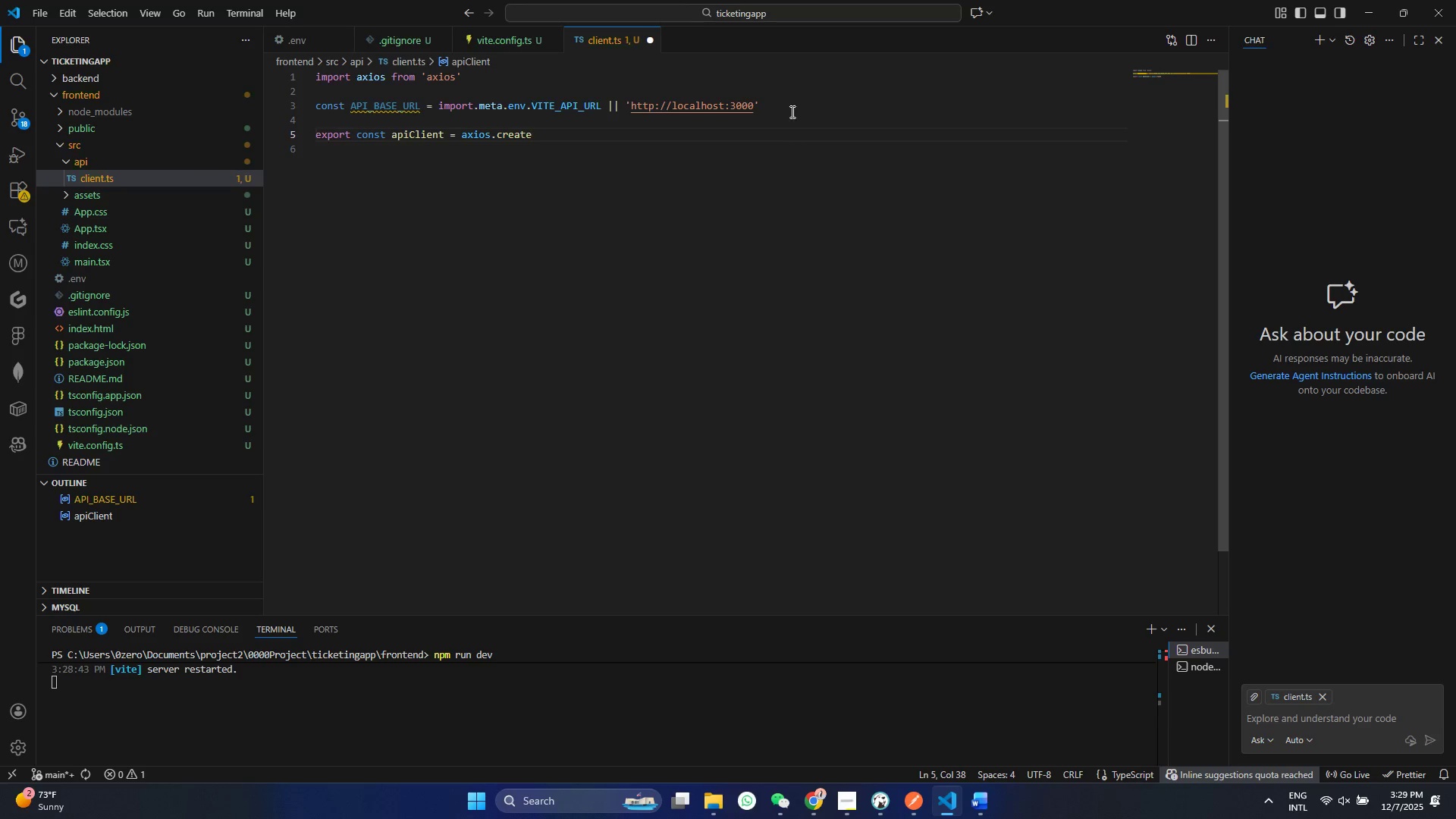 
key(Shift+9)
 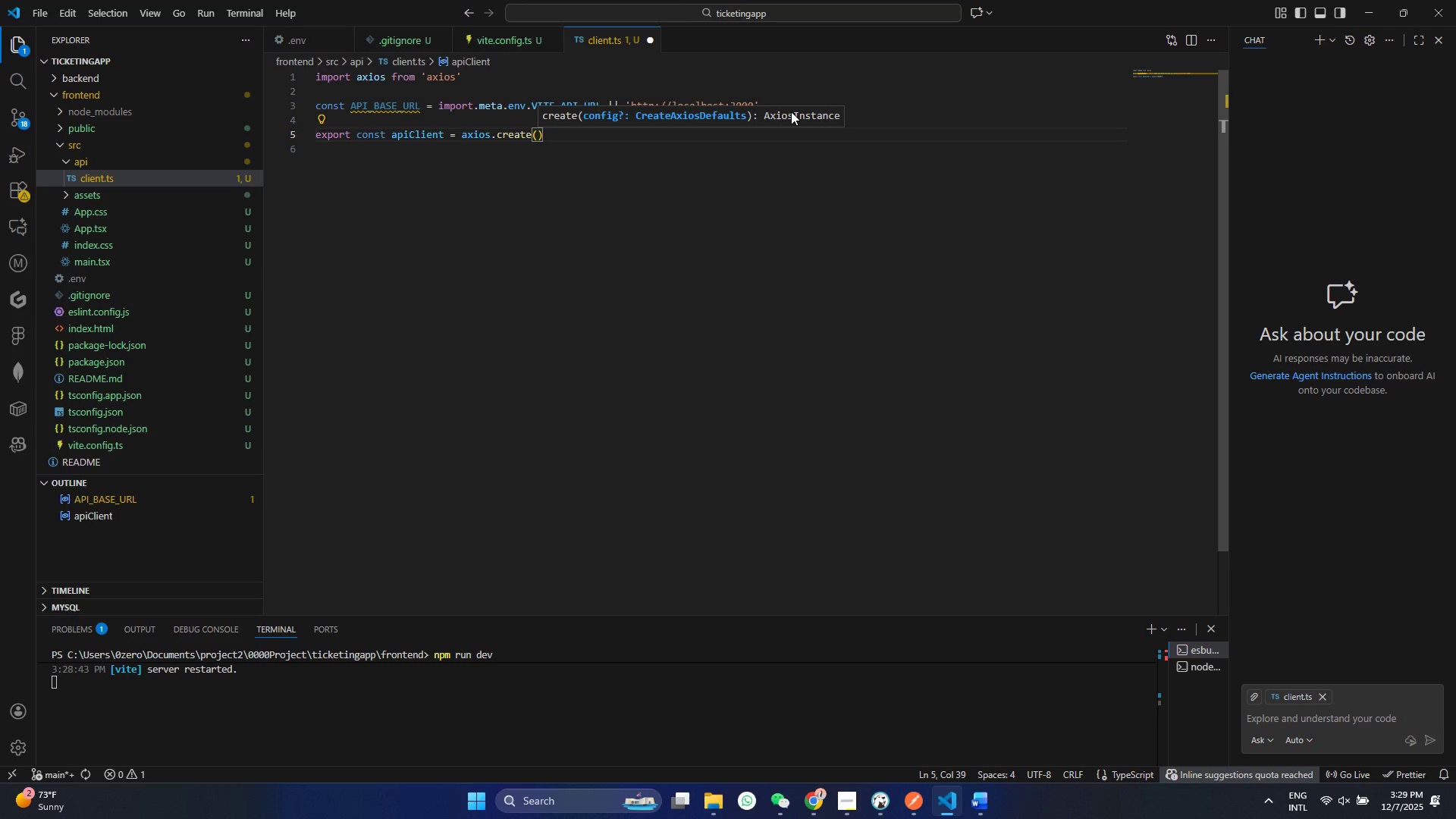 
key(Shift+BracketLeft)
 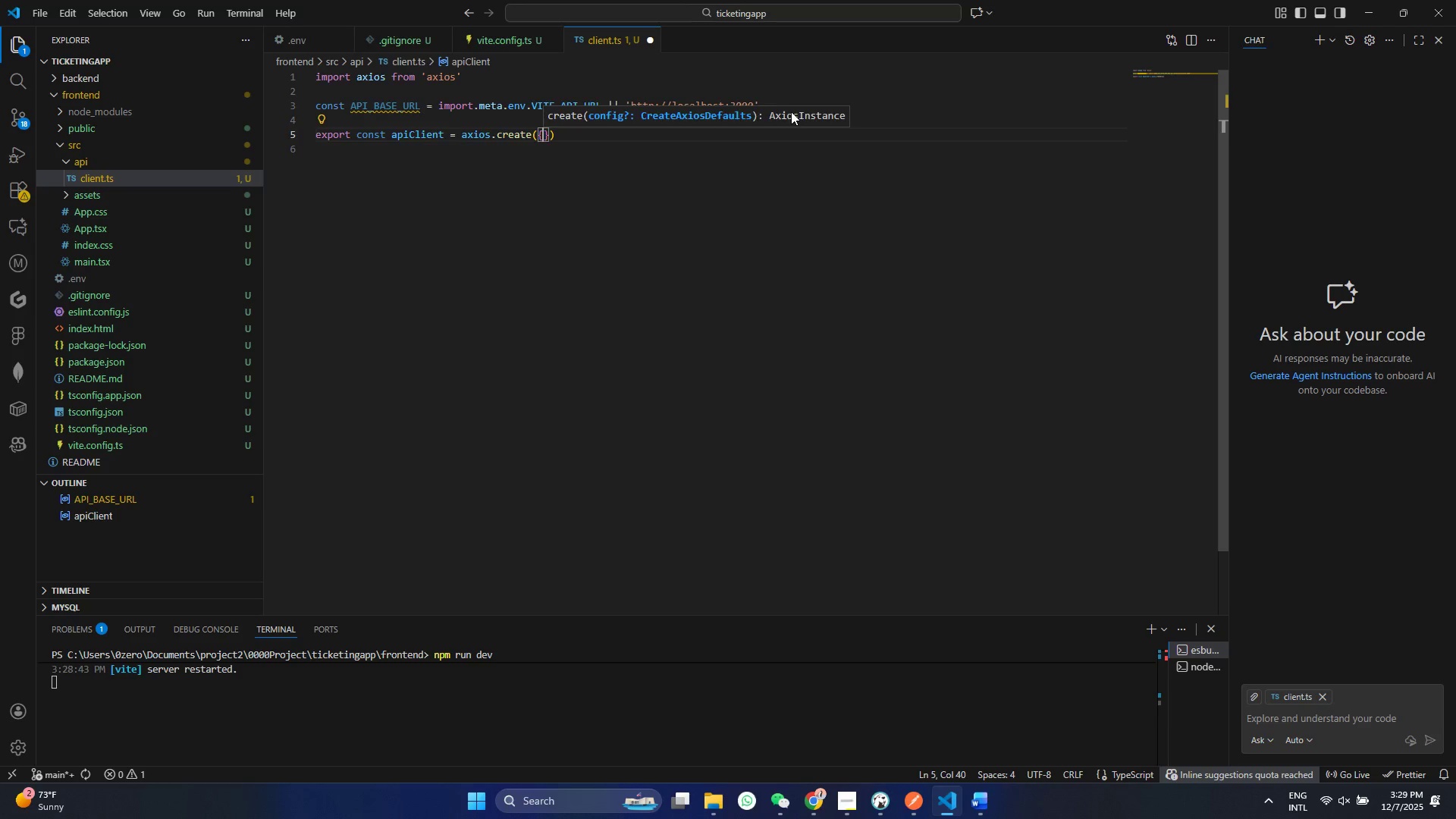 
key(Shift+Enter)
 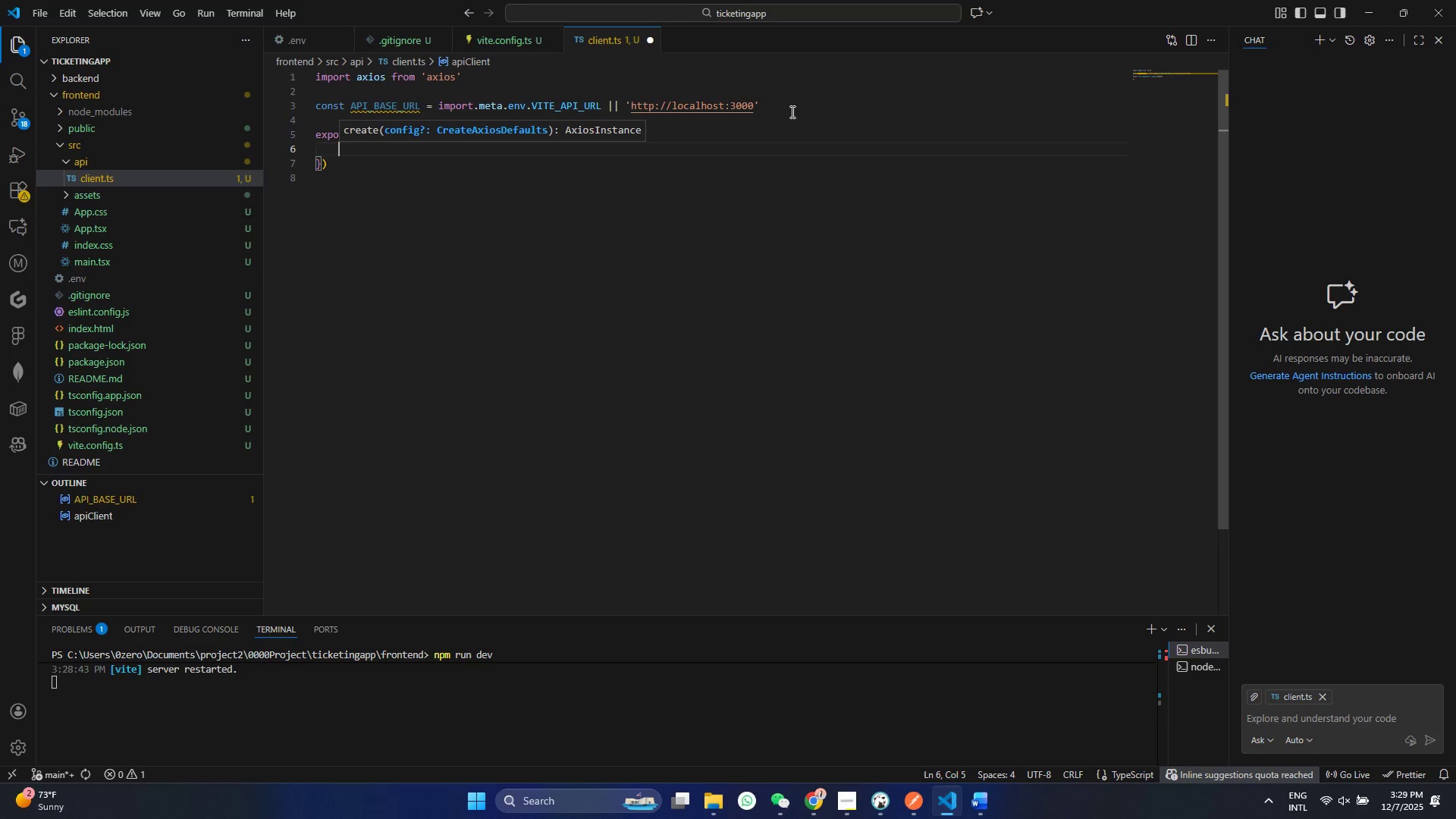 
key(Control+ControlLeft)
 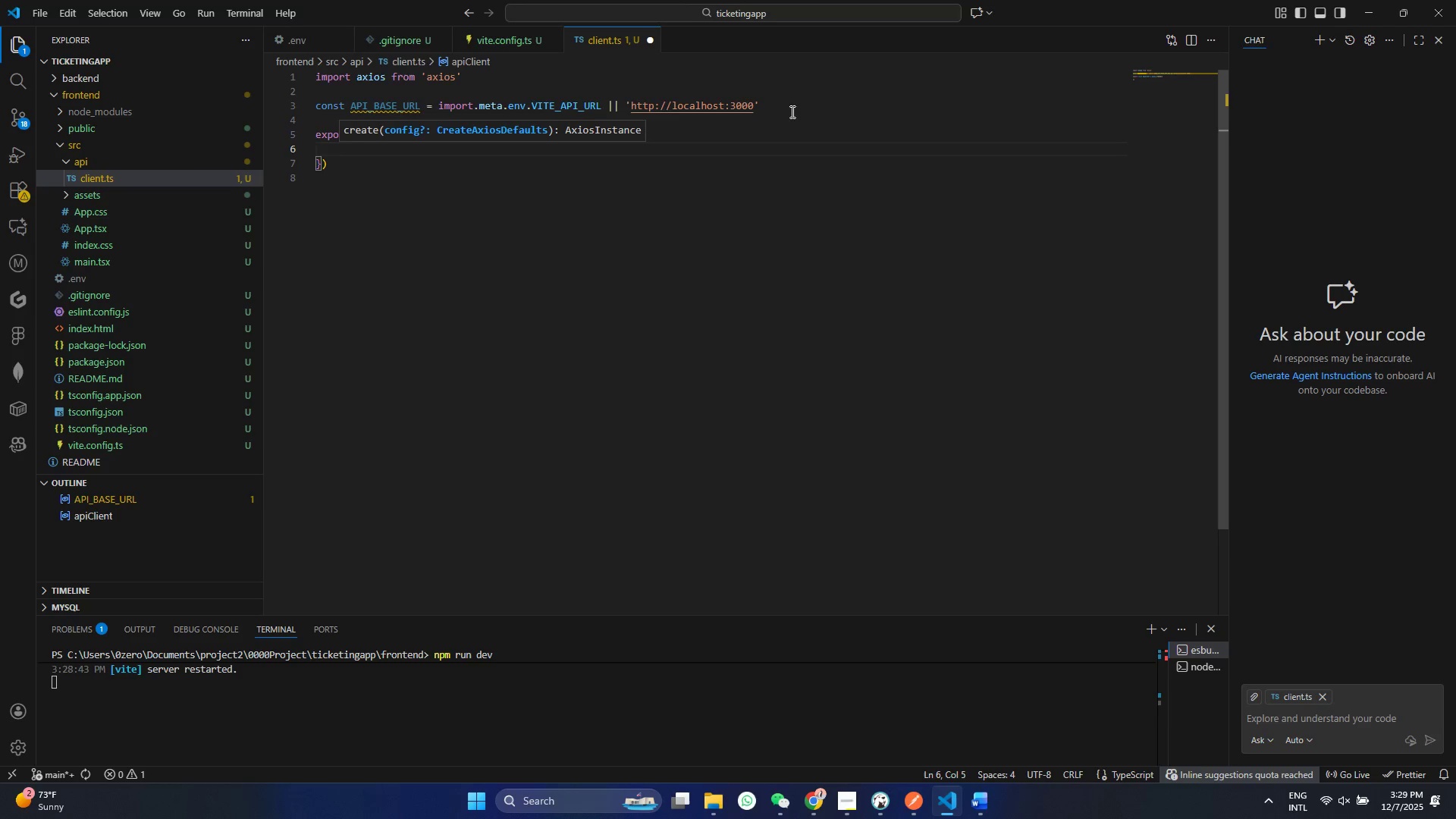 
type(ba)
 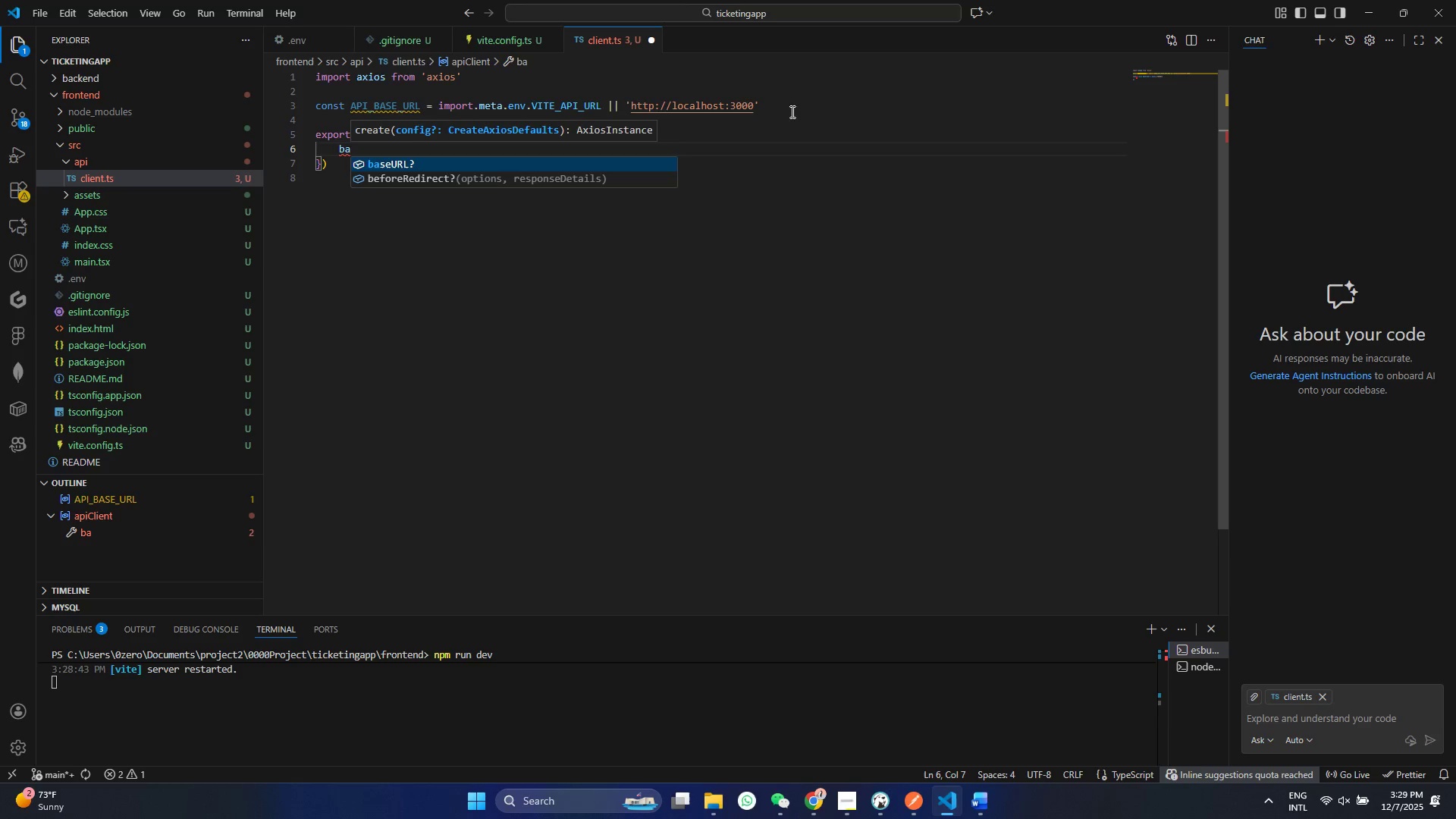 
key(Enter)
 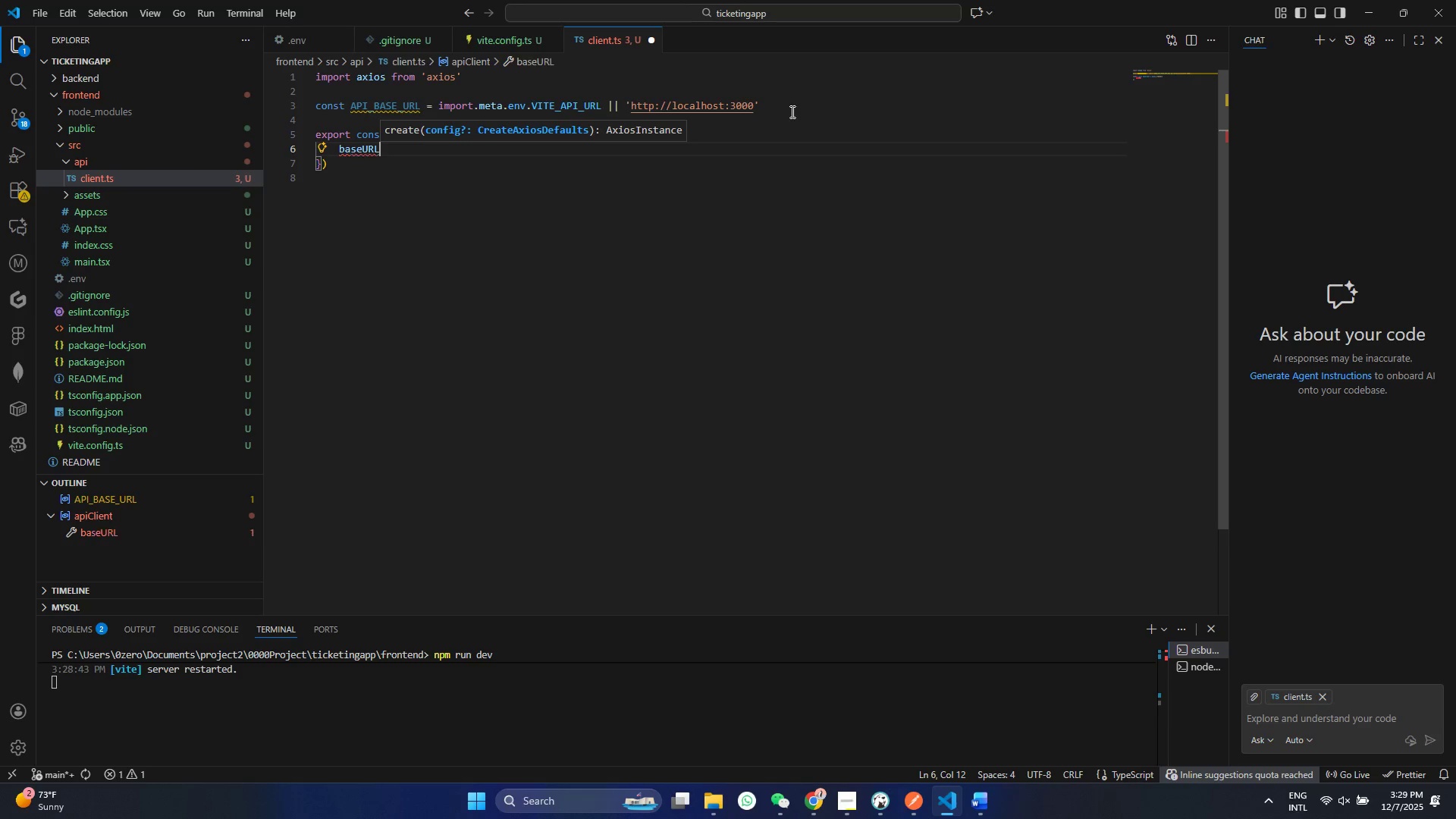 
key(Shift+Semicolon)
 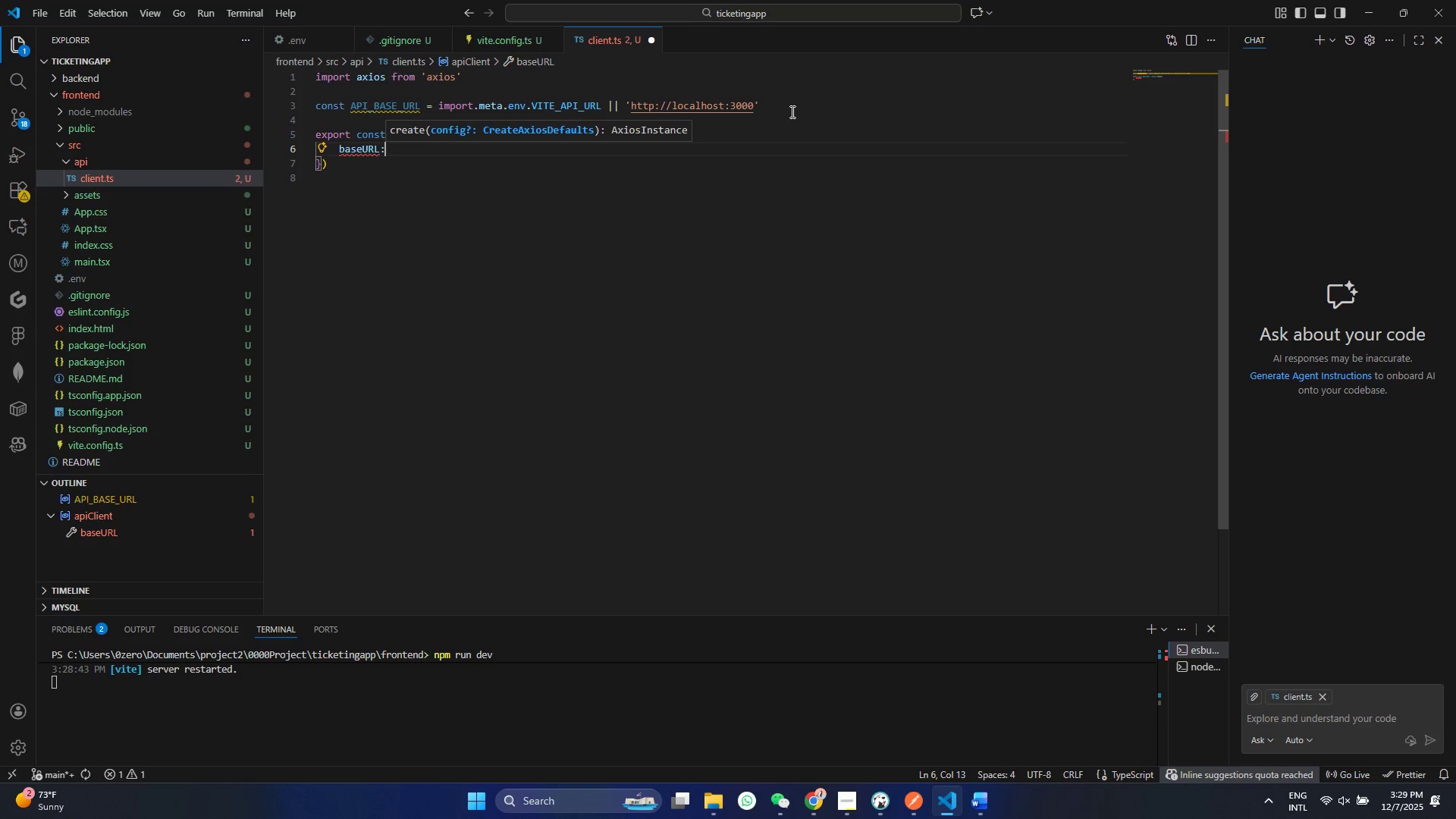 
key(Space)
 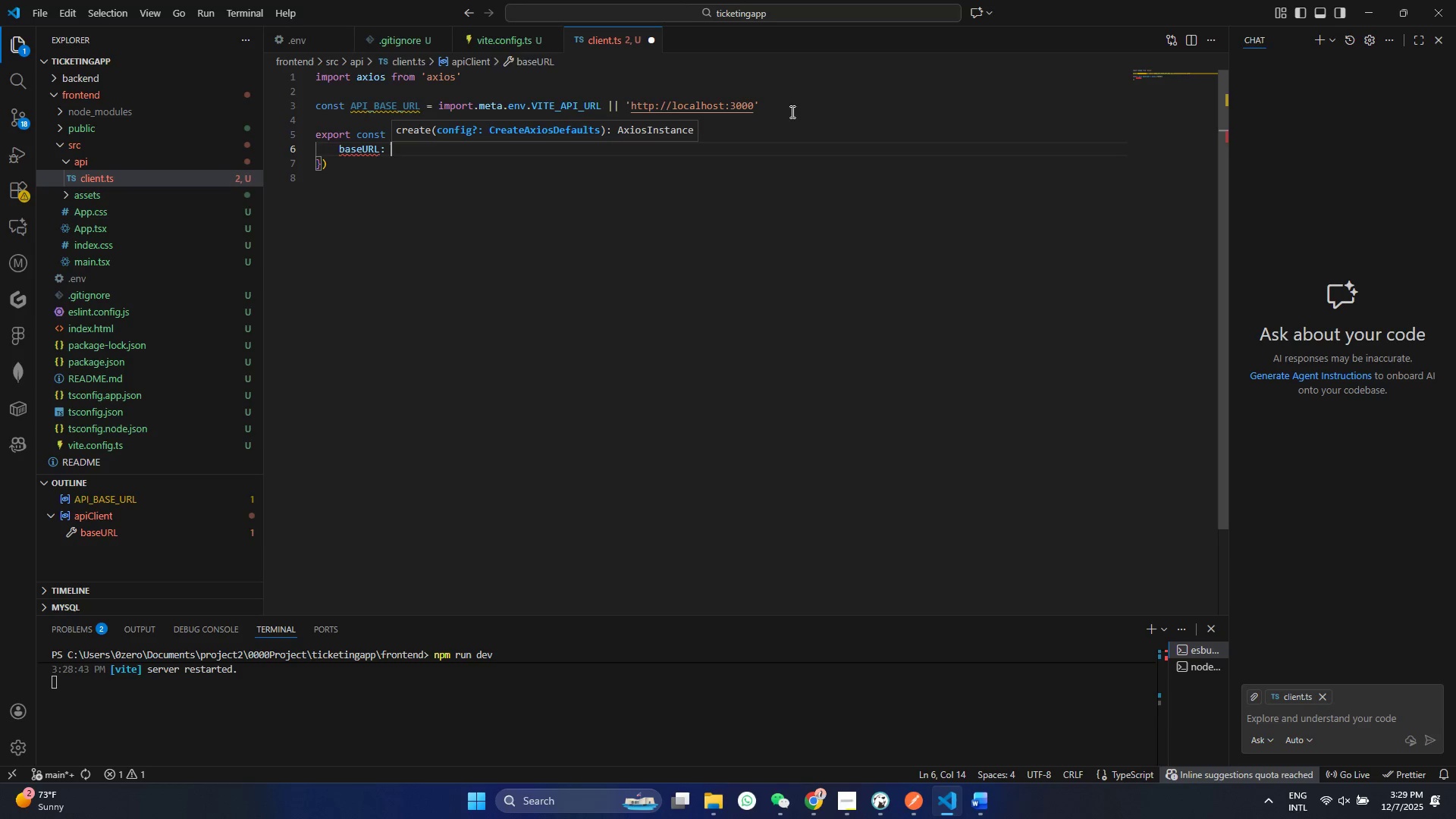 
key(Shift+A)
 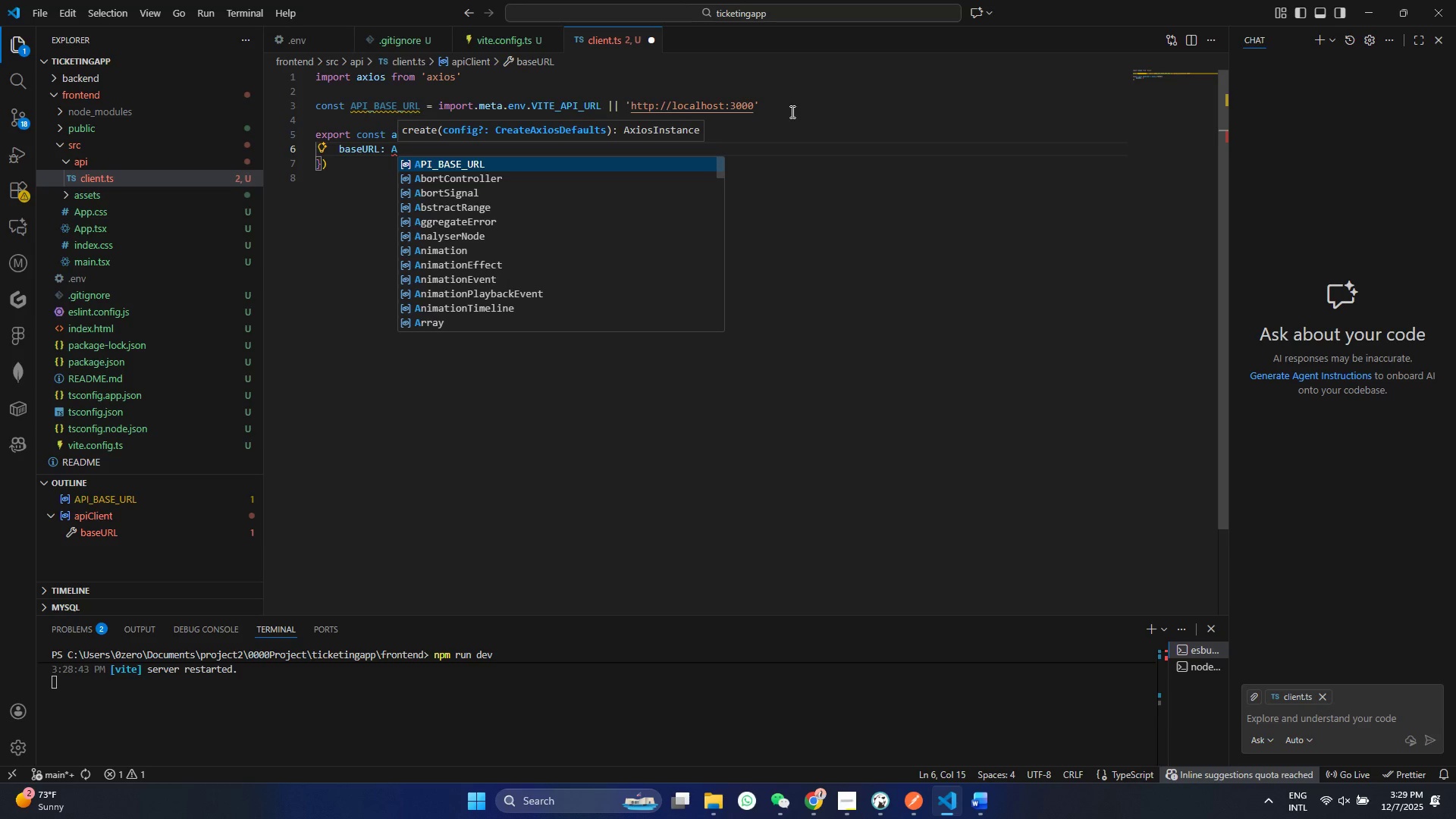 
key(Enter)
 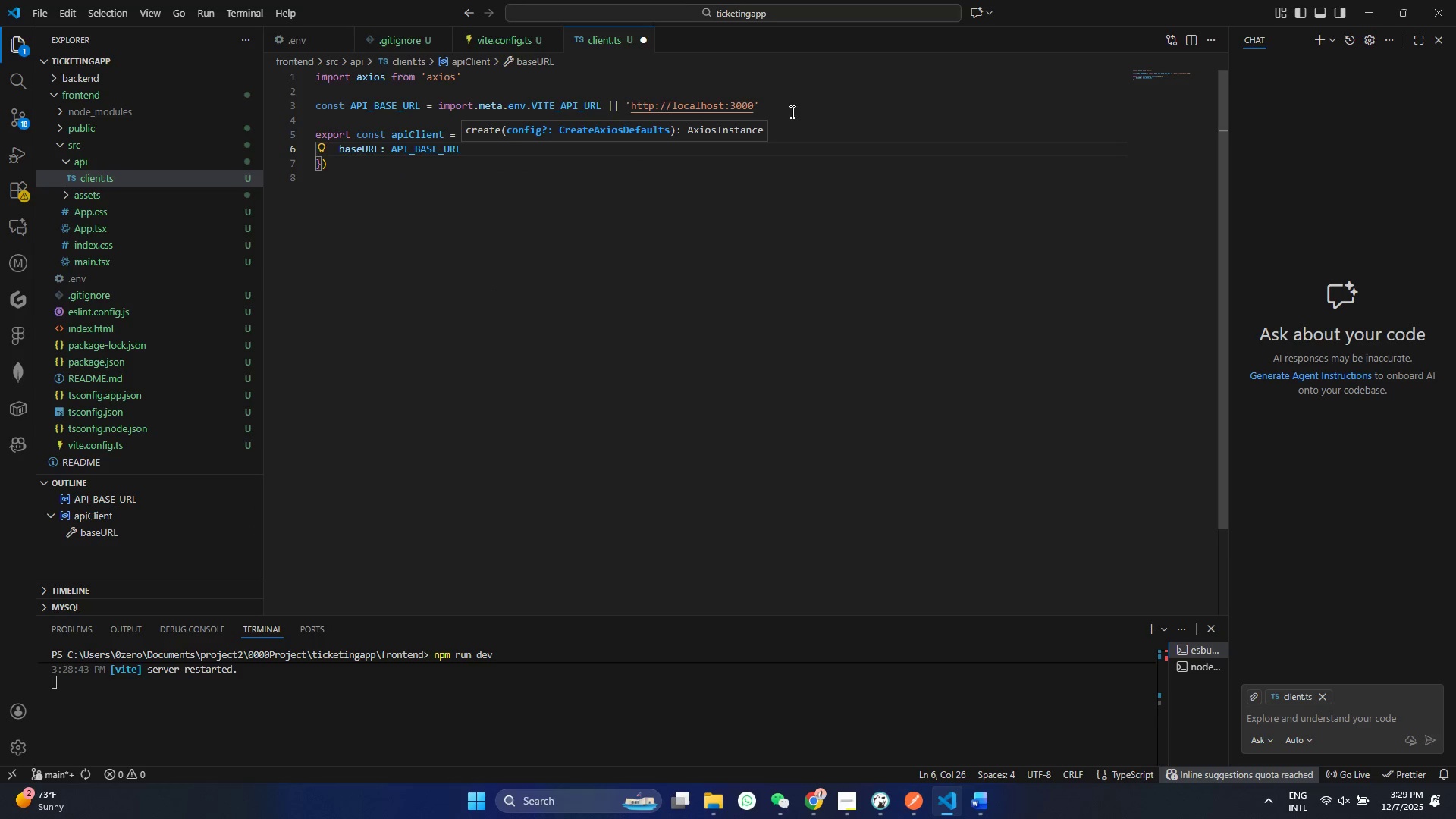 
key(Comma)
 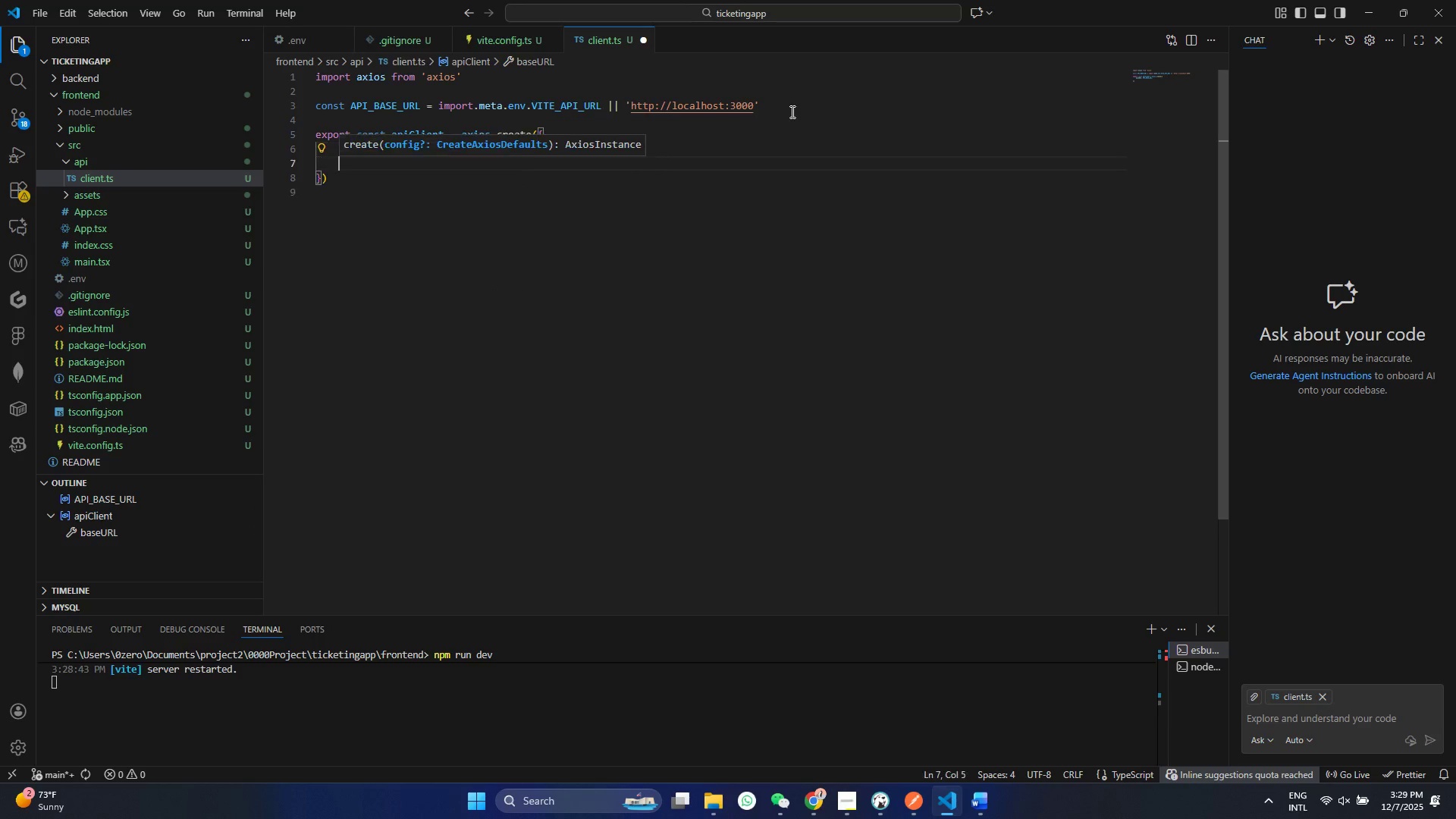 
key(Enter)
 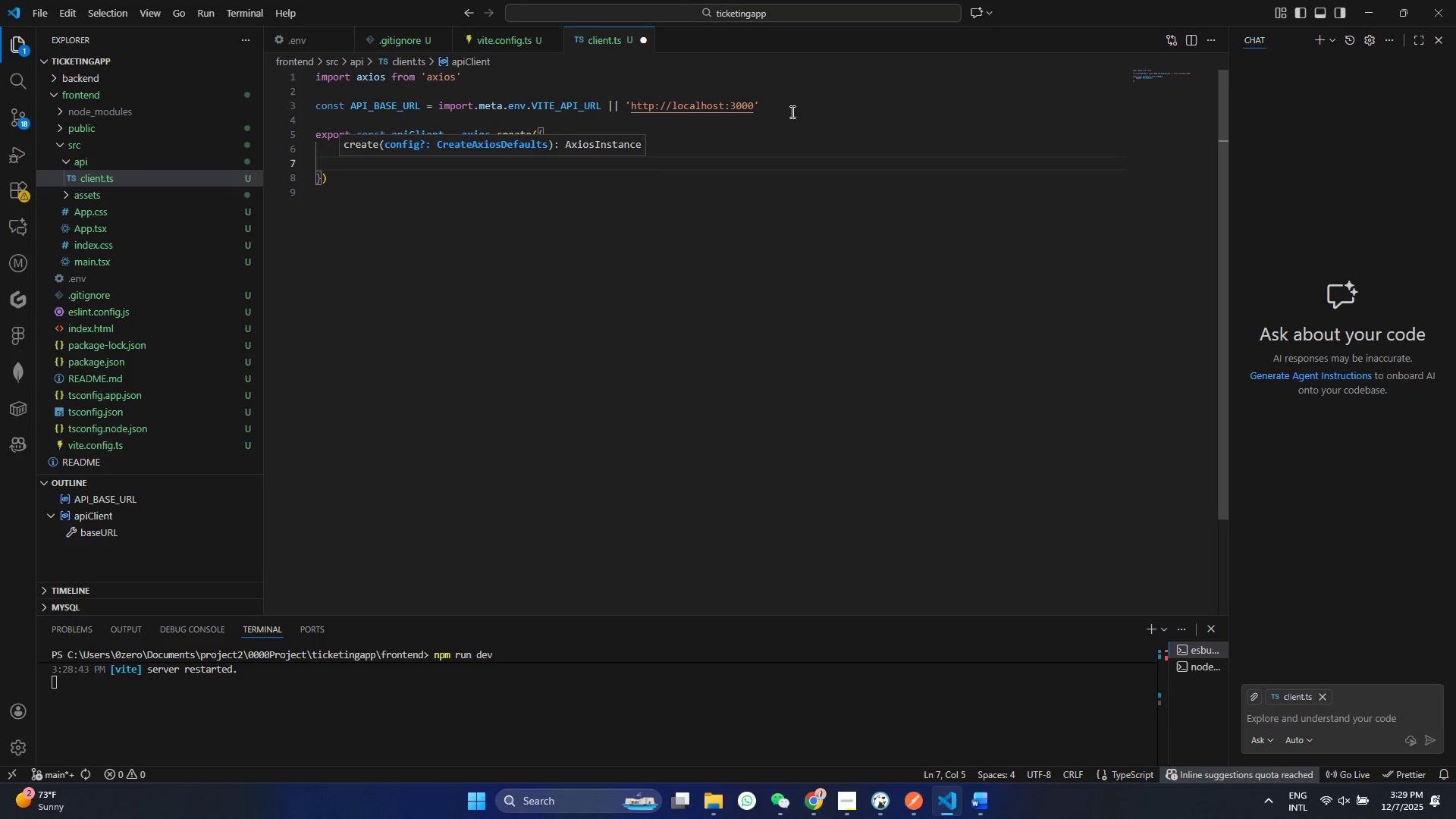 
hold_key(key=ShiftRight, duration=0.33)
 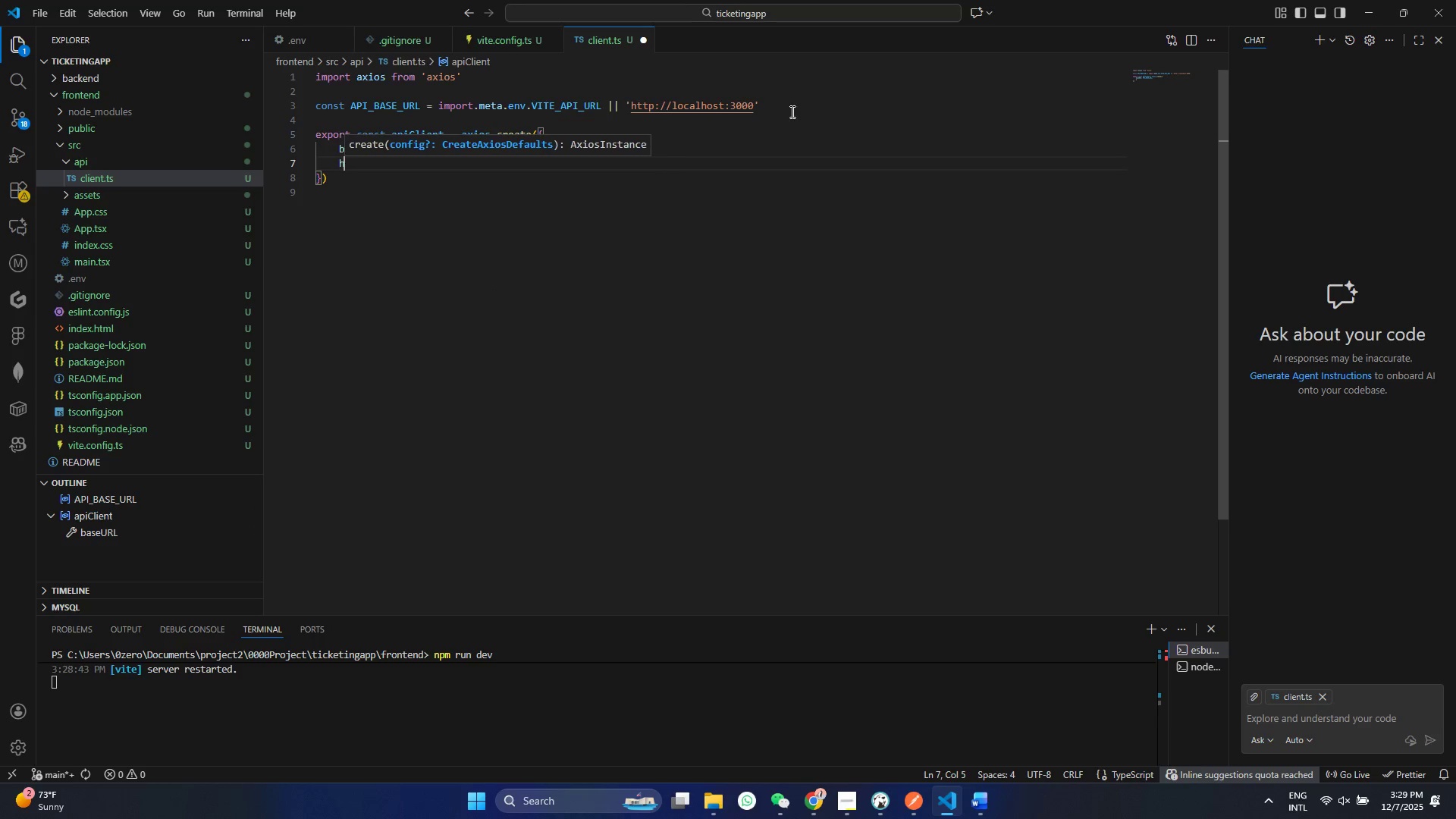 
type(hea)
 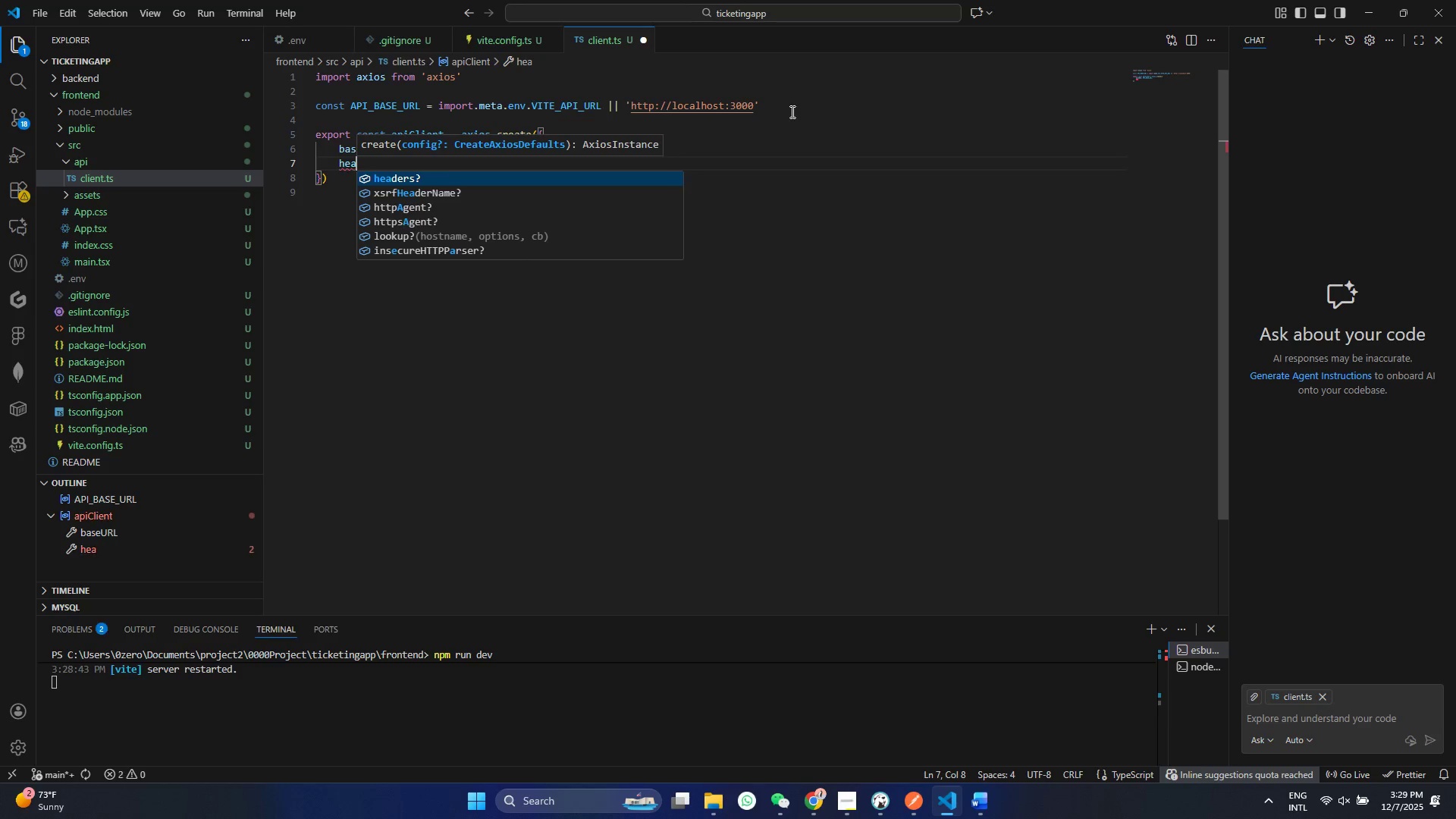 
key(Enter)
 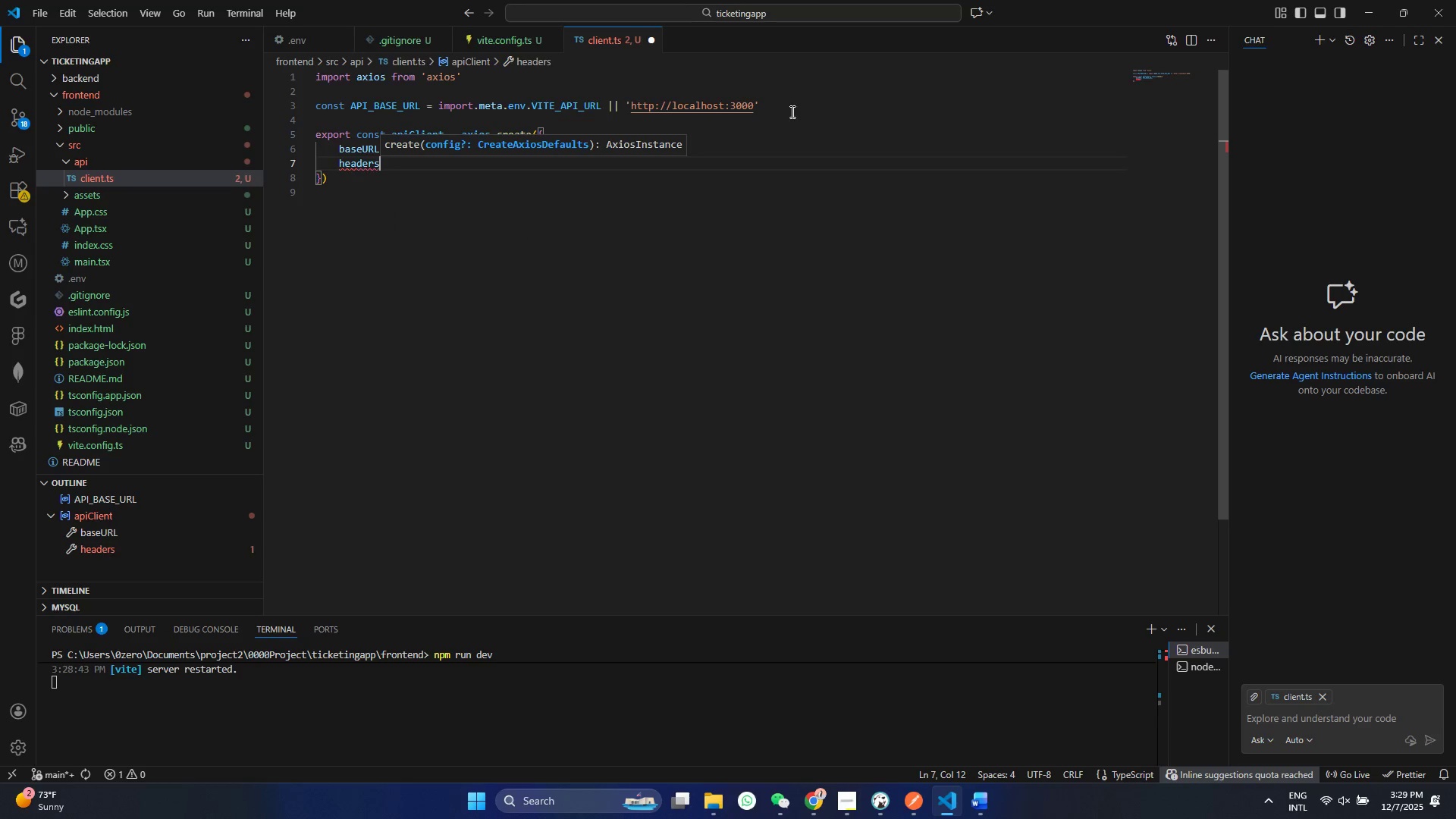 
key(Shift+Semicolon)
 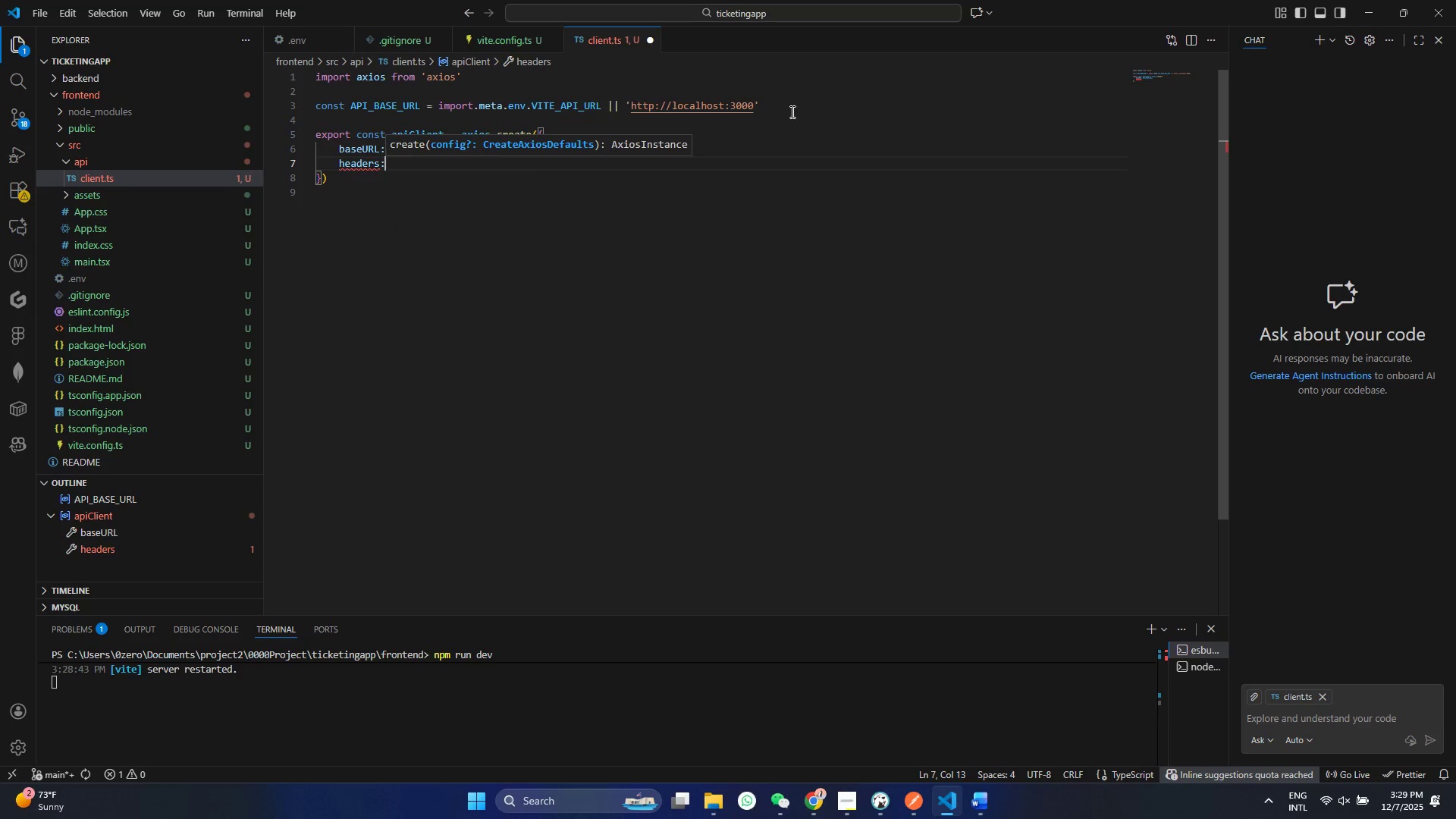 
key(Space)
 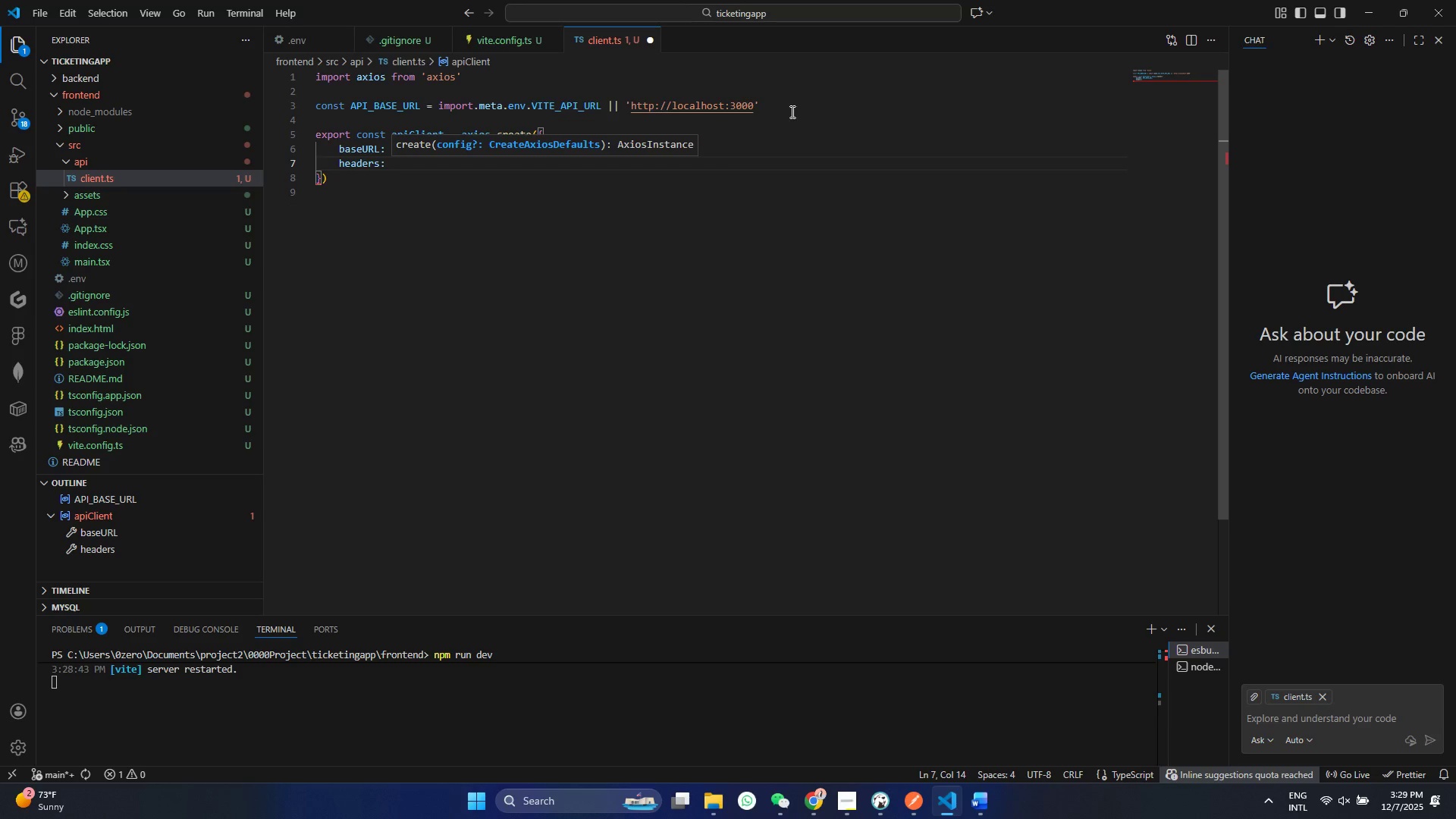 
key(Quote)
 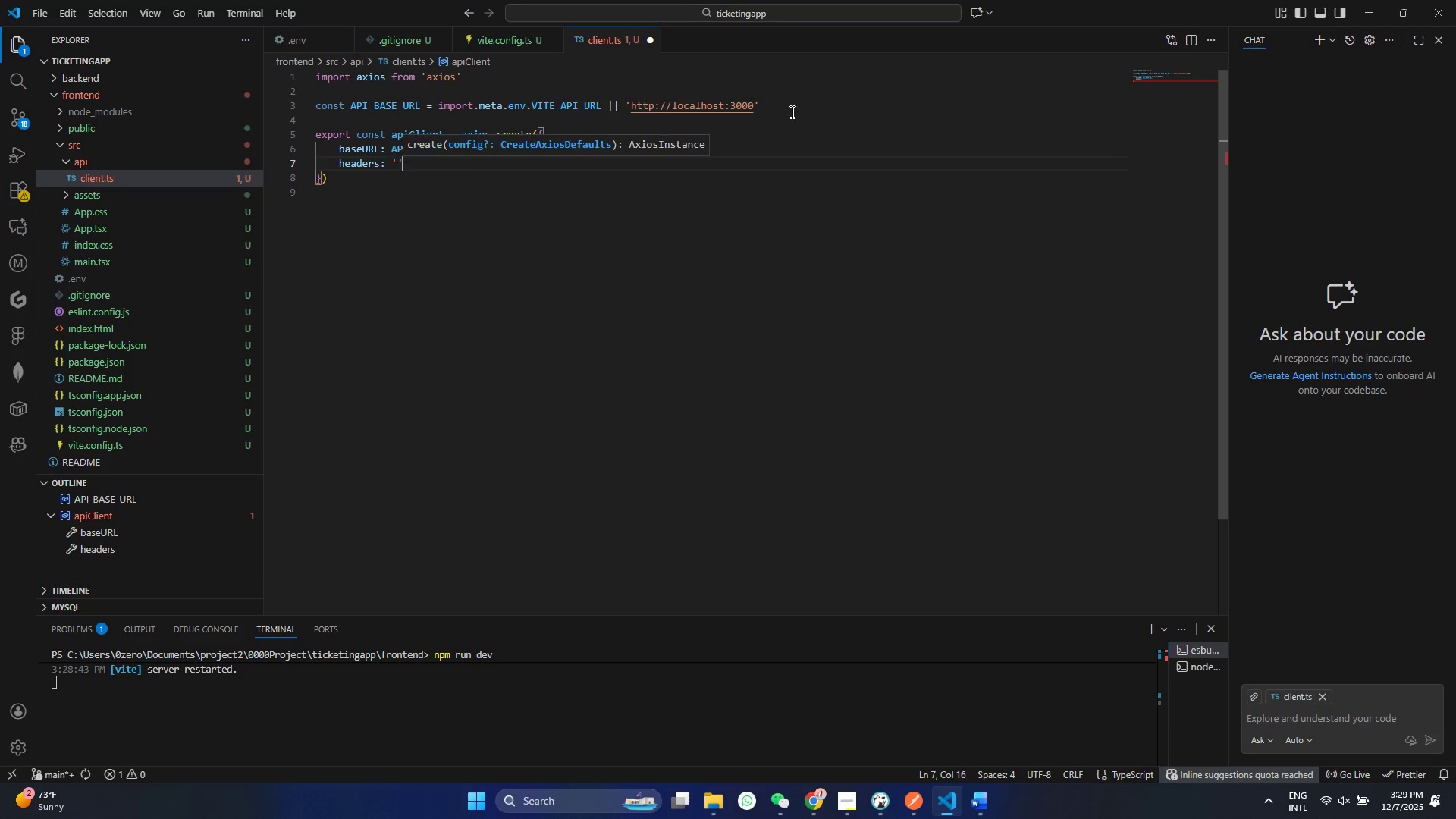 
key(Quote)
 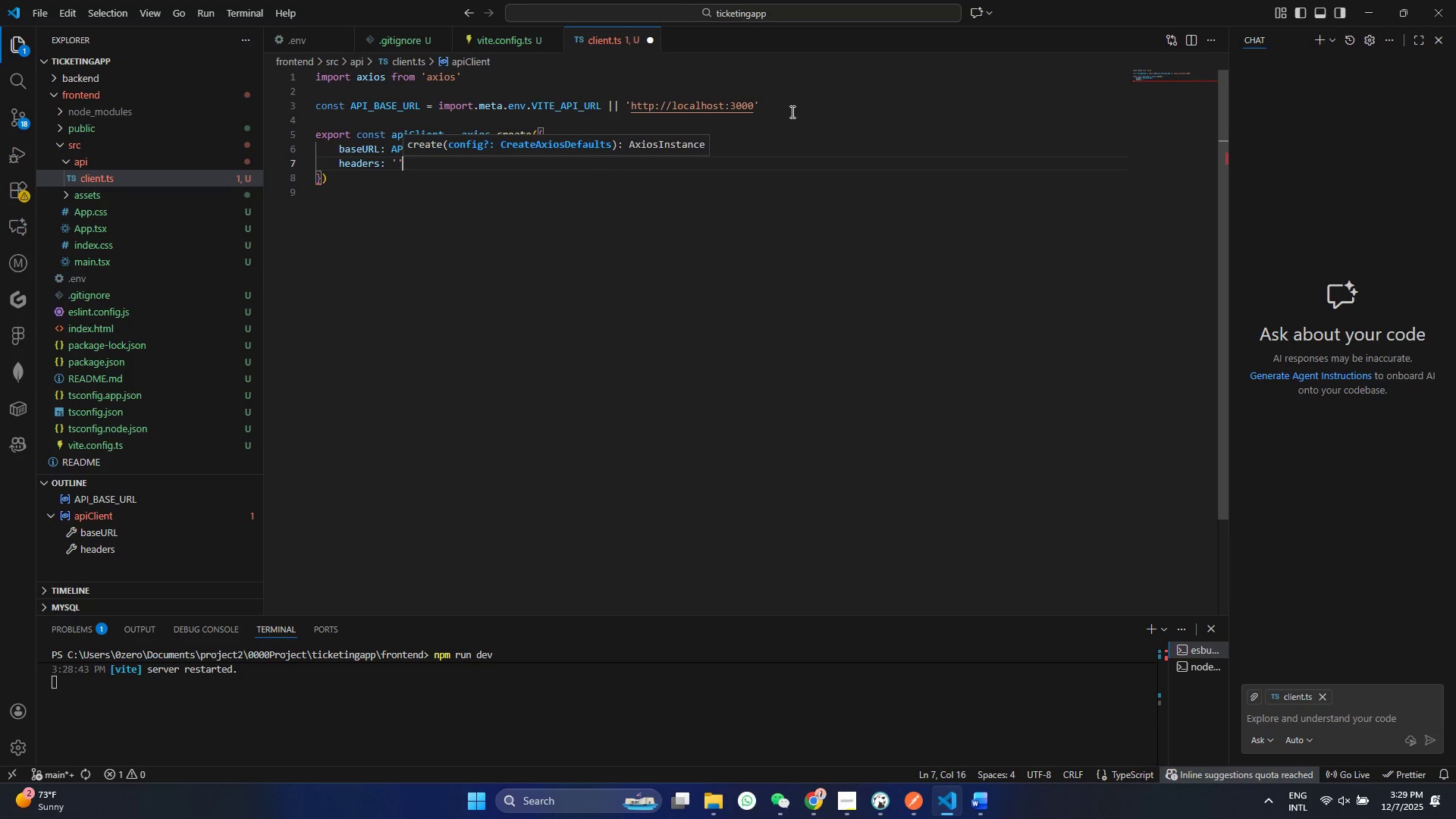 
key(ArrowLeft)
 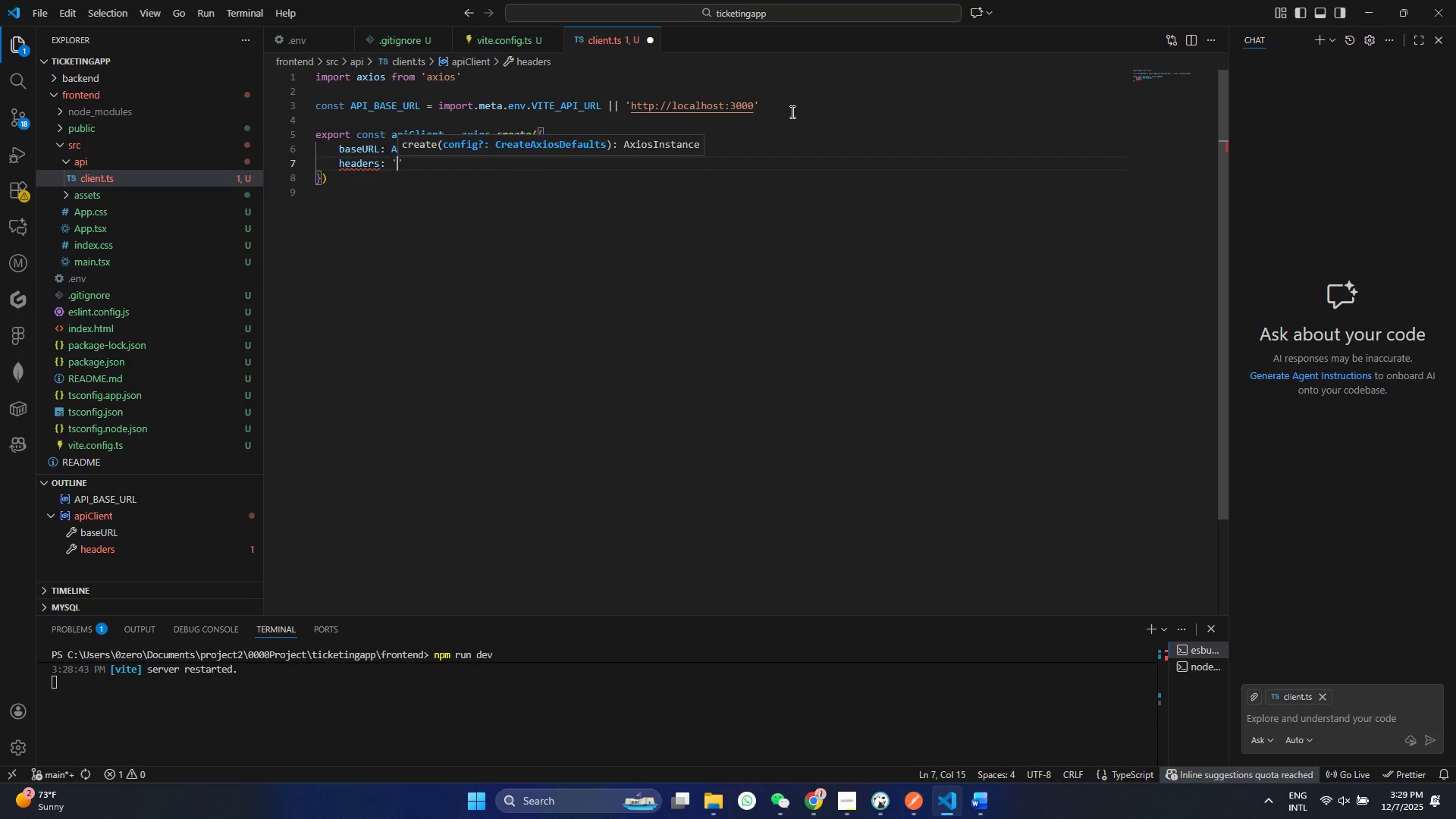 
type(COntent-Type)
 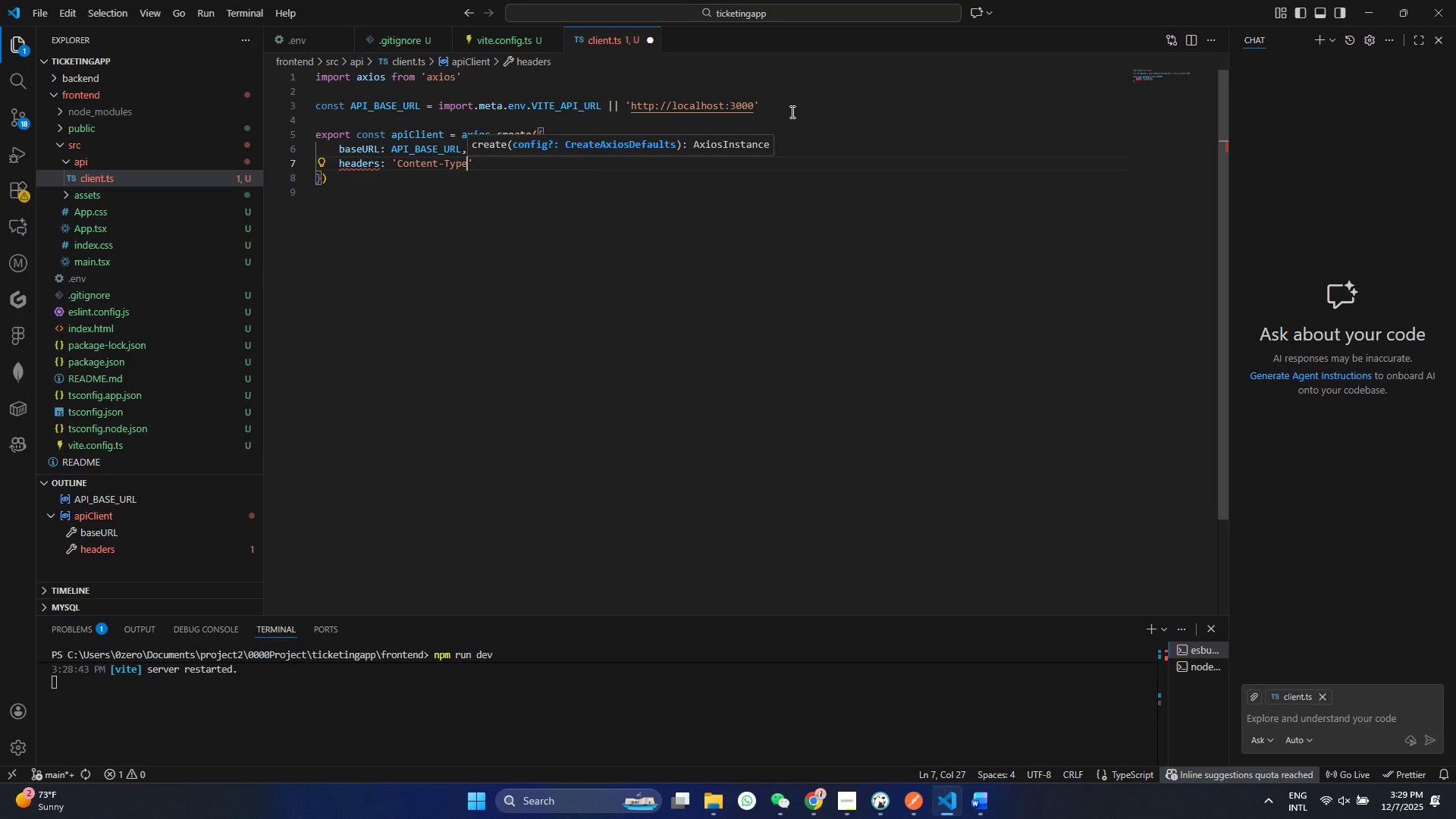 
key(ArrowRight)
 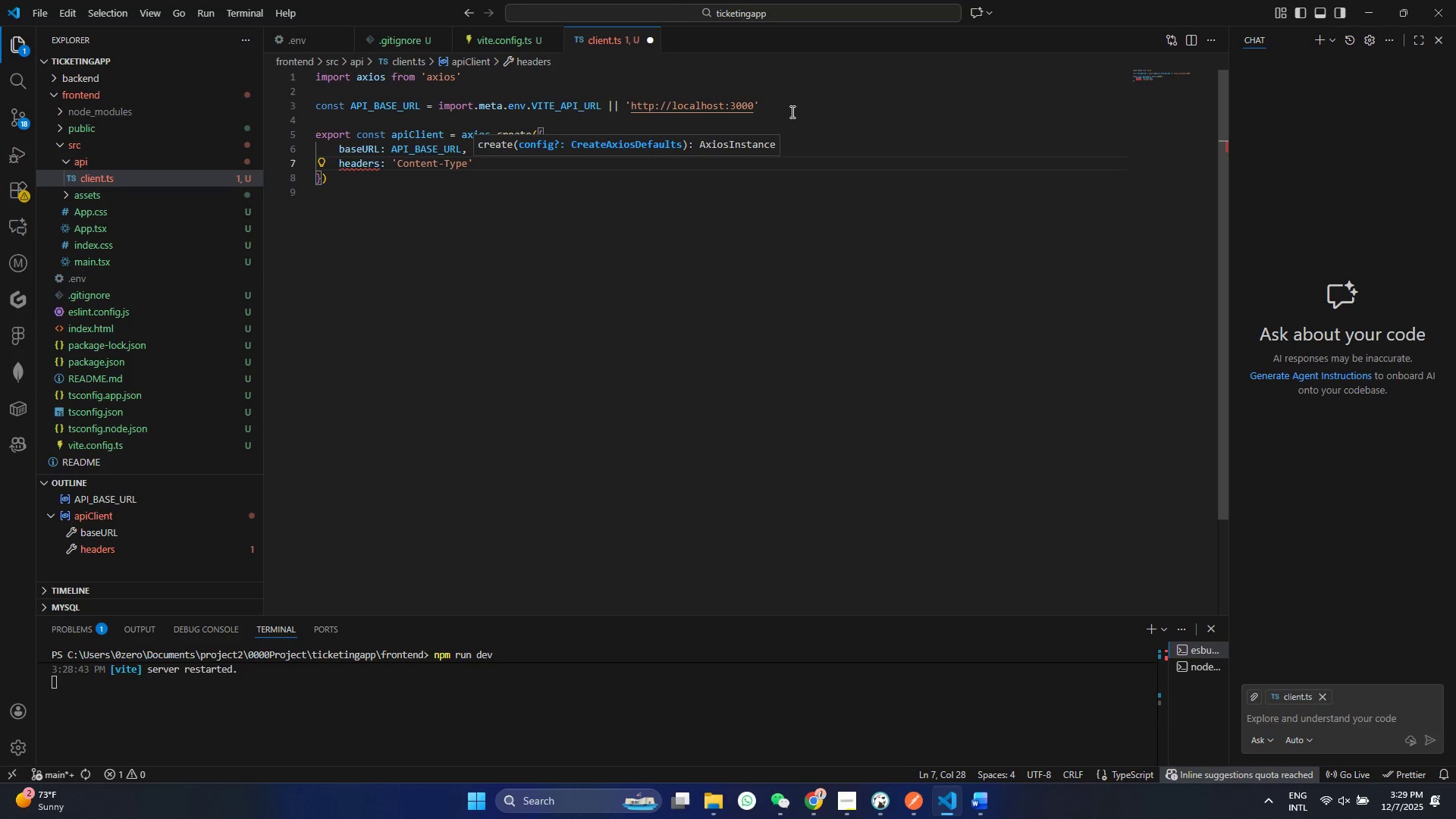 
wait(7.0)
 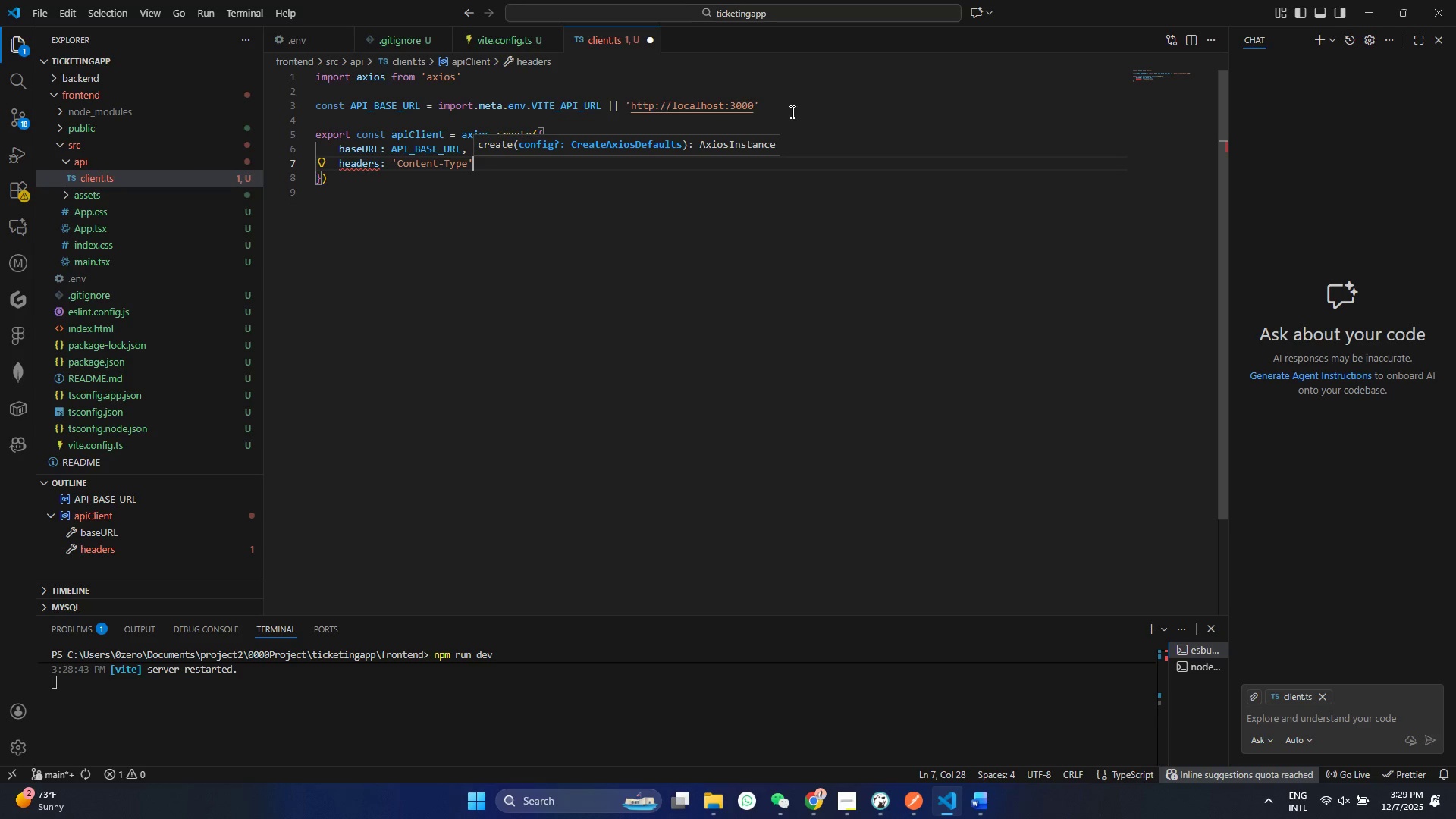 
key(Shift+Semicolon)
 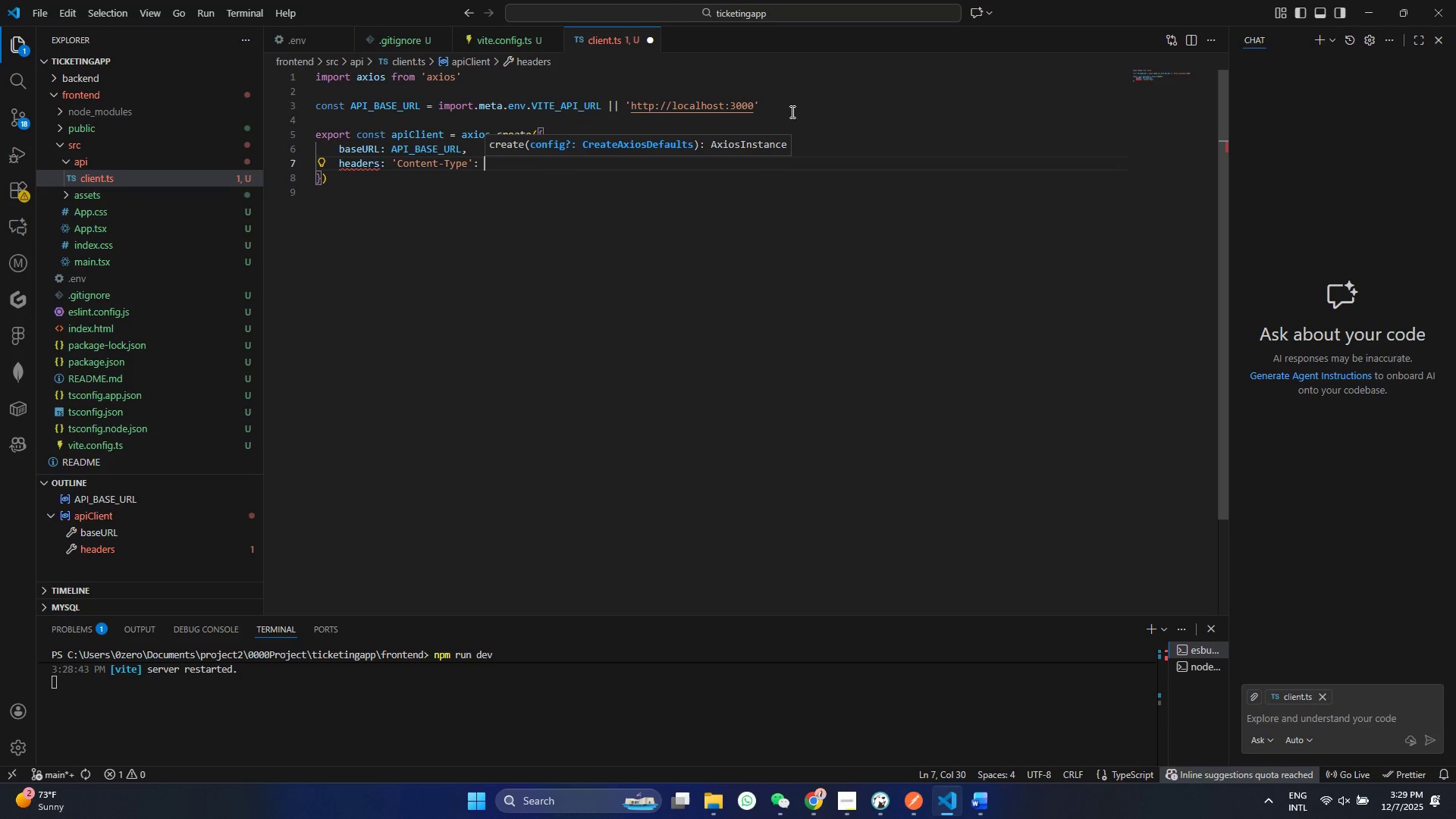 
key(Space)
 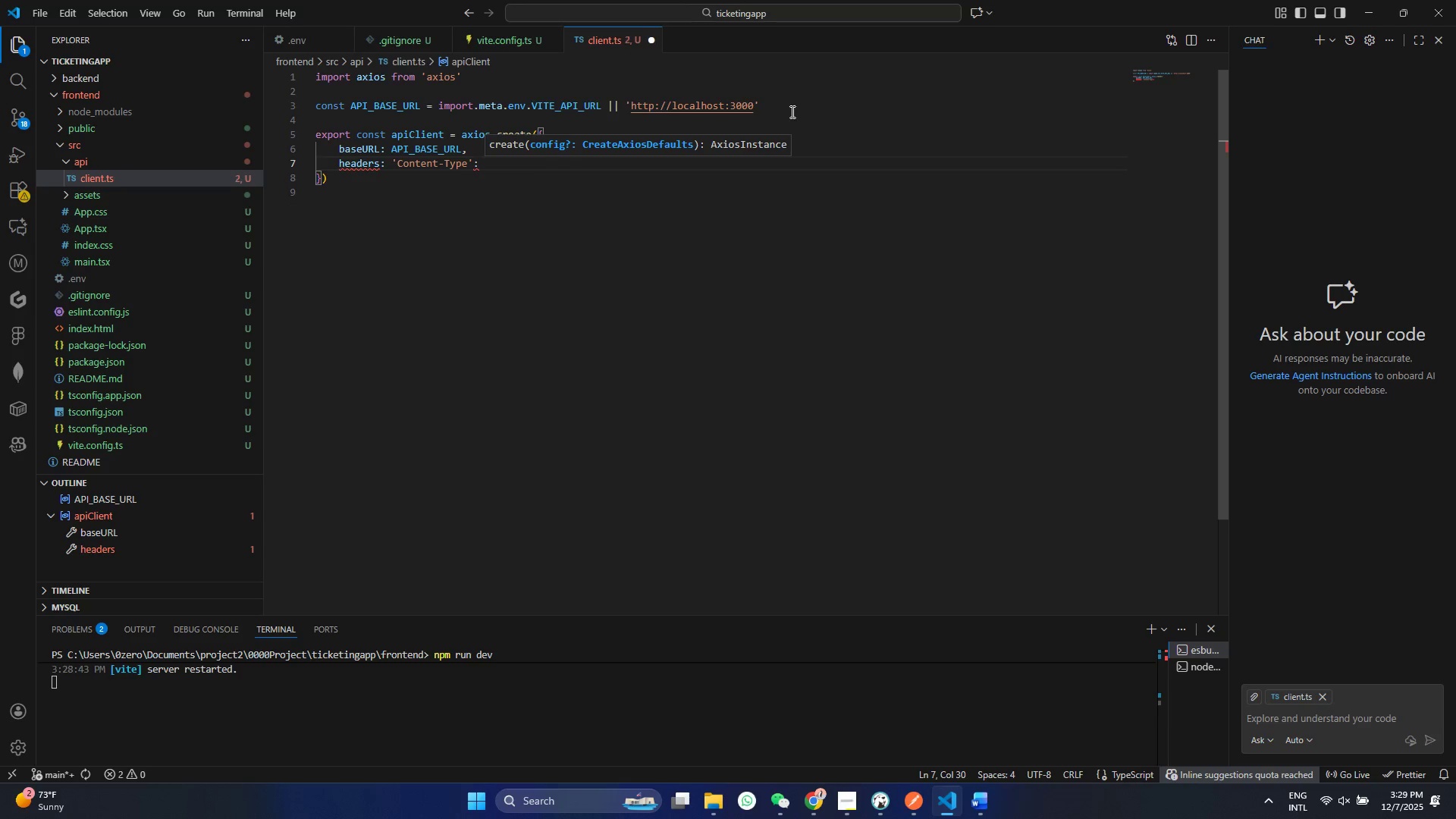 
key(Quote)
 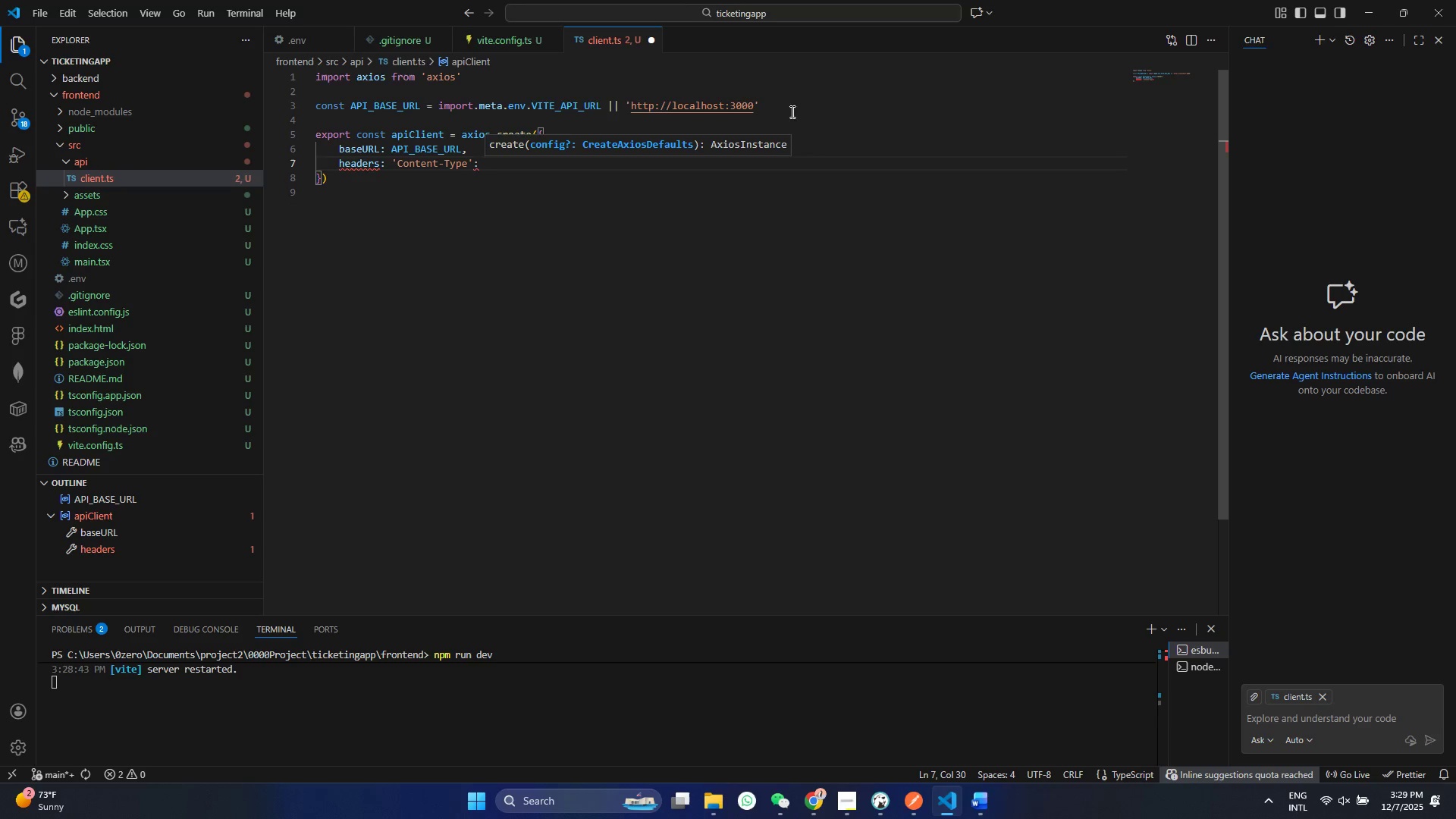 
key(Quote)
 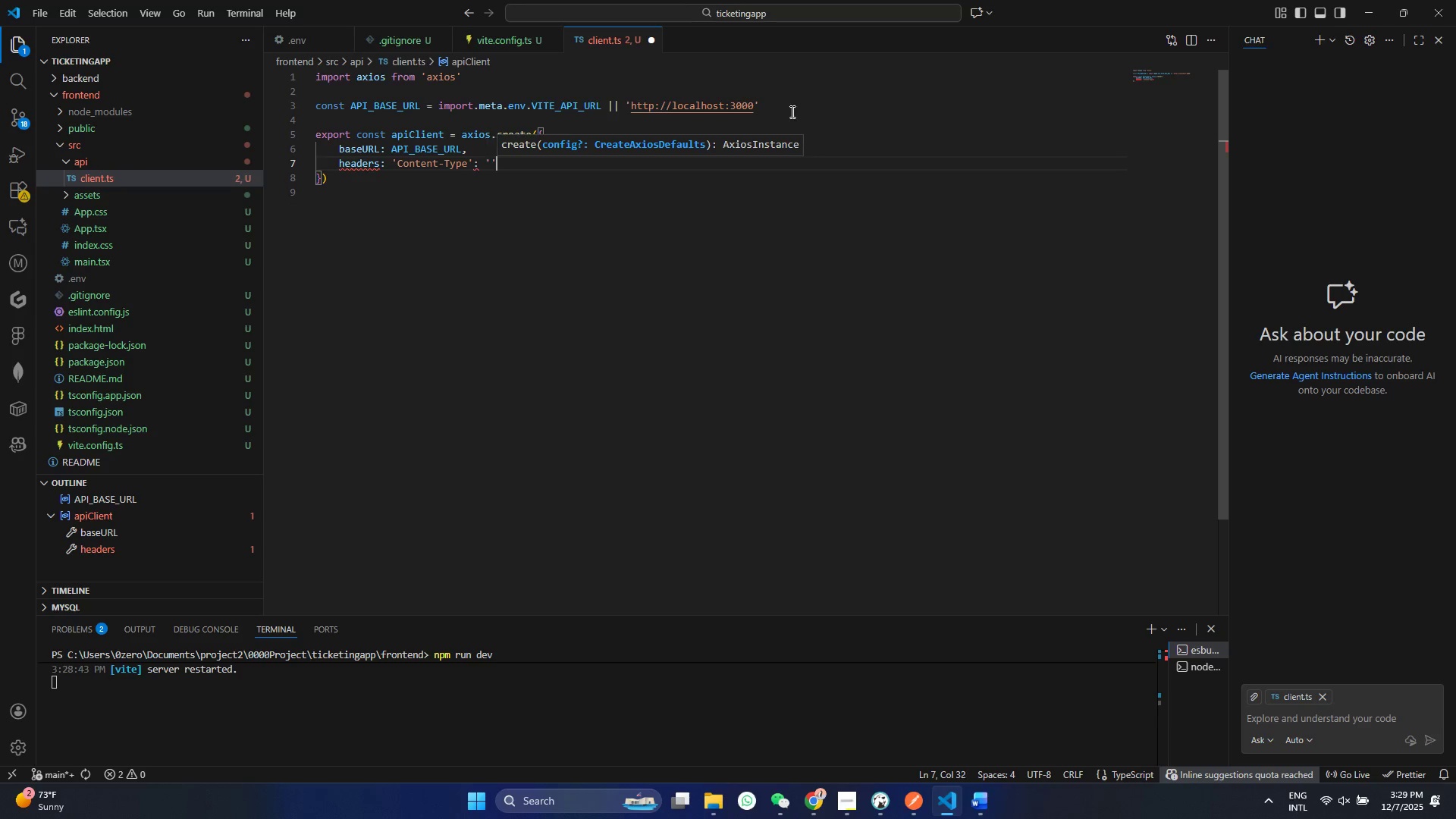 
key(ArrowLeft)
 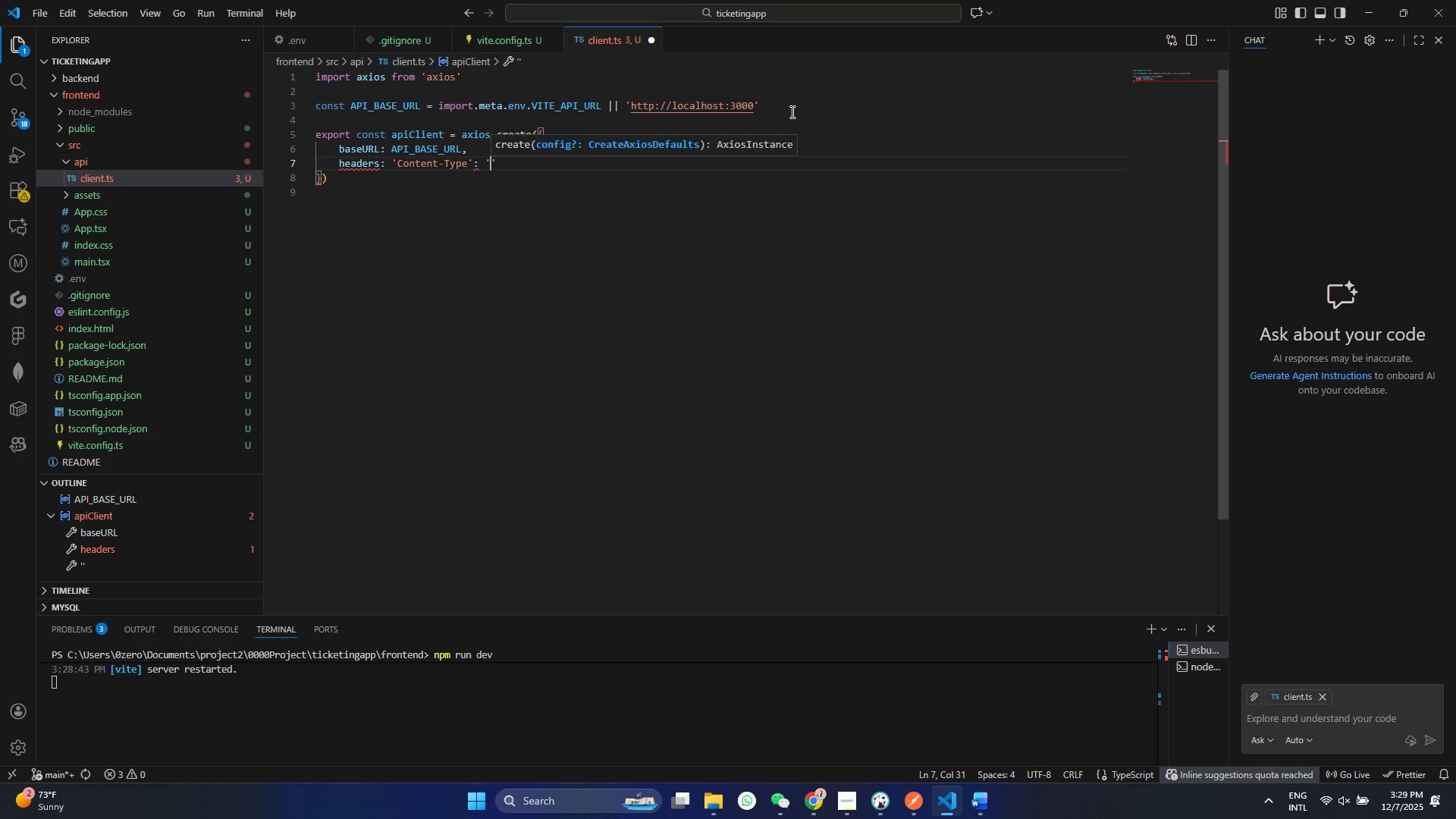 
type(application/json)
 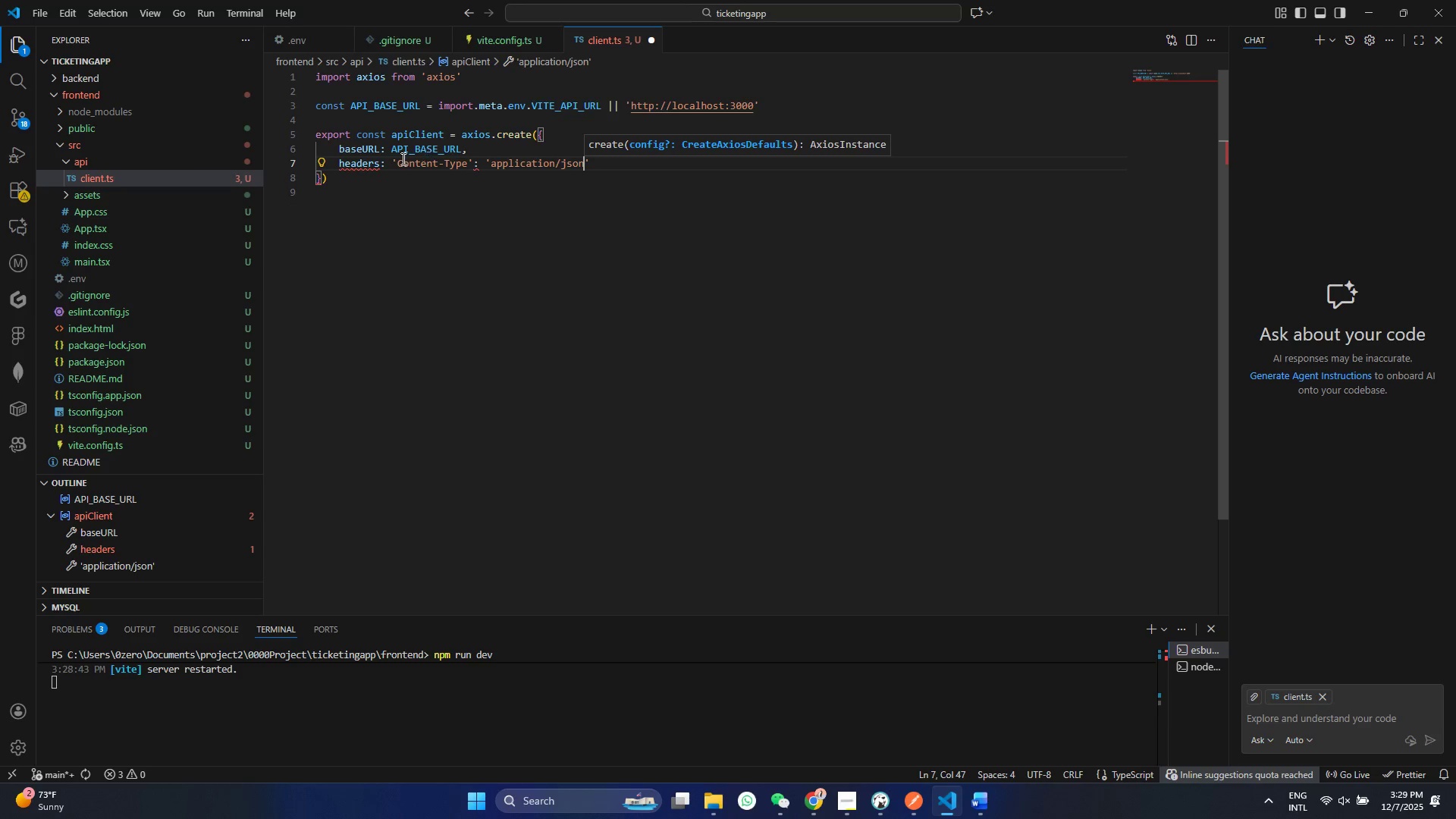 
left_click_drag(start_coordinate=[394, 162], to_coordinate=[605, 168])
 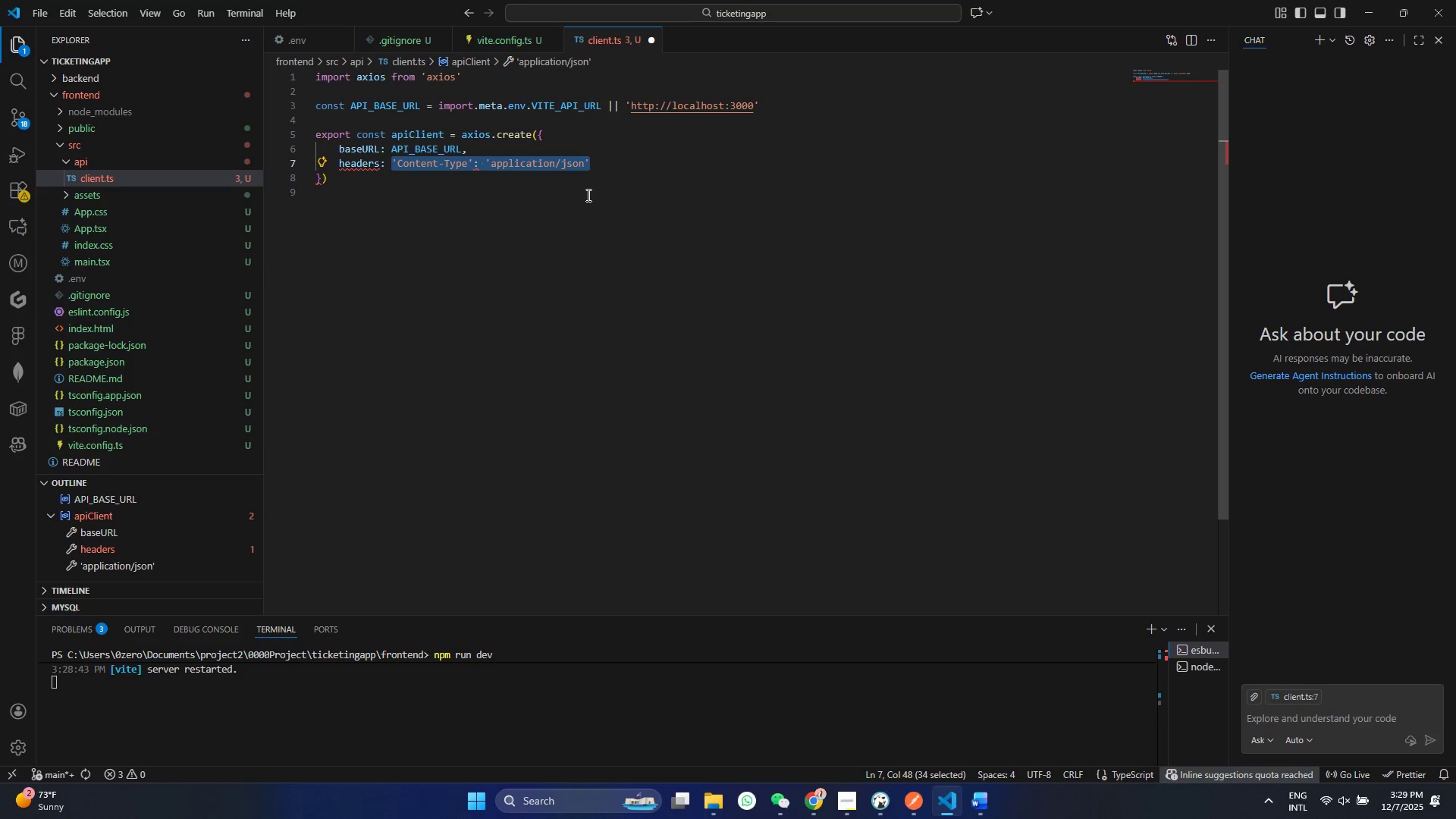 
key(Shift+BracketLeft)
 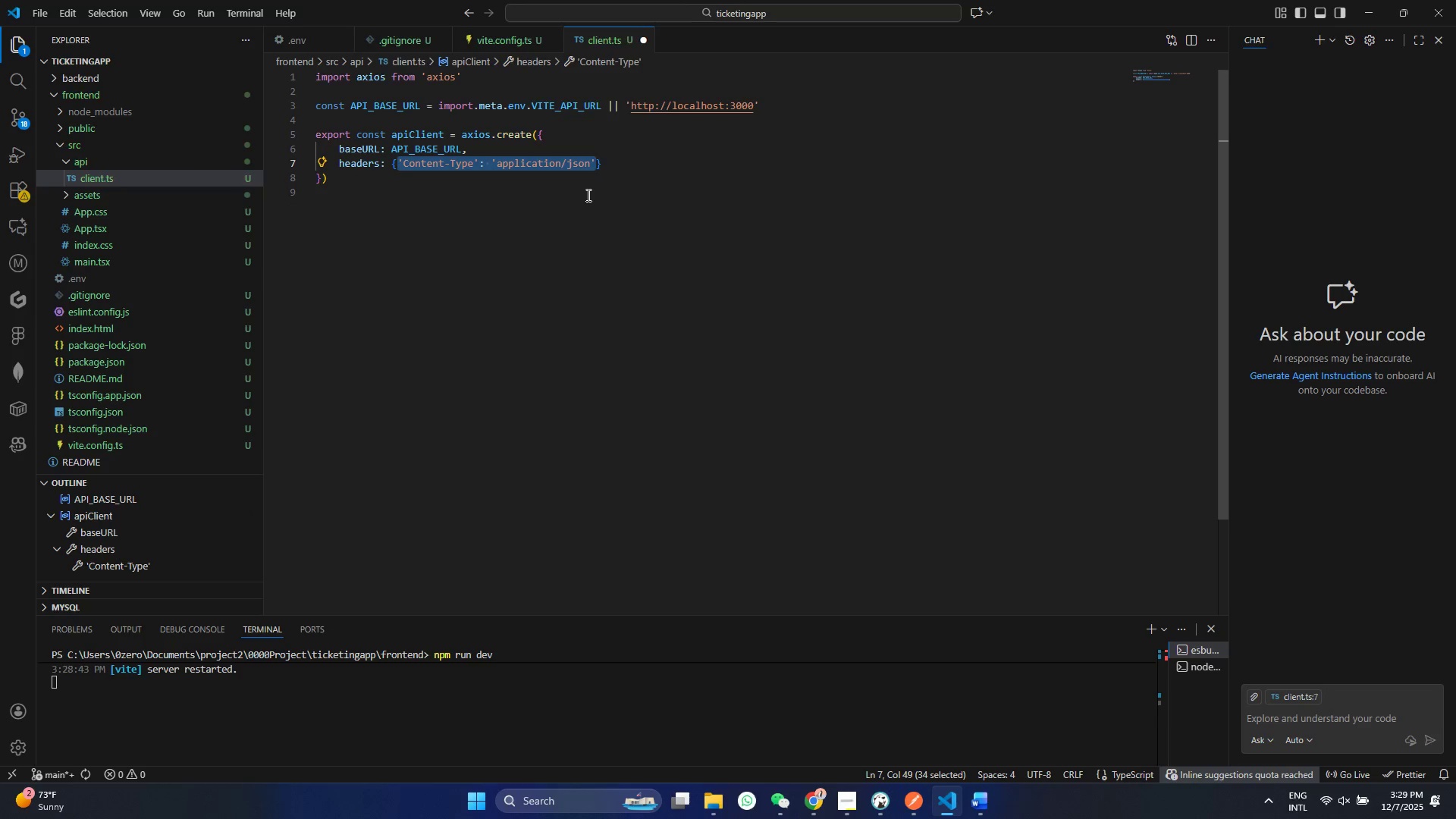 
key(Control+S)
 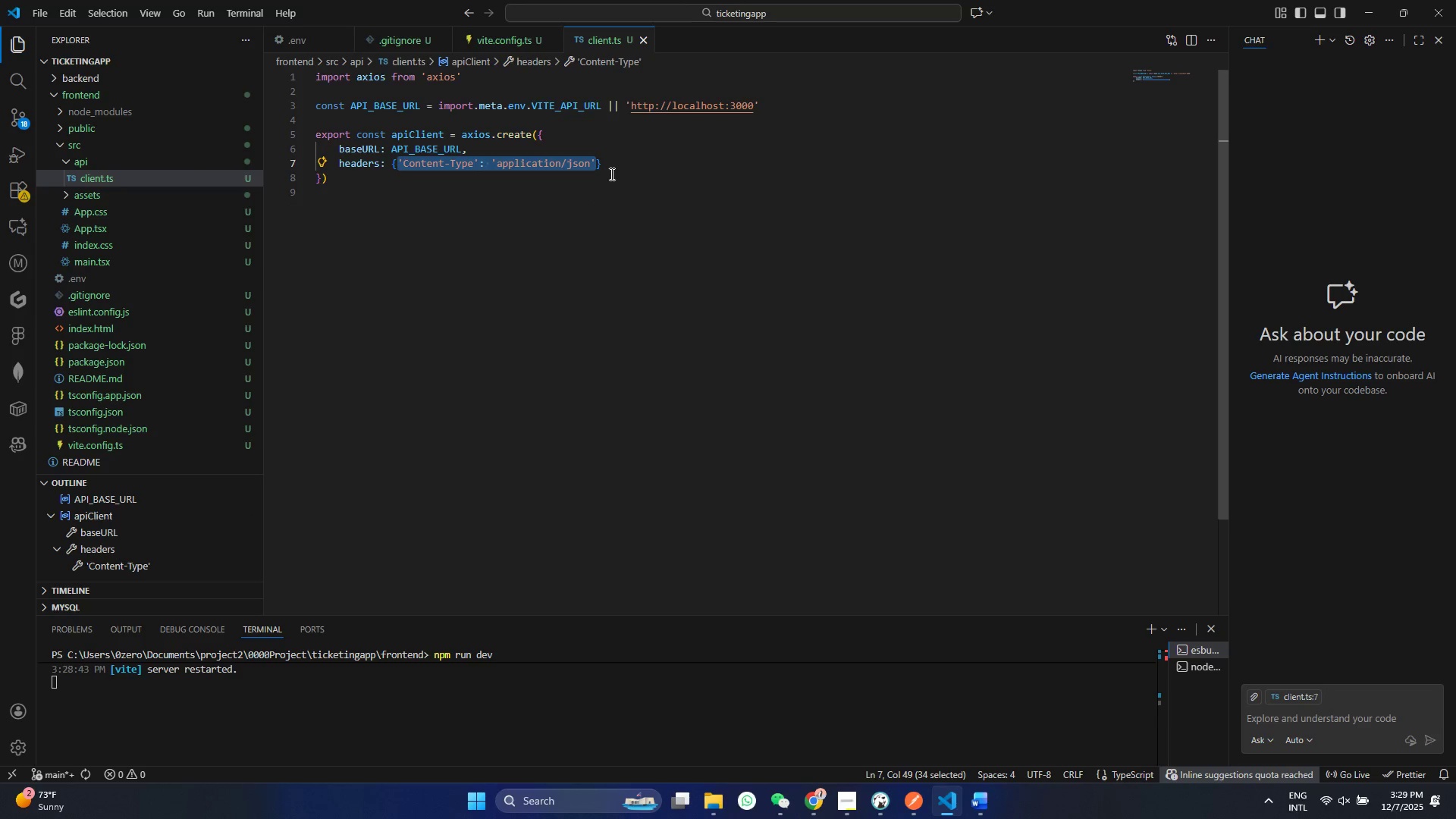 
left_click([610, 174])
 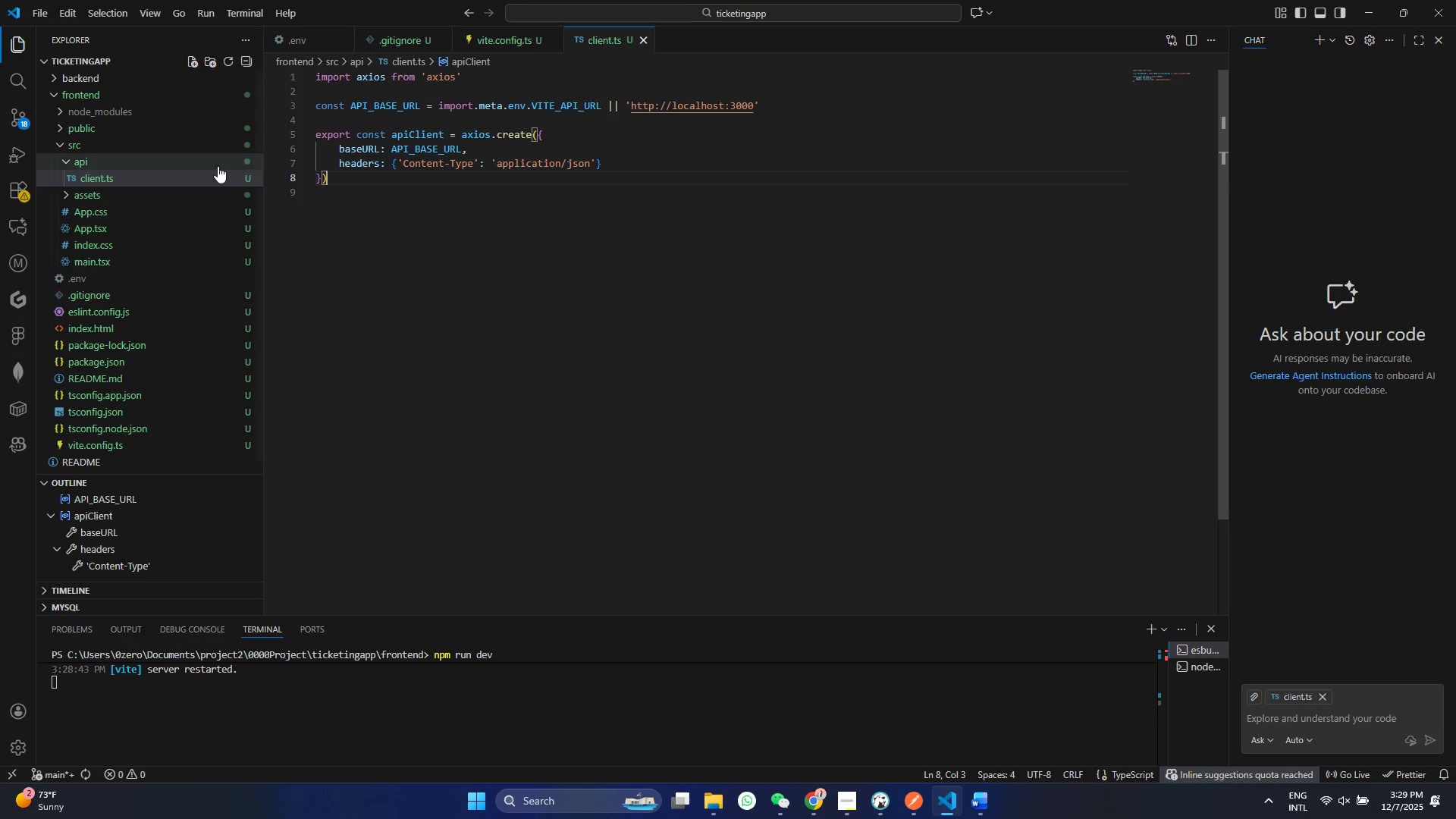 
key(Enter)
 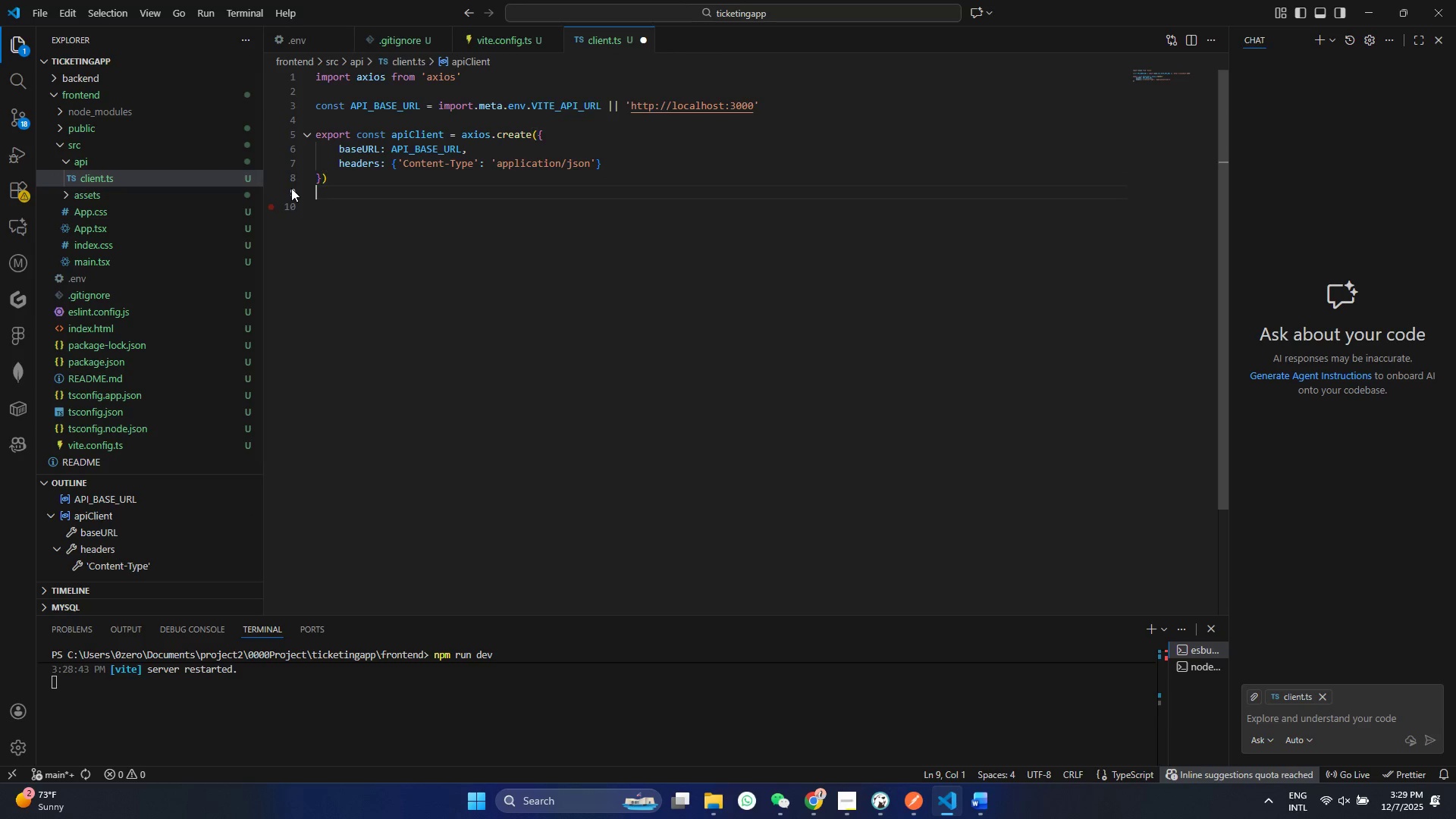 
key(Enter)
 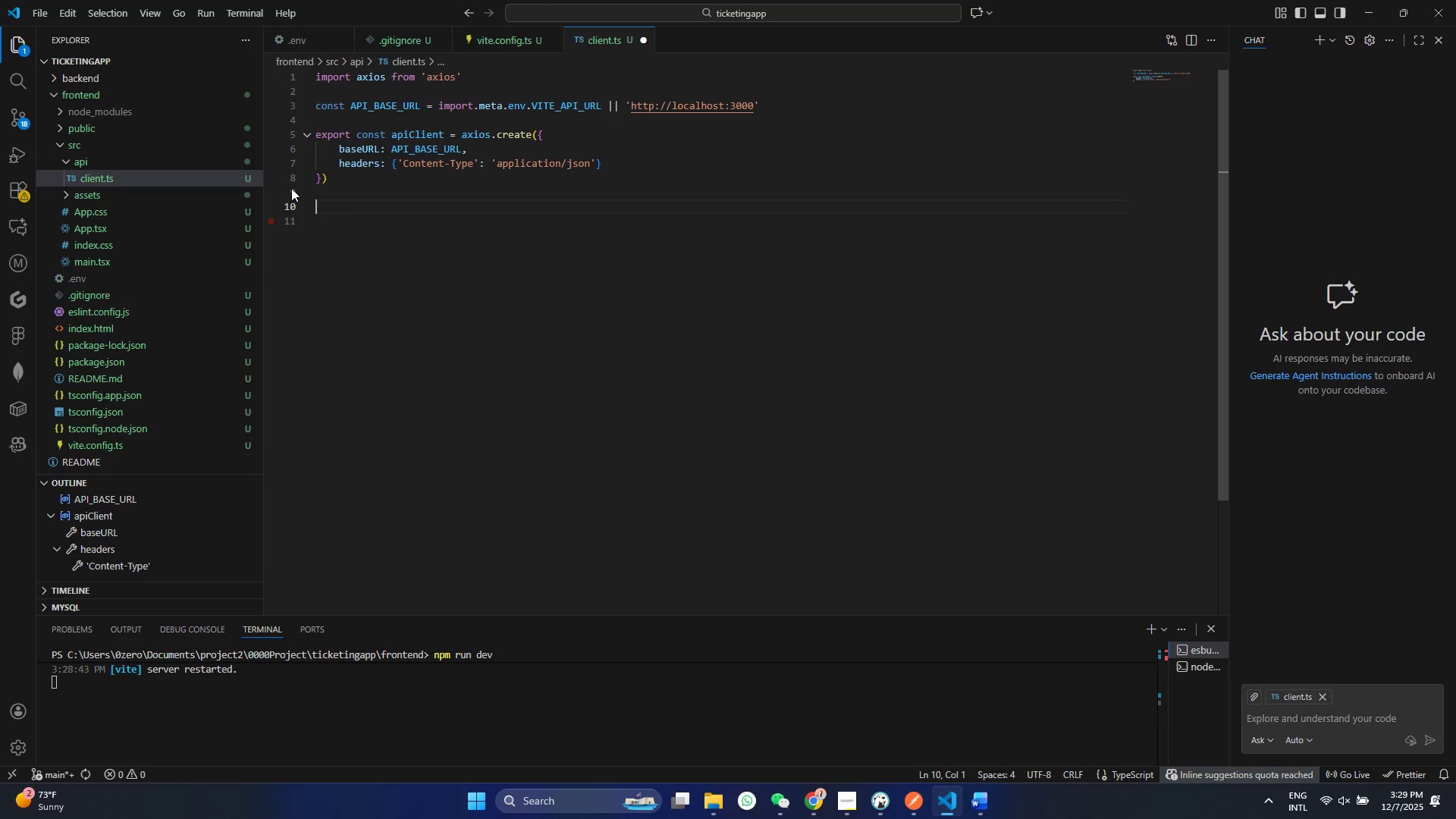 
type(api)
 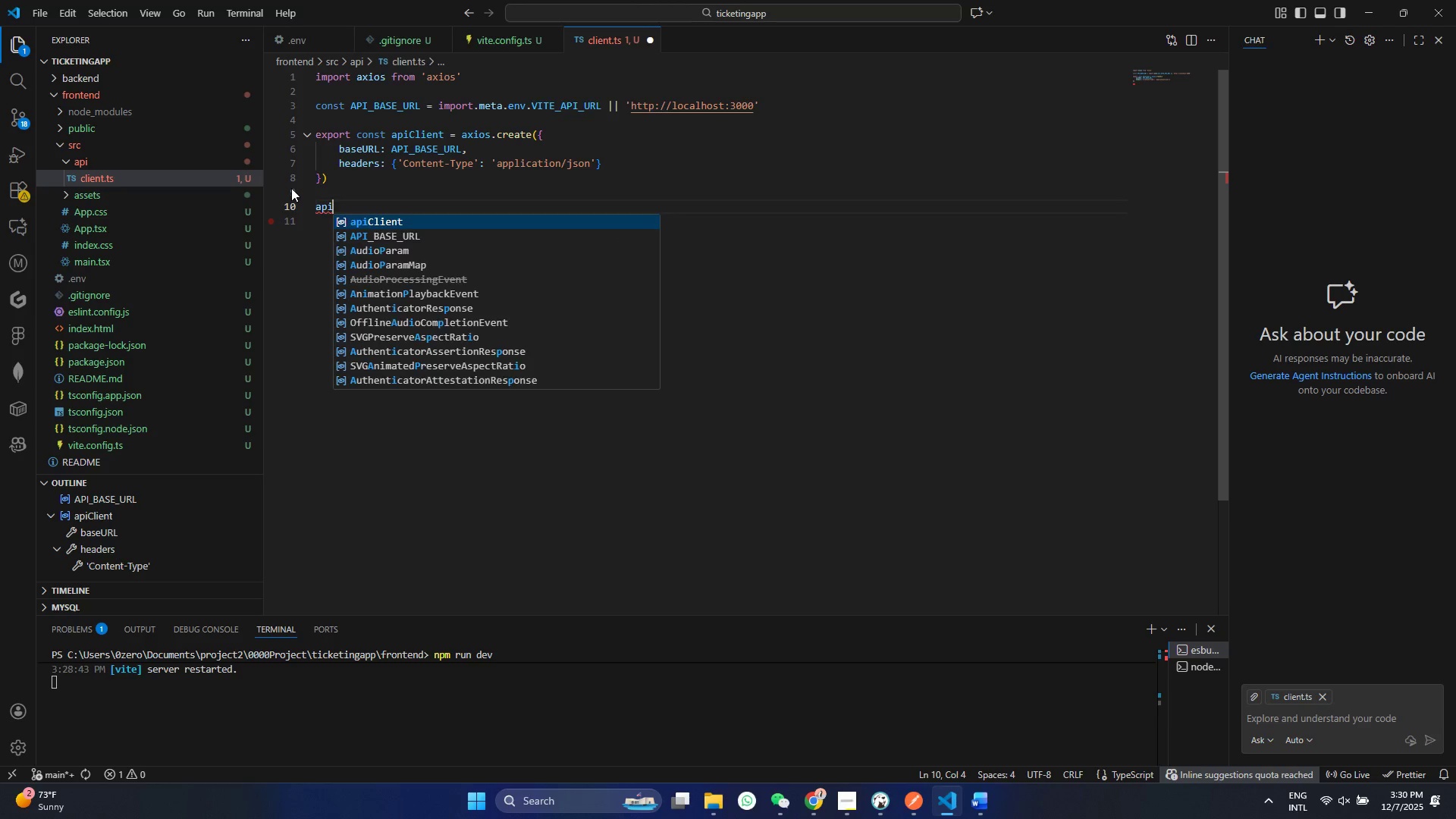 
key(Enter)
 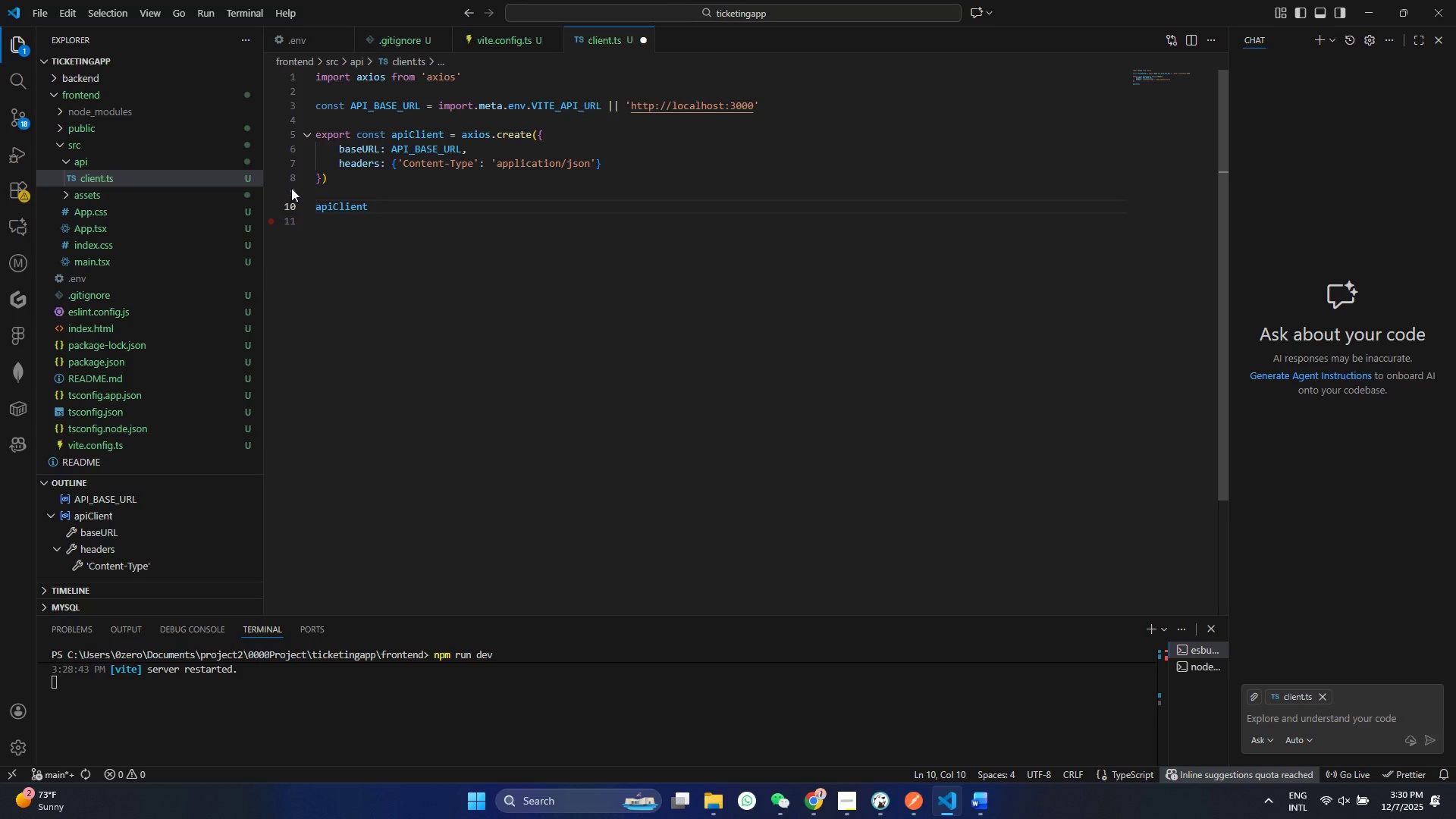 
type(.in)
 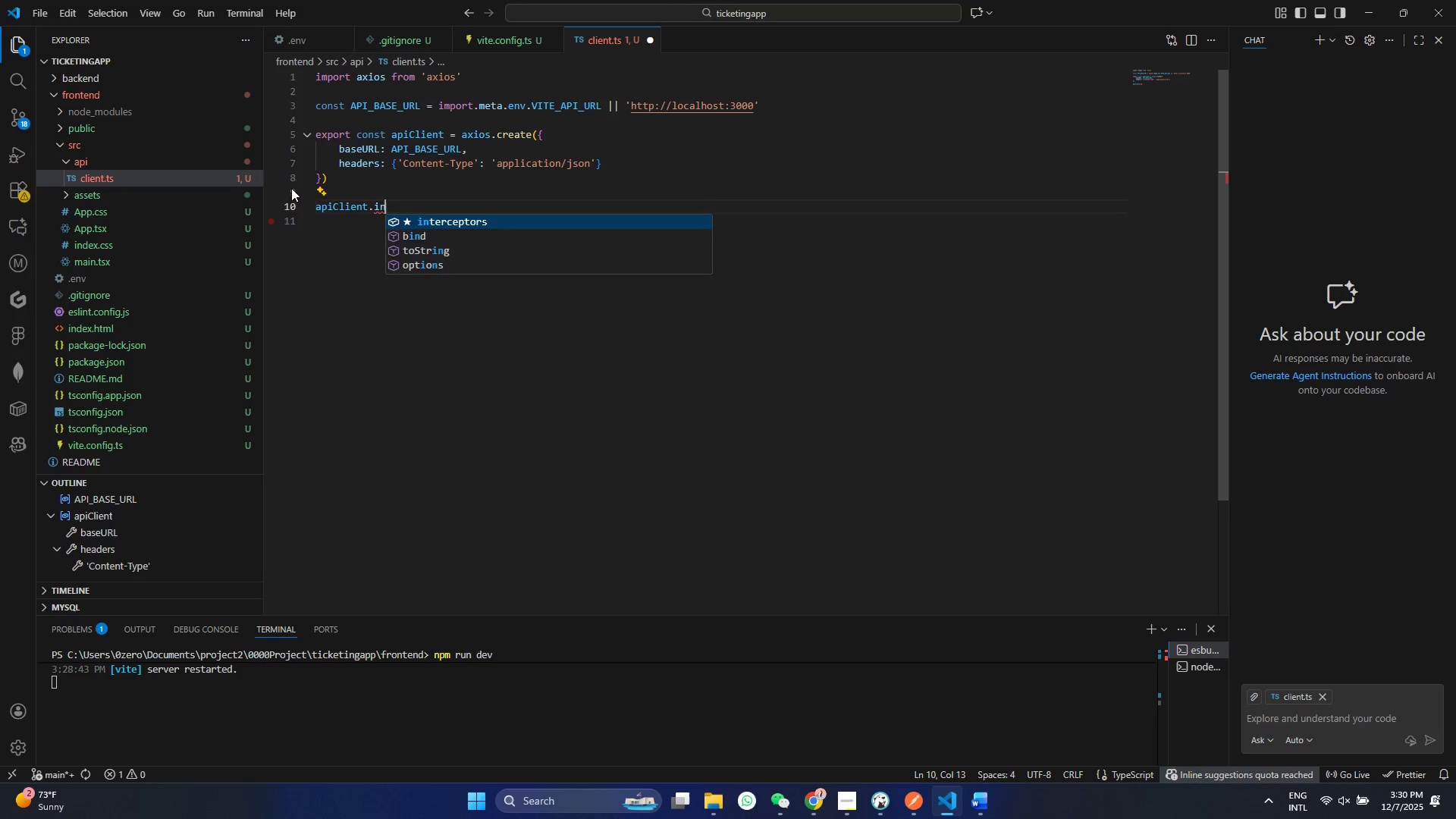 
key(Enter)
 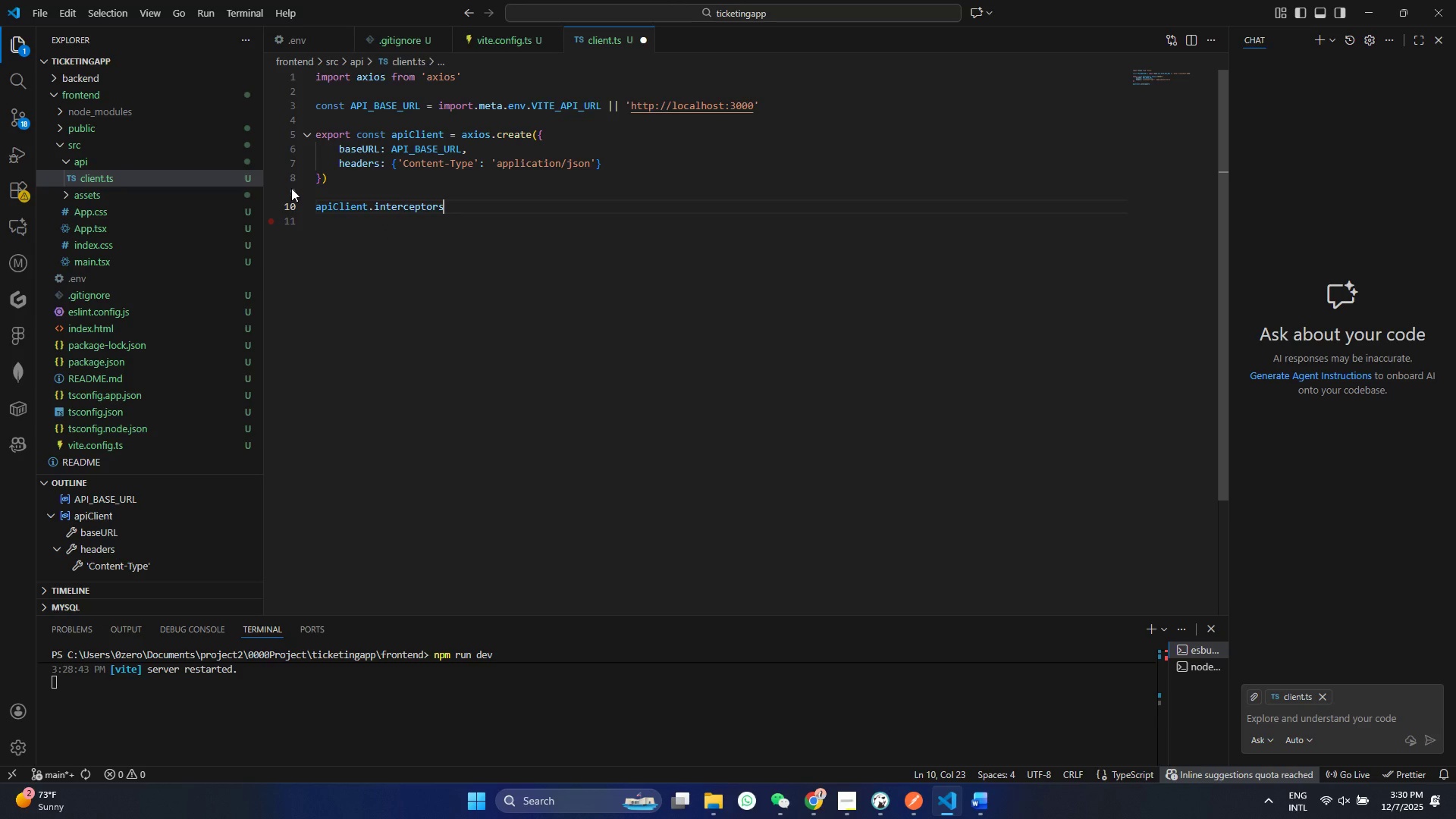 
type(.re)
 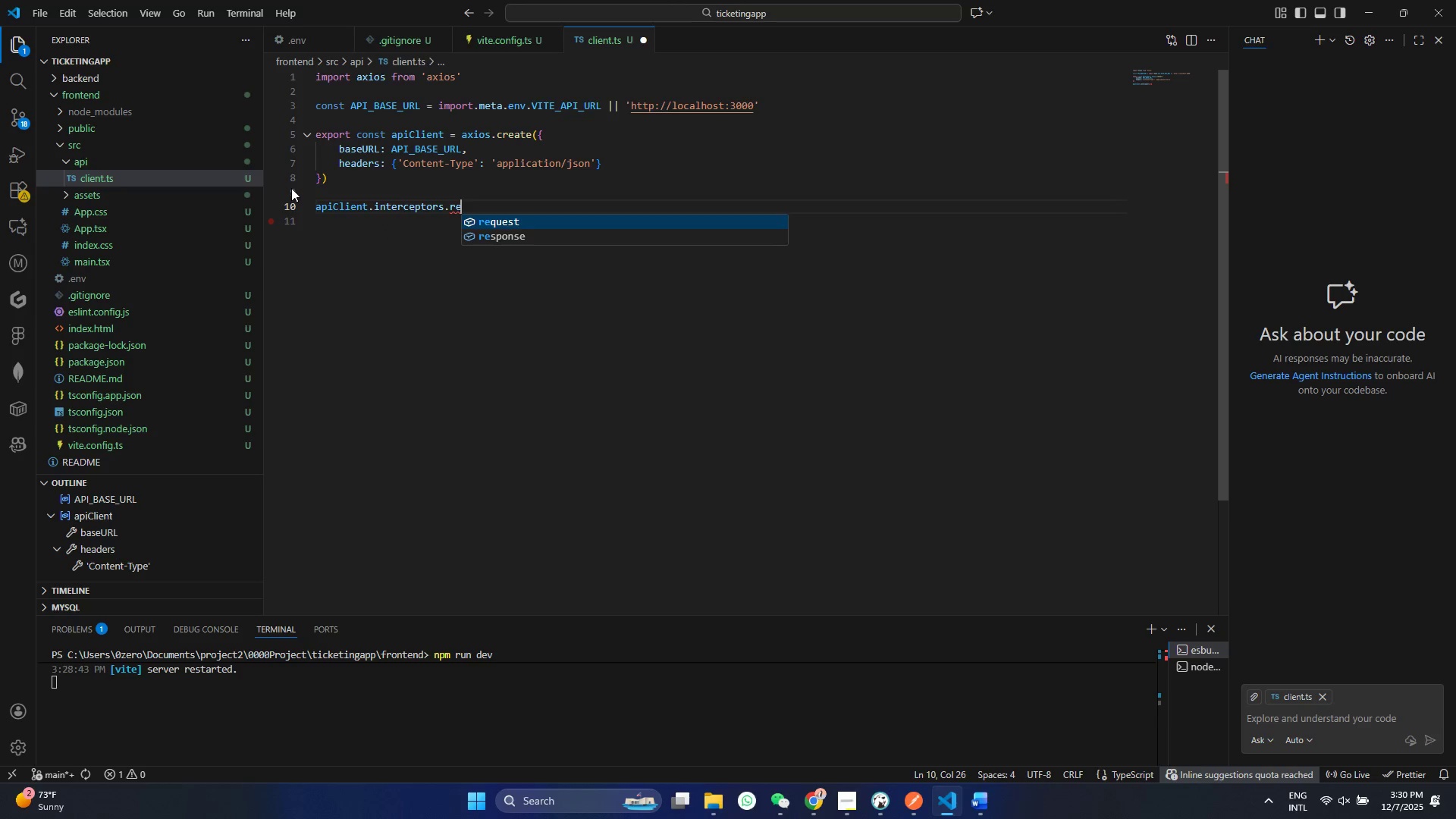 
key(Enter)
 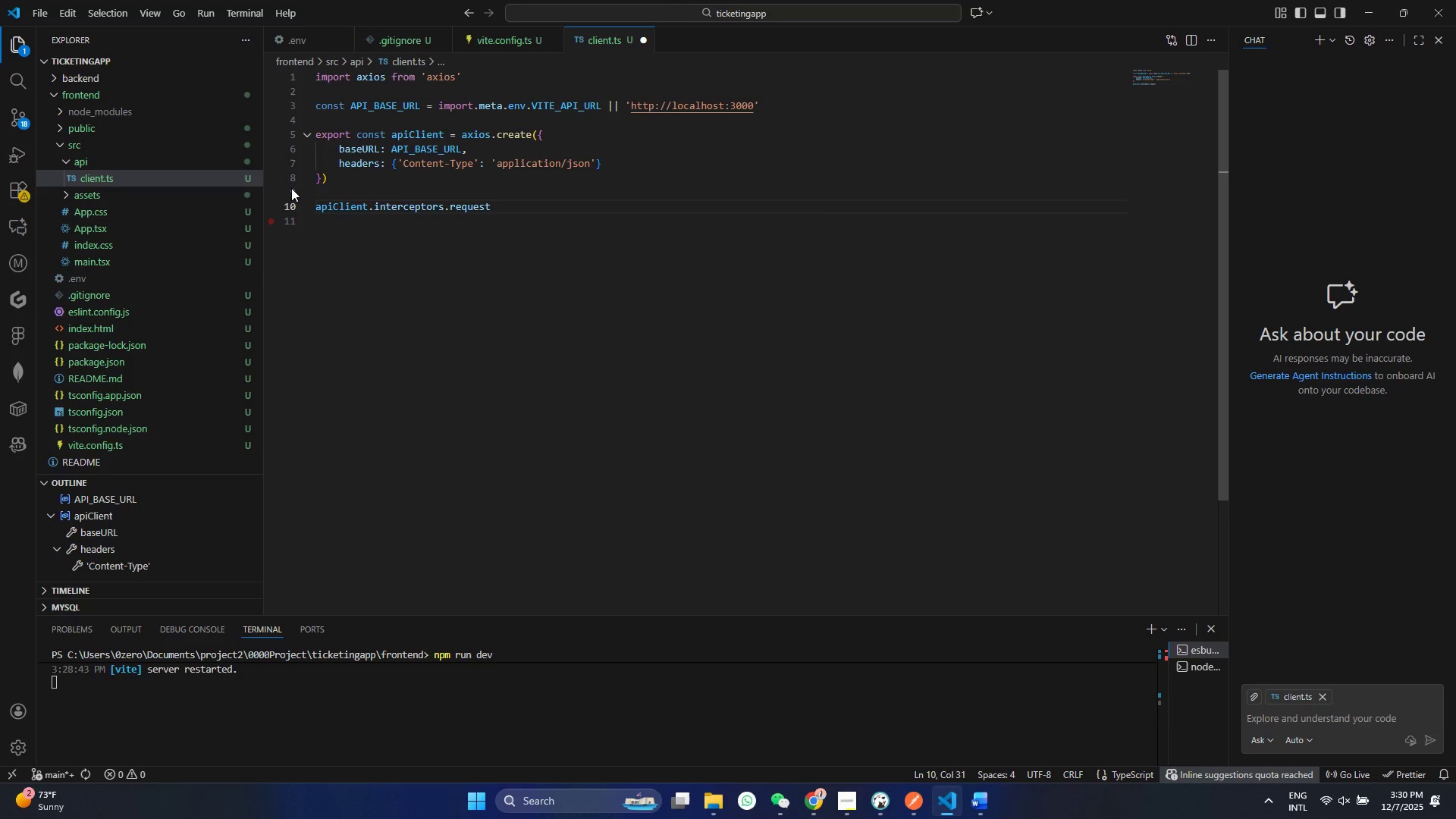 
type(.us)
 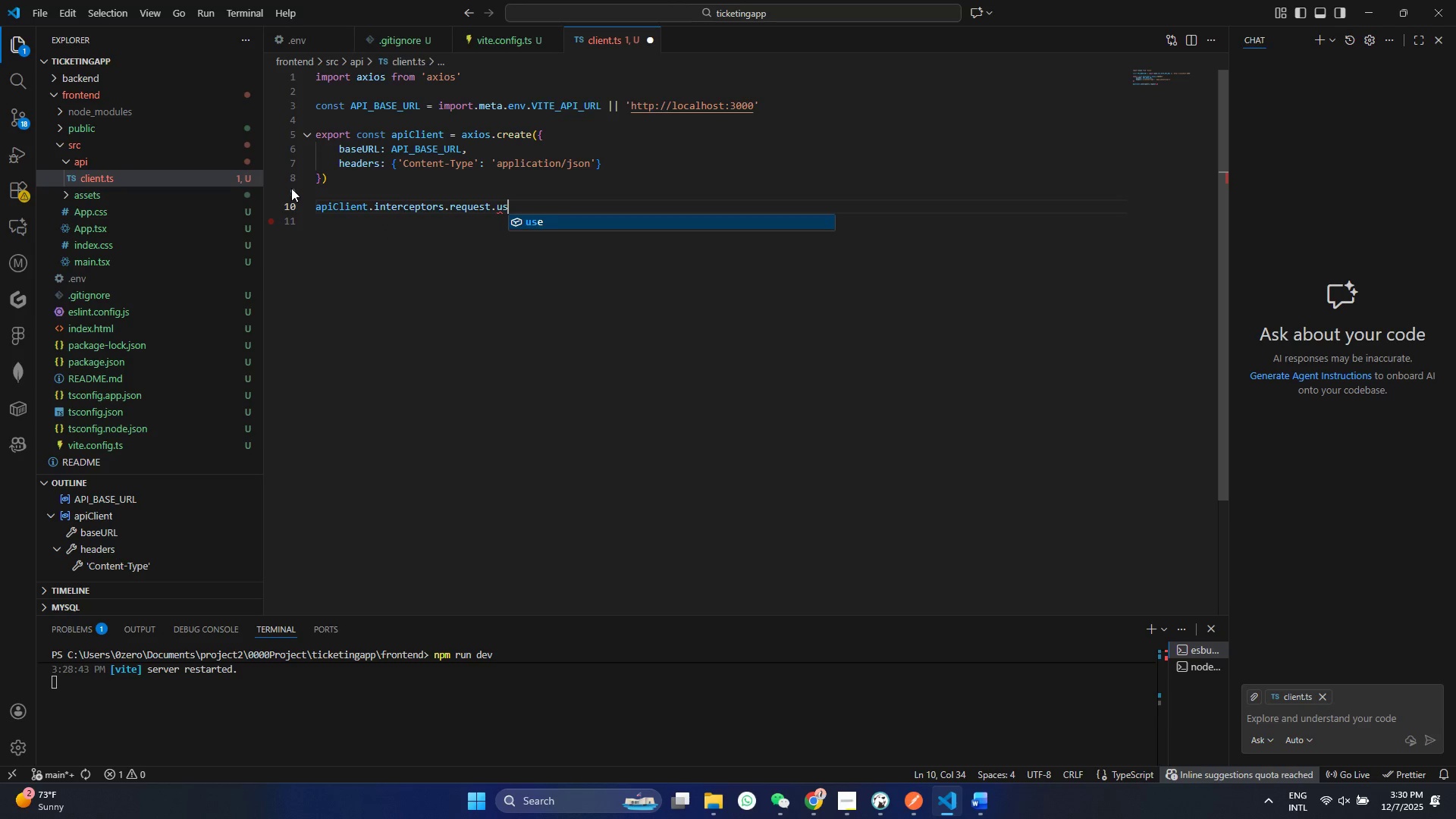 
key(Enter)
 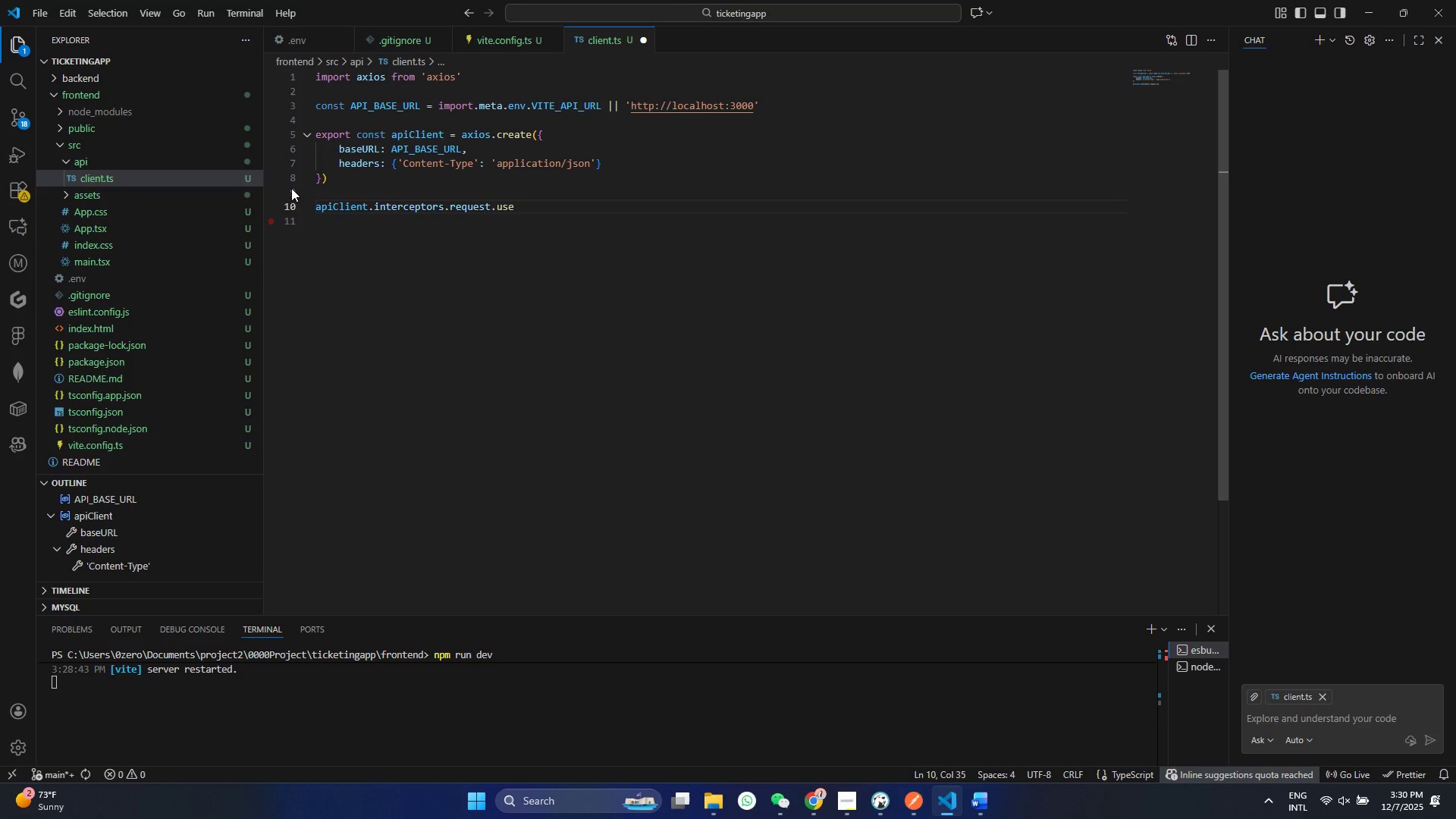 
type((()
 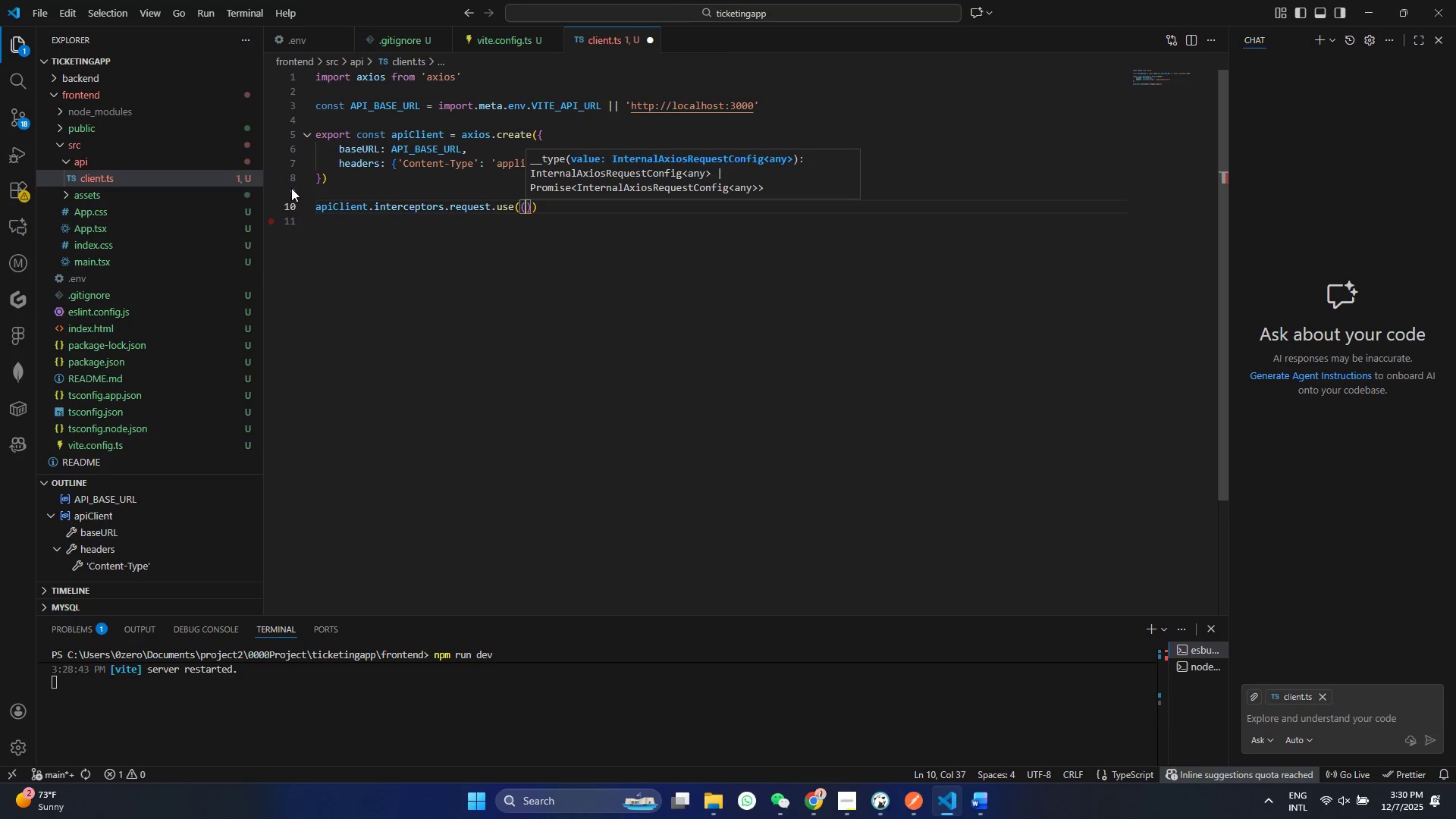 
key(Shift+ArrowLeft)
 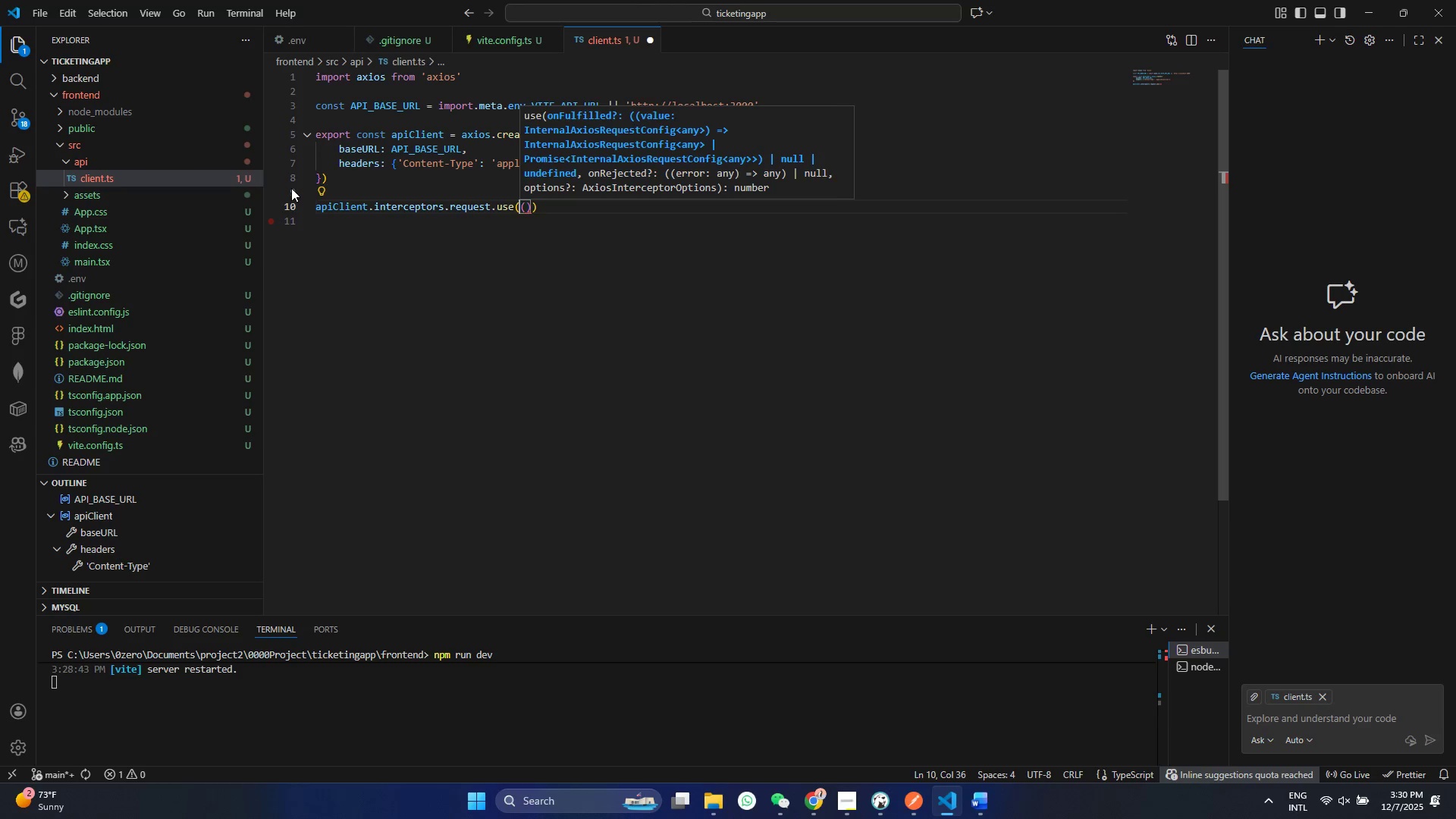 
key(ArrowRight)
 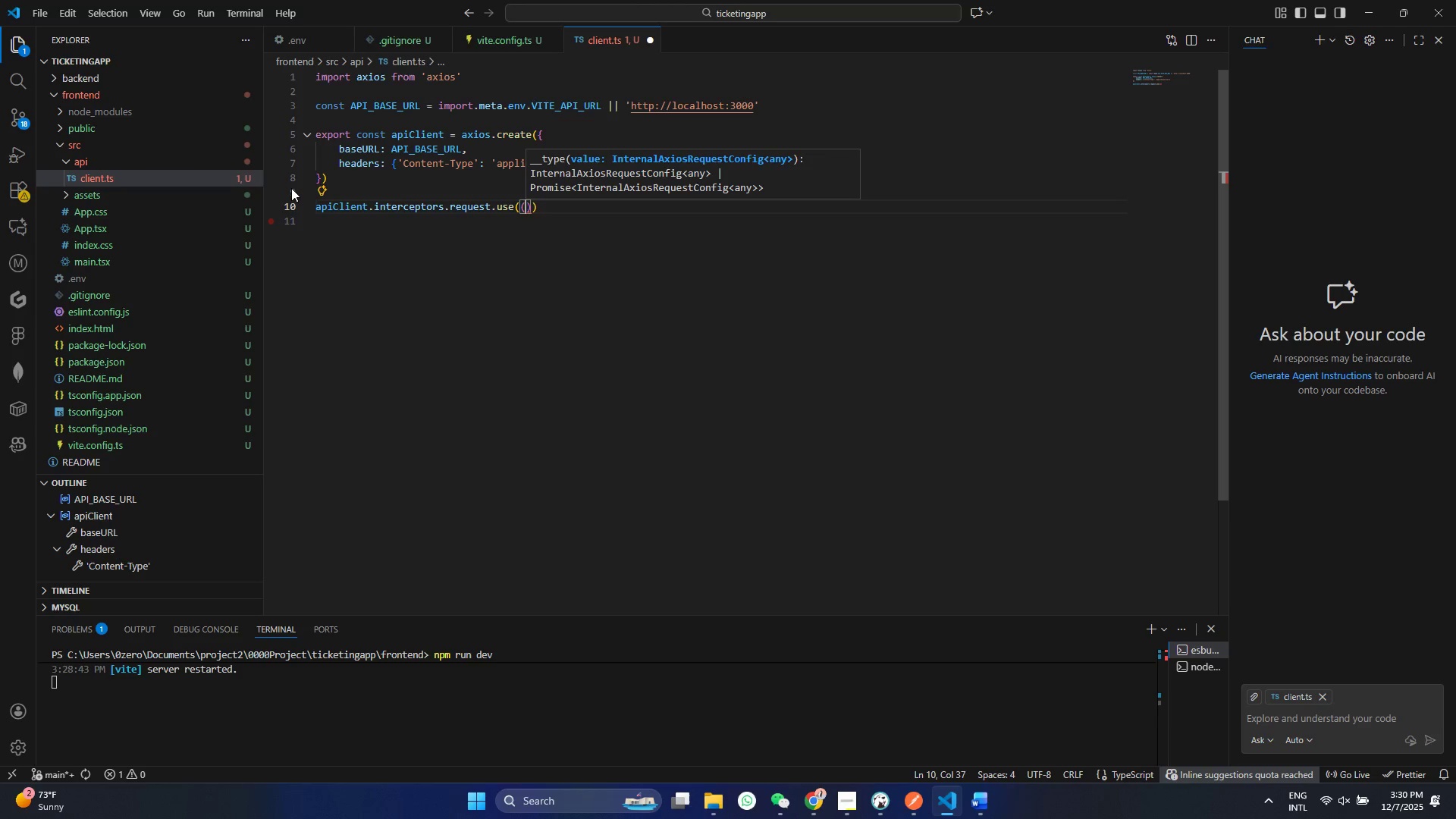 
type(config)
 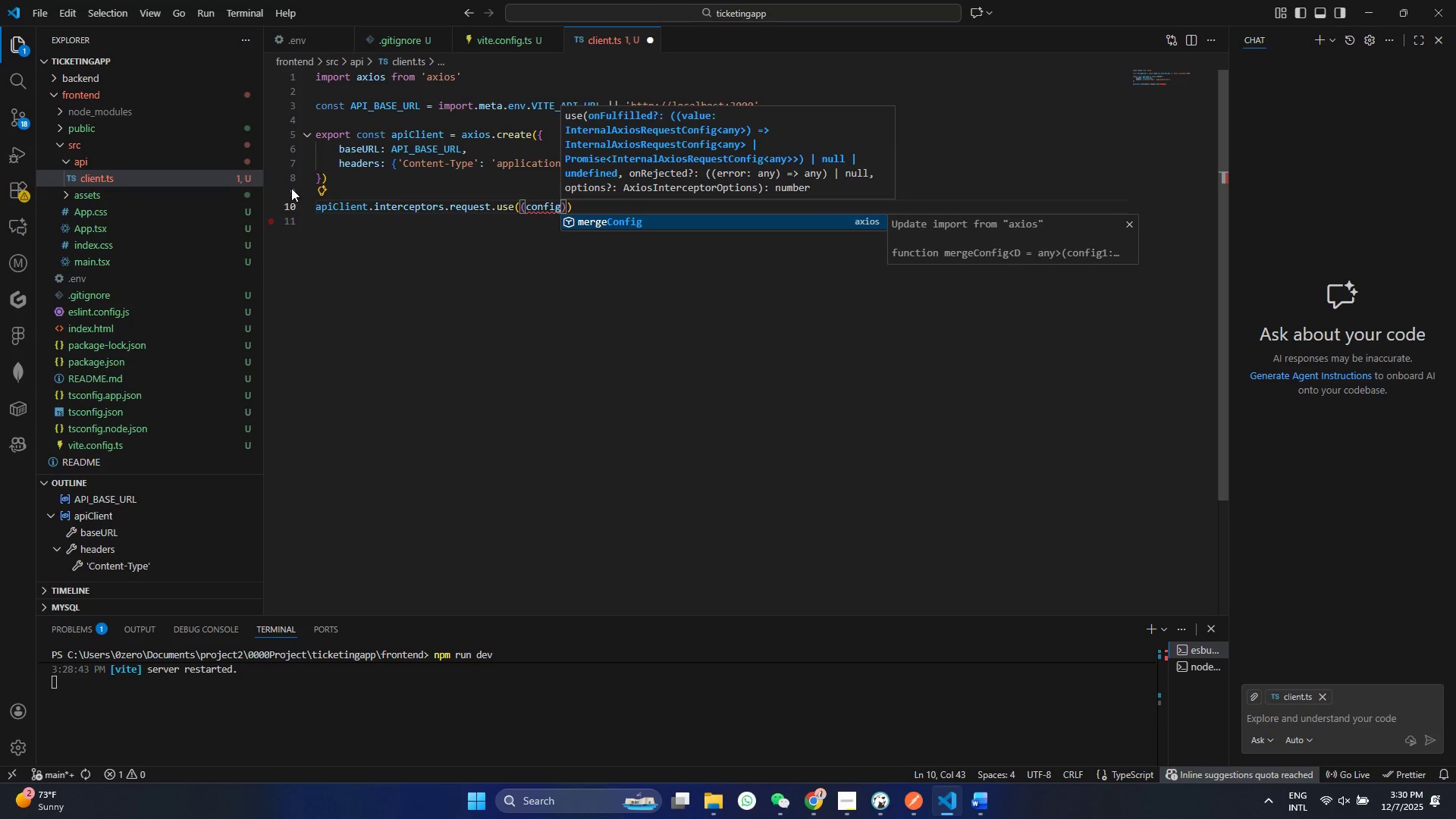 
key(ArrowRight)
 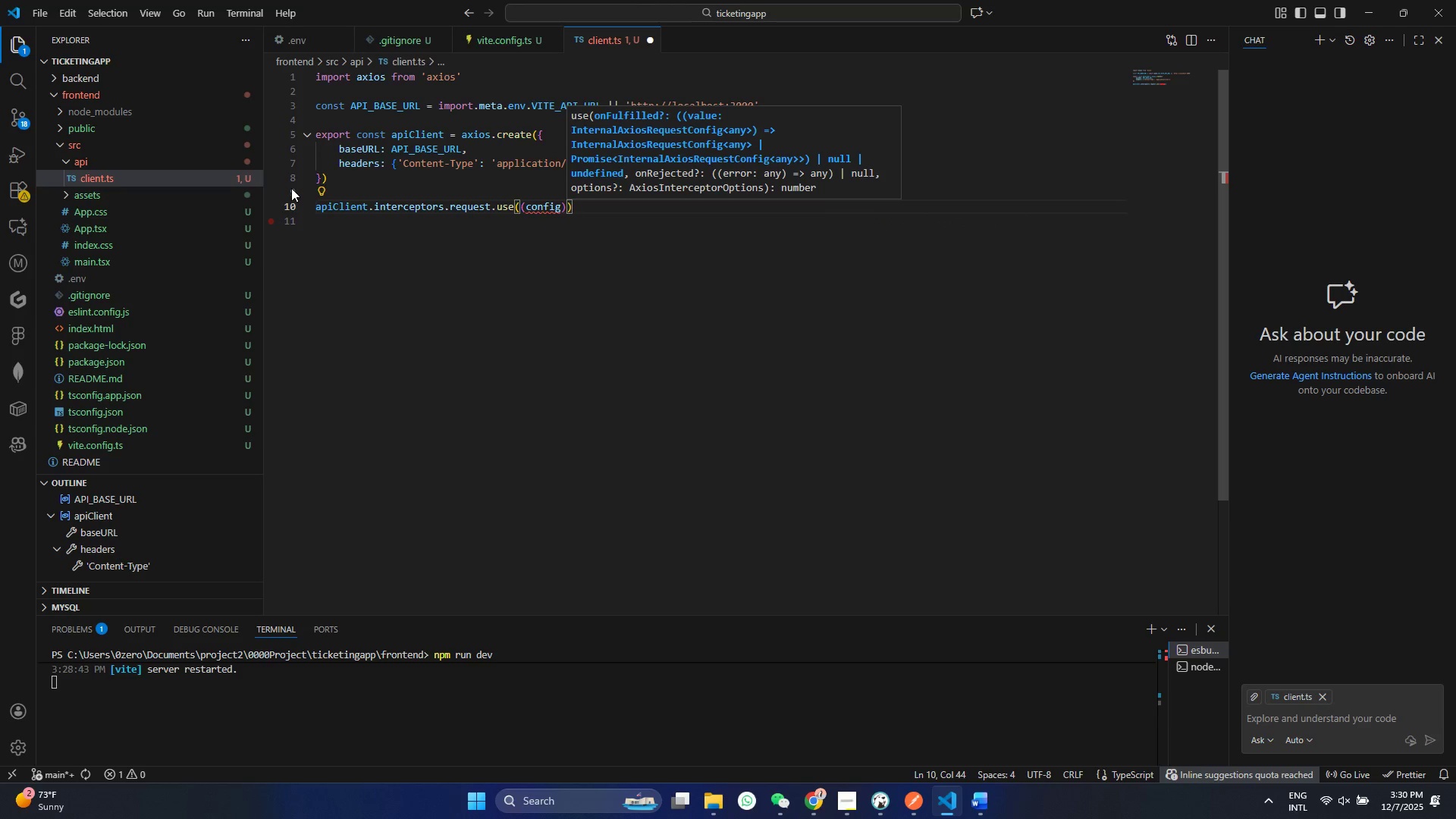 
key(Space)
 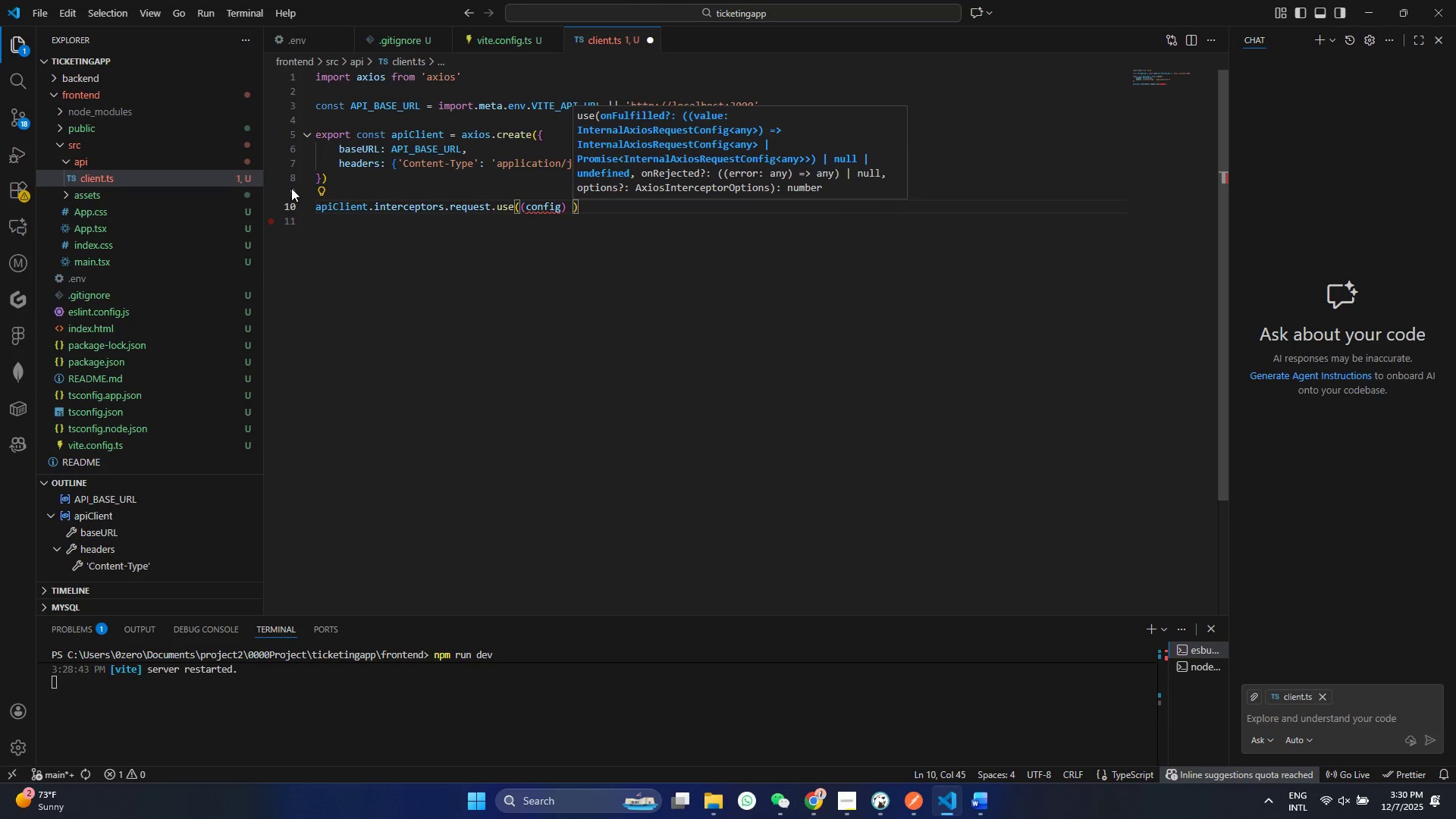 
key(Equal)
 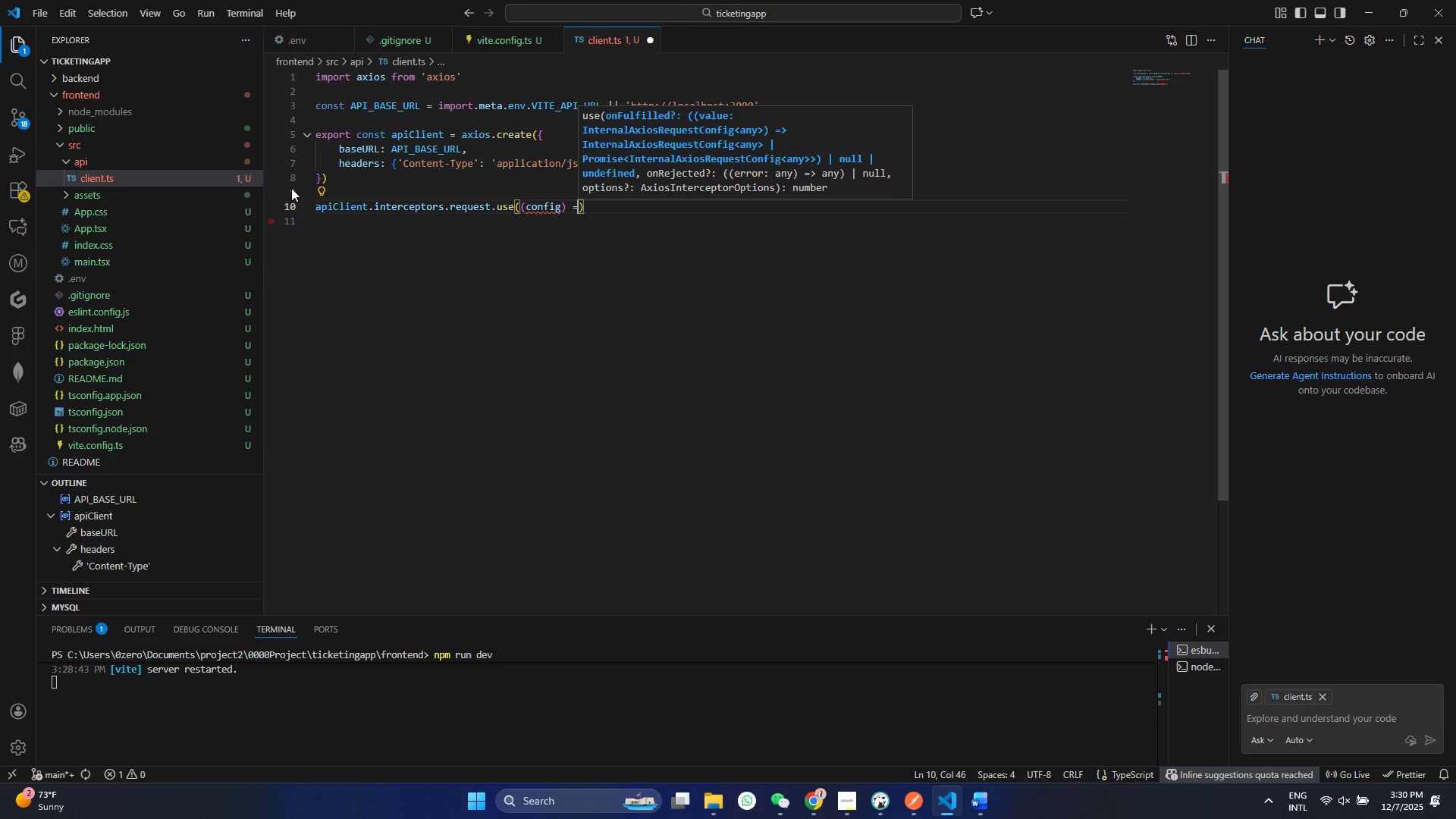 
key(Shift+ShiftRight)
 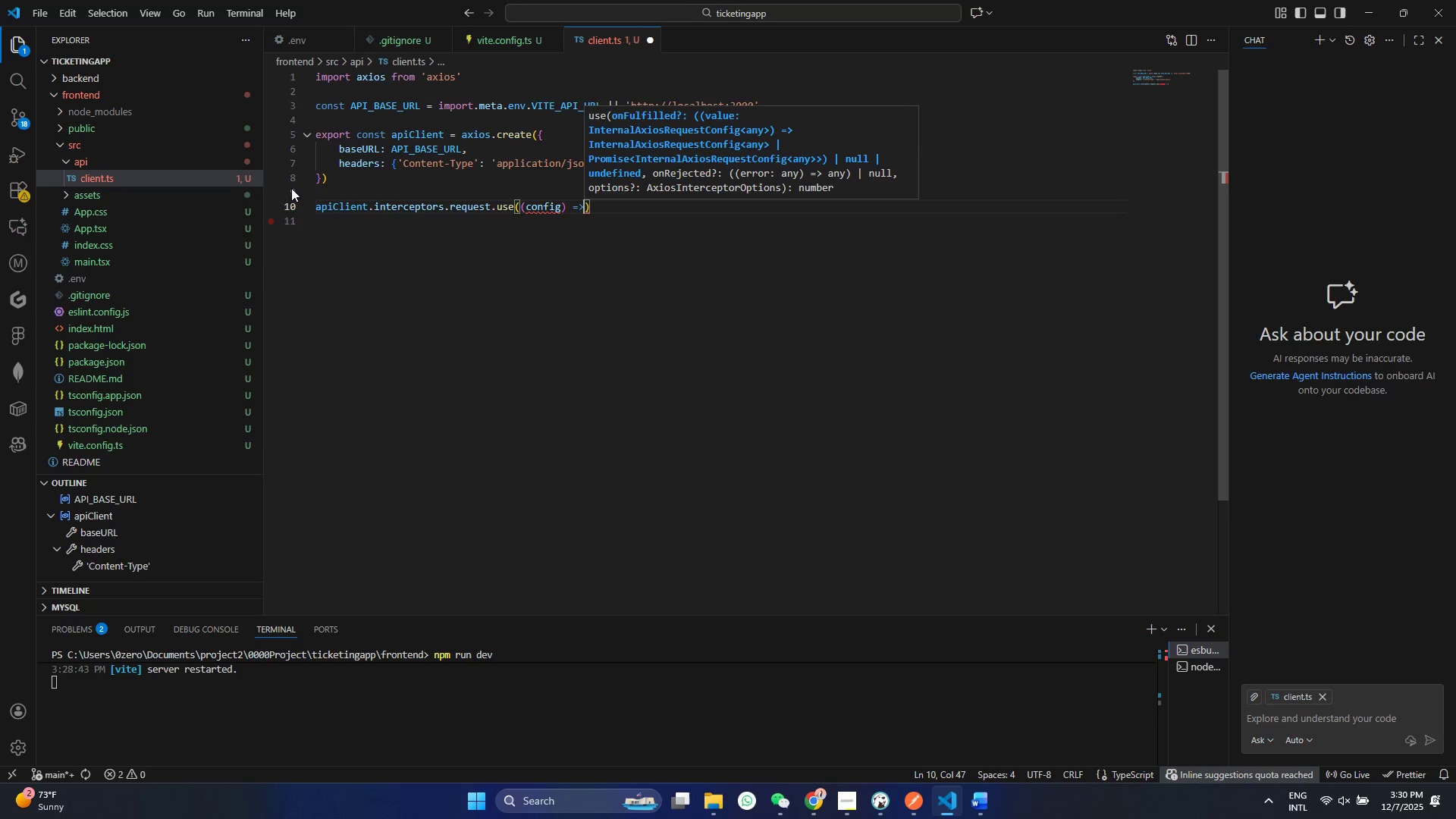 
key(Shift+Period)
 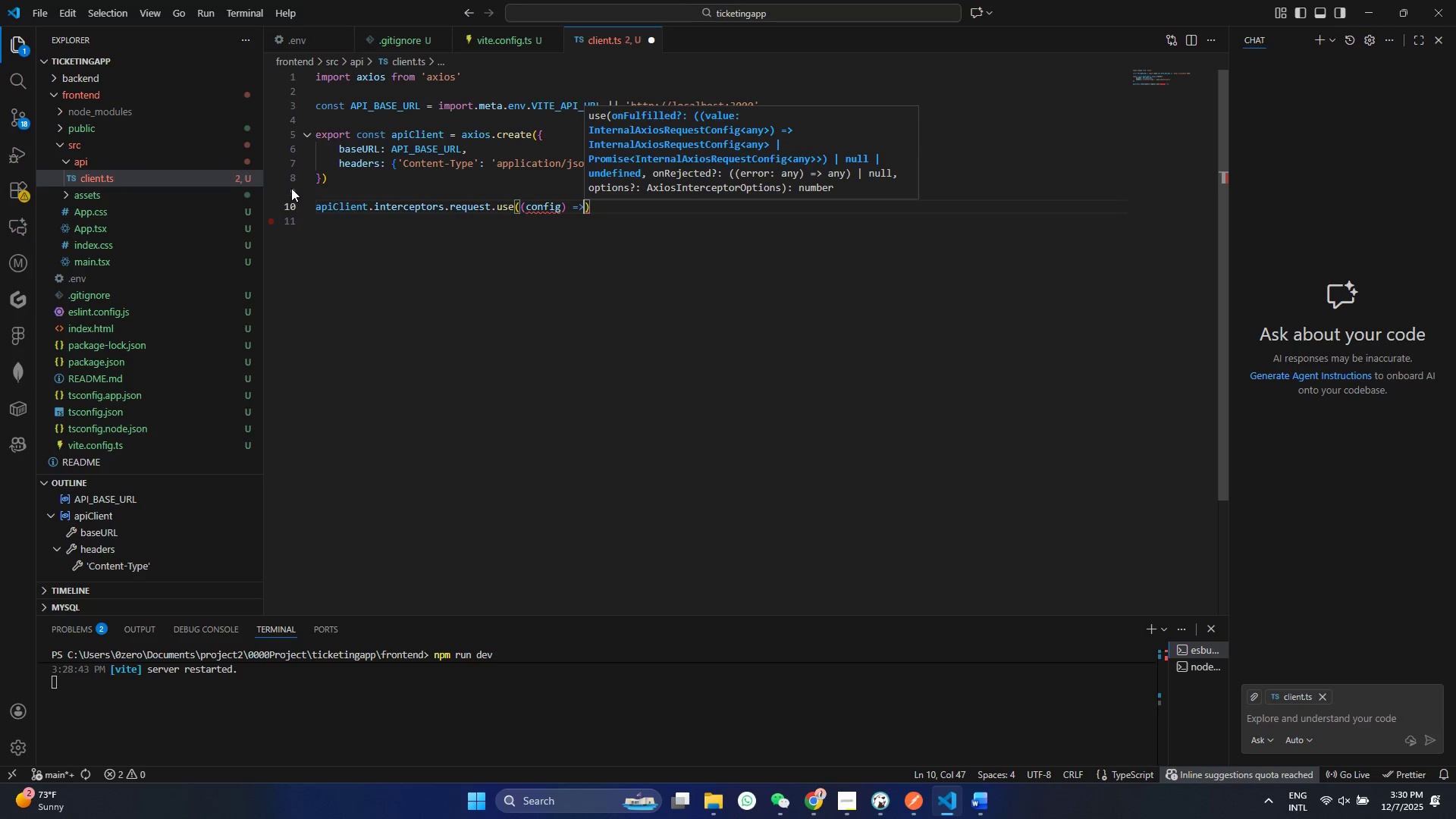 
key(Shift+BracketLeft)
 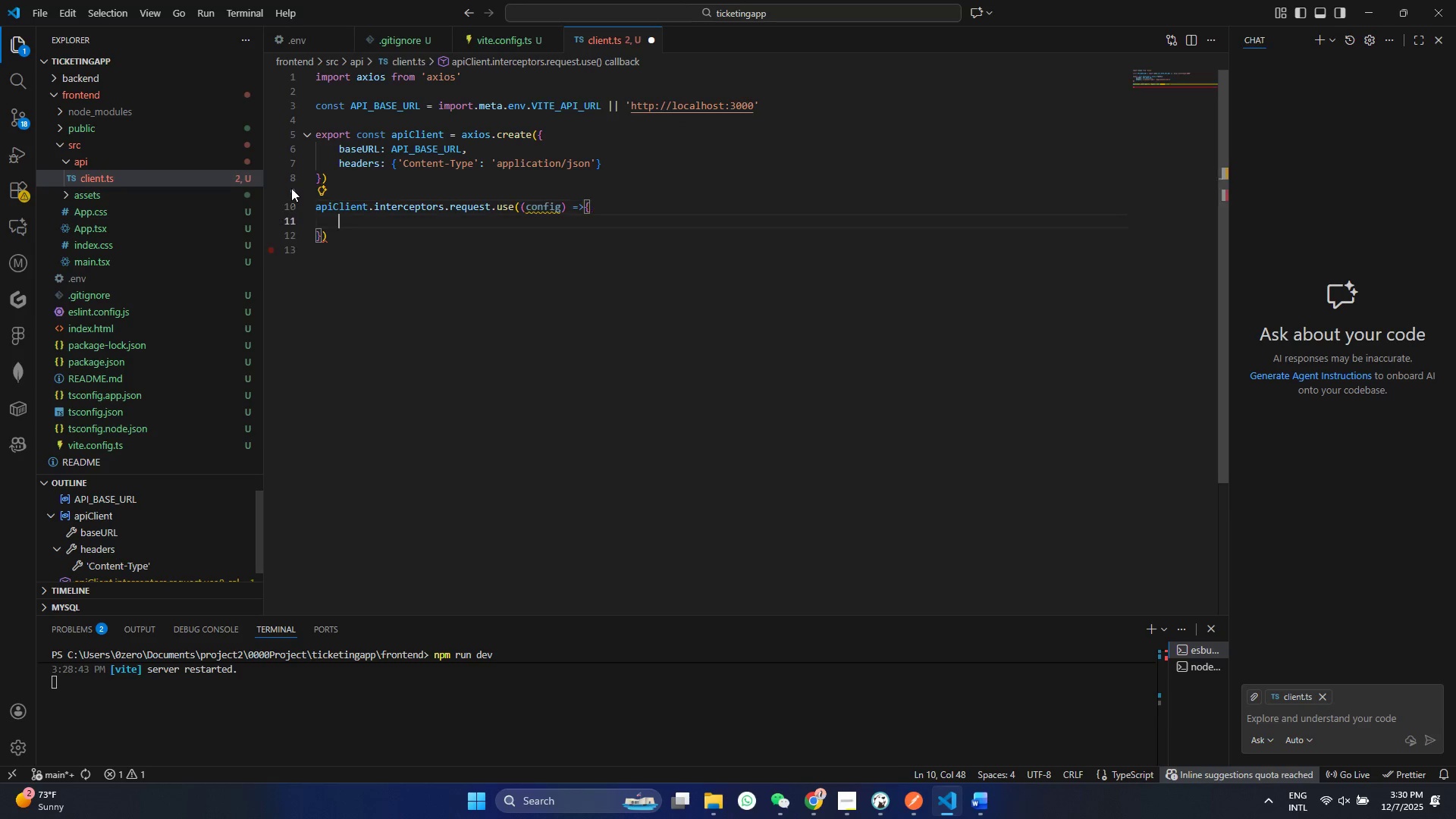 
key(Enter)
 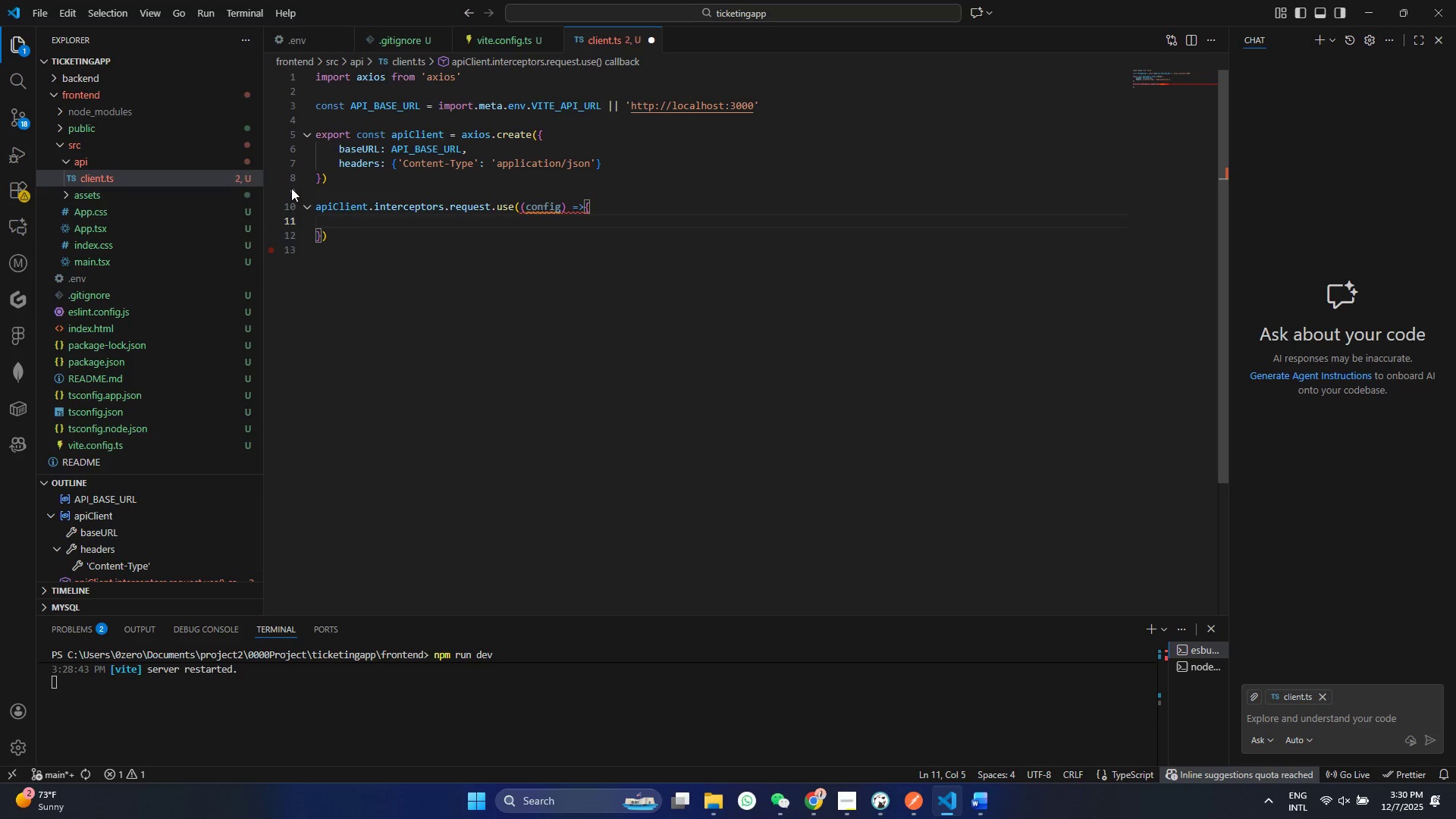 
key(Control+ControlLeft)
 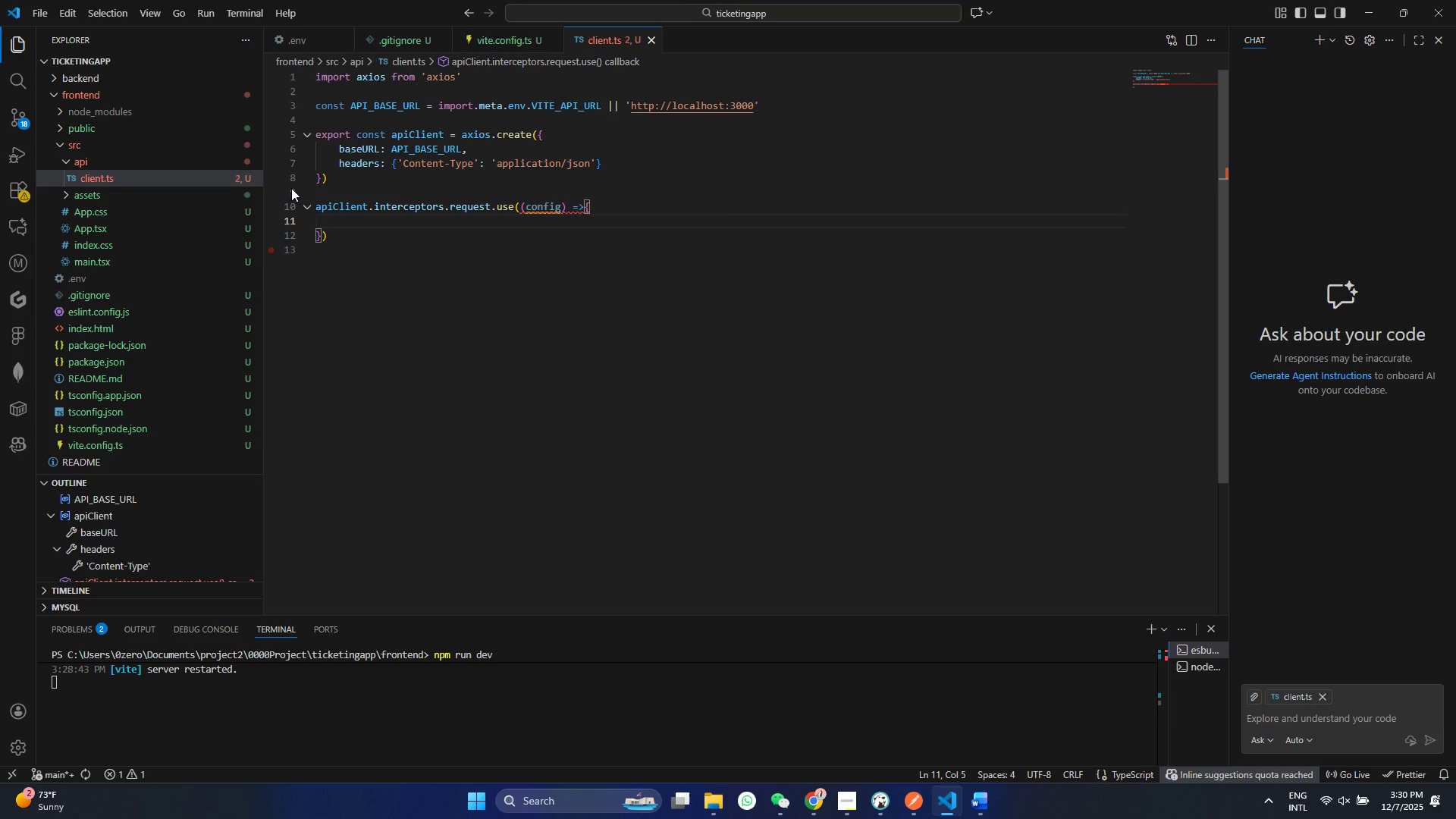 
key(Control+S)
 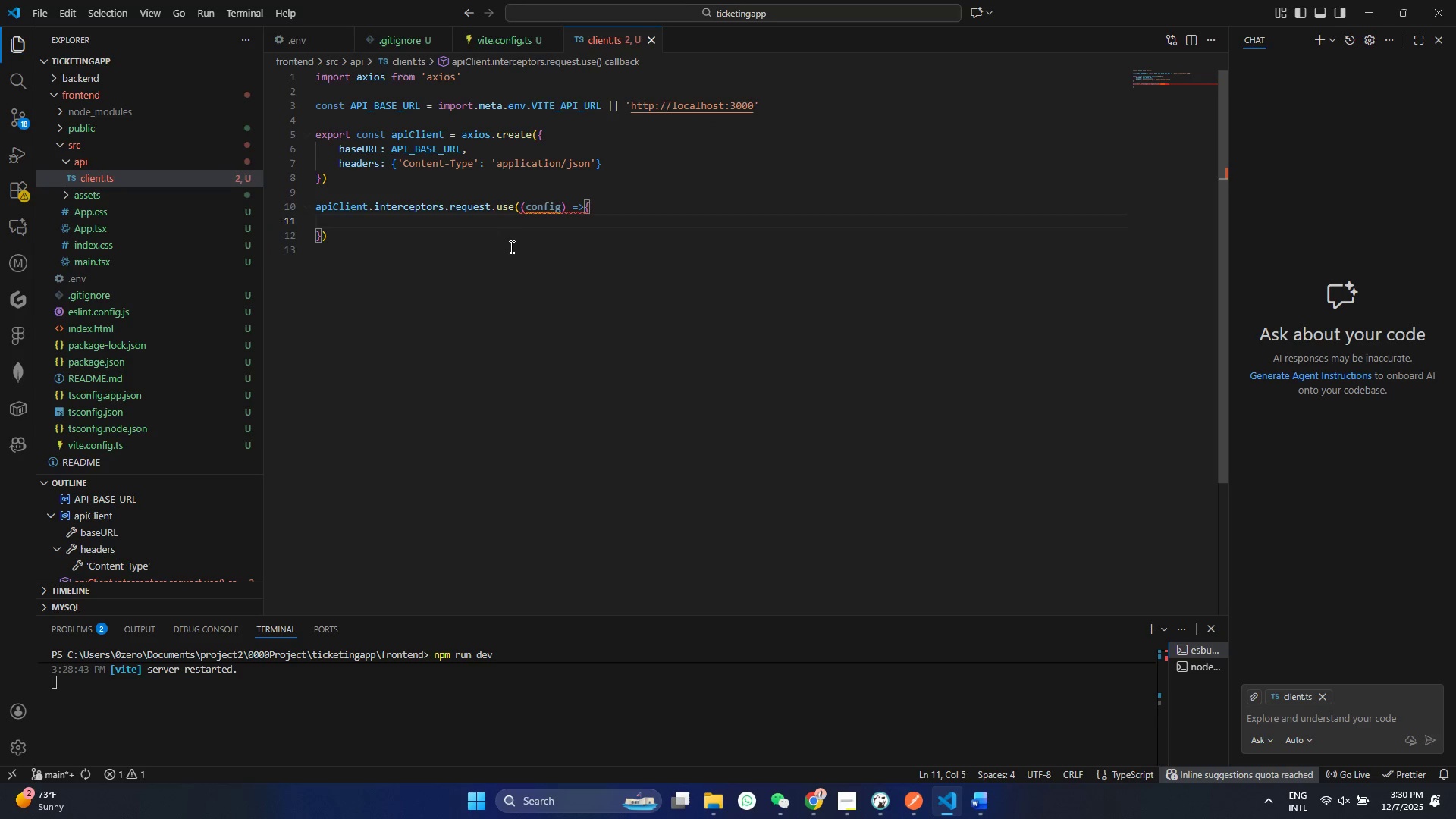 
left_click([514, 243])
 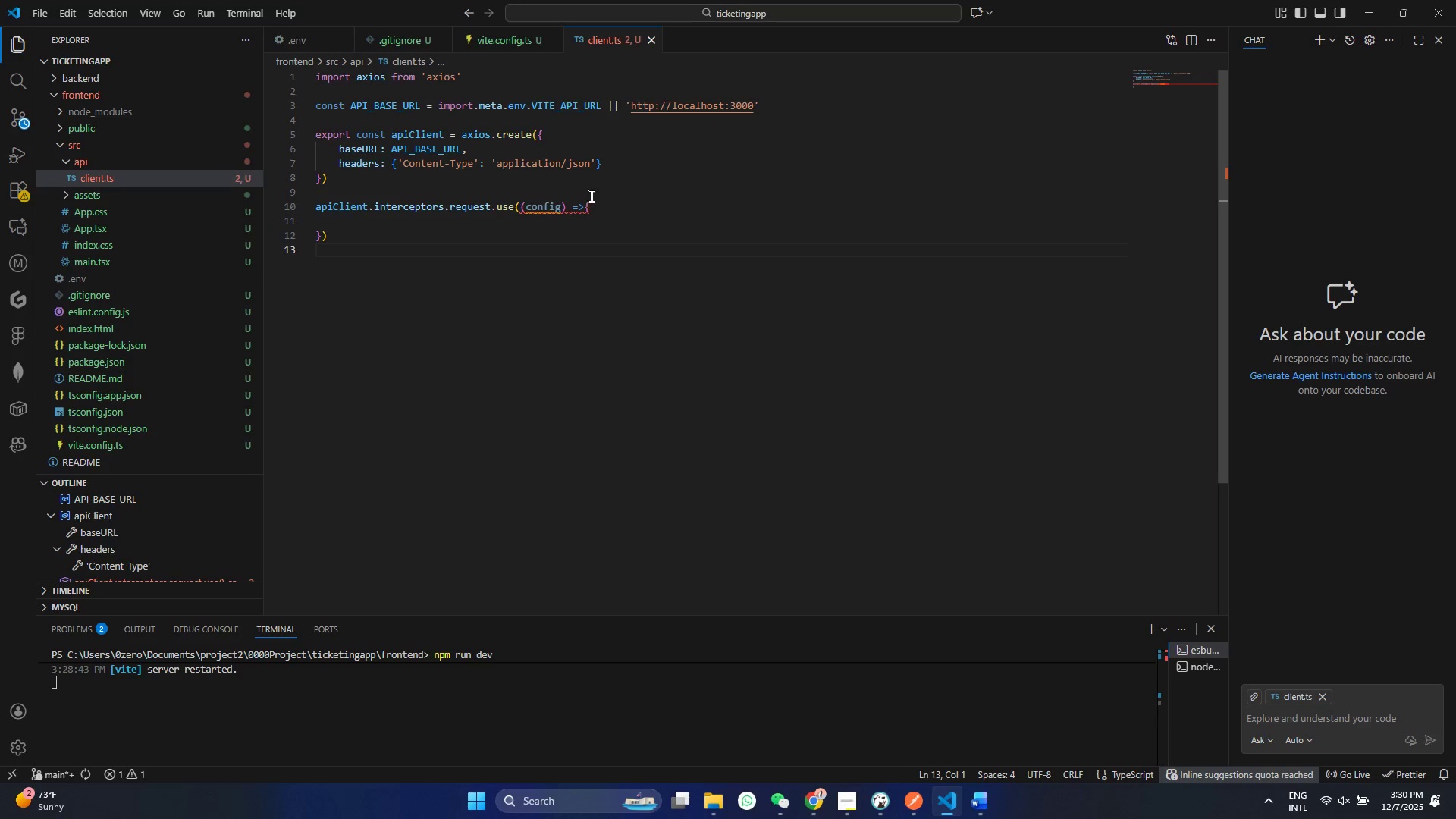 
double_click([590, 196])
 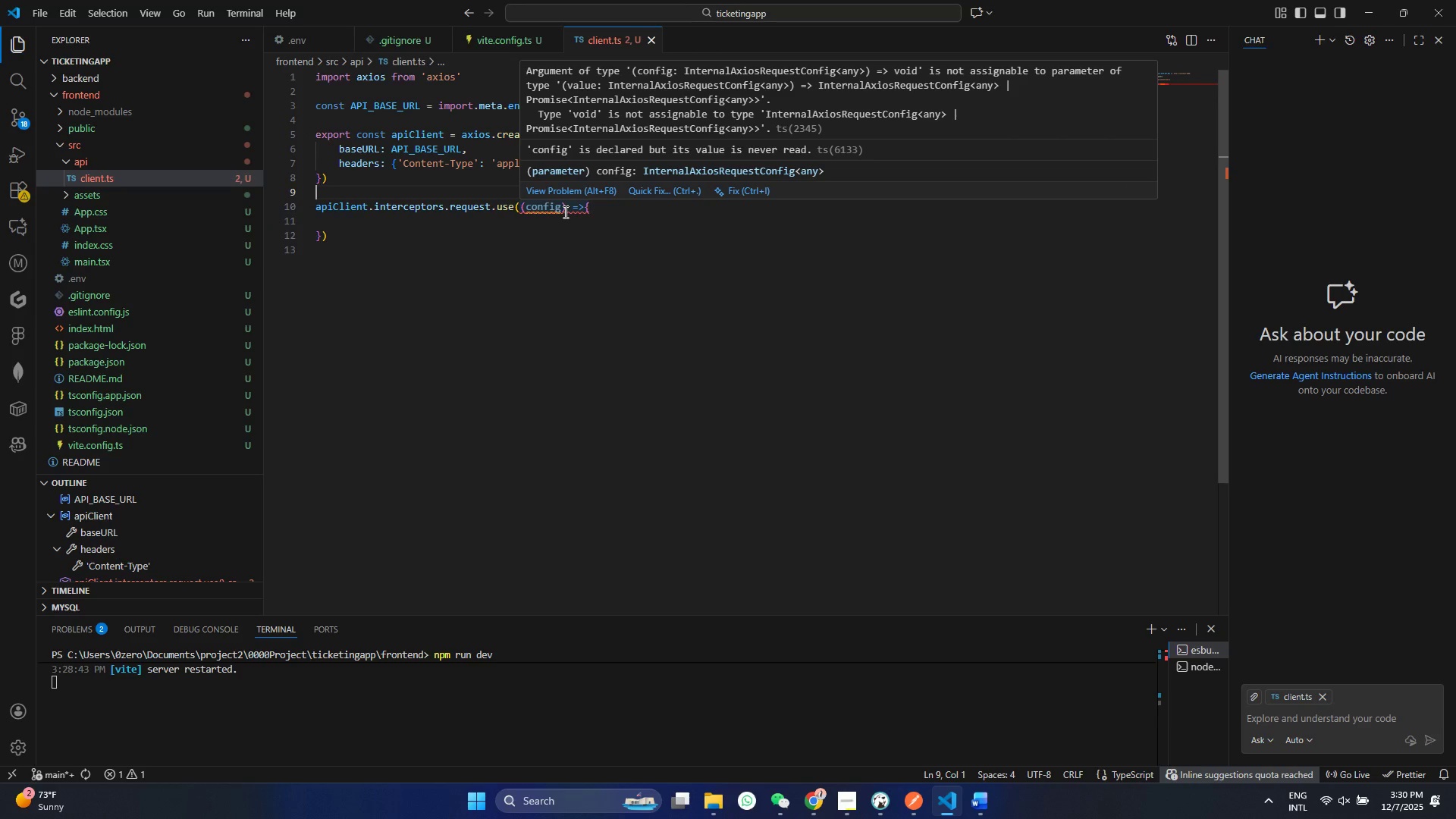 
left_click([560, 220])
 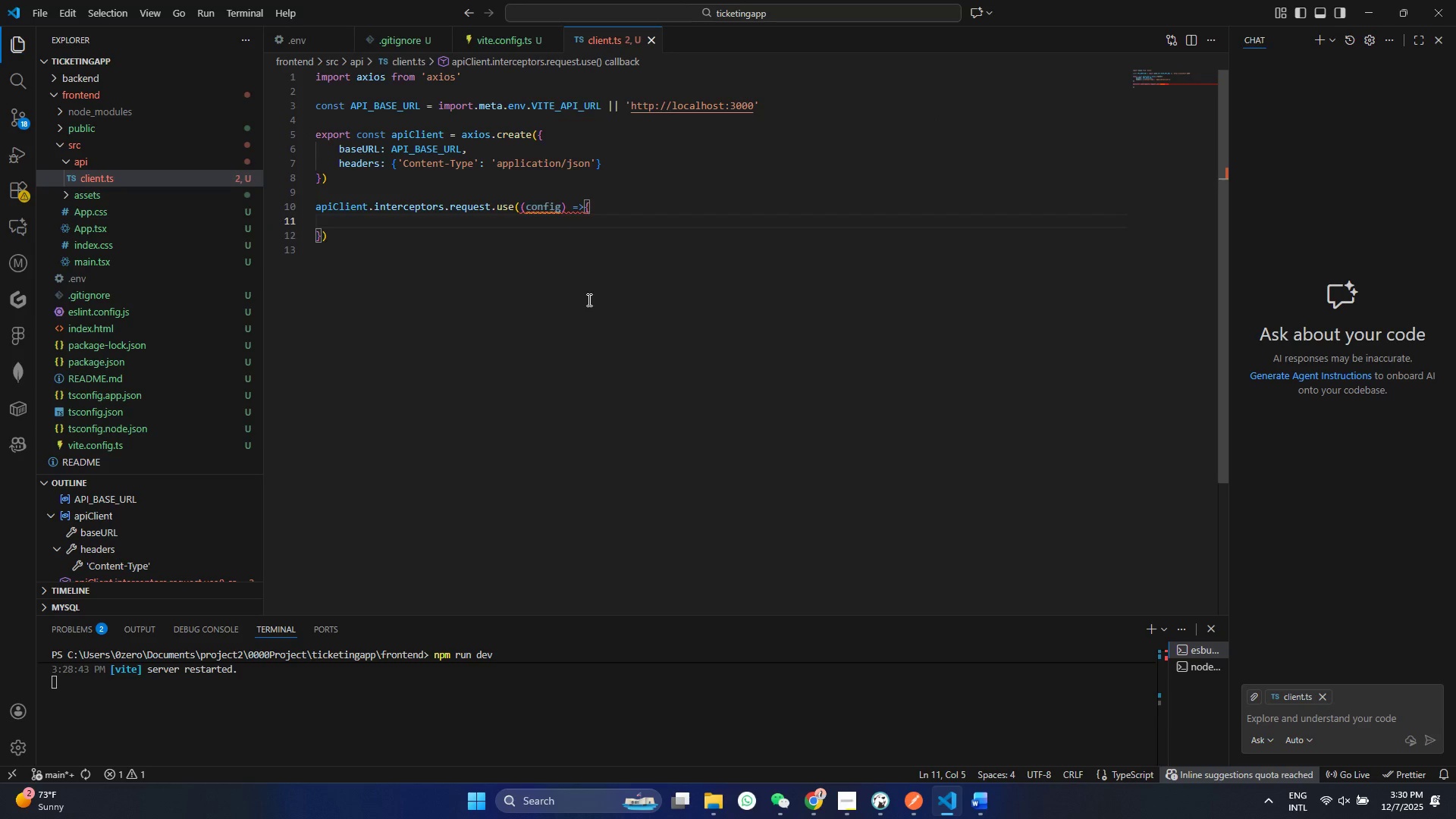 
left_click([588, 300])
 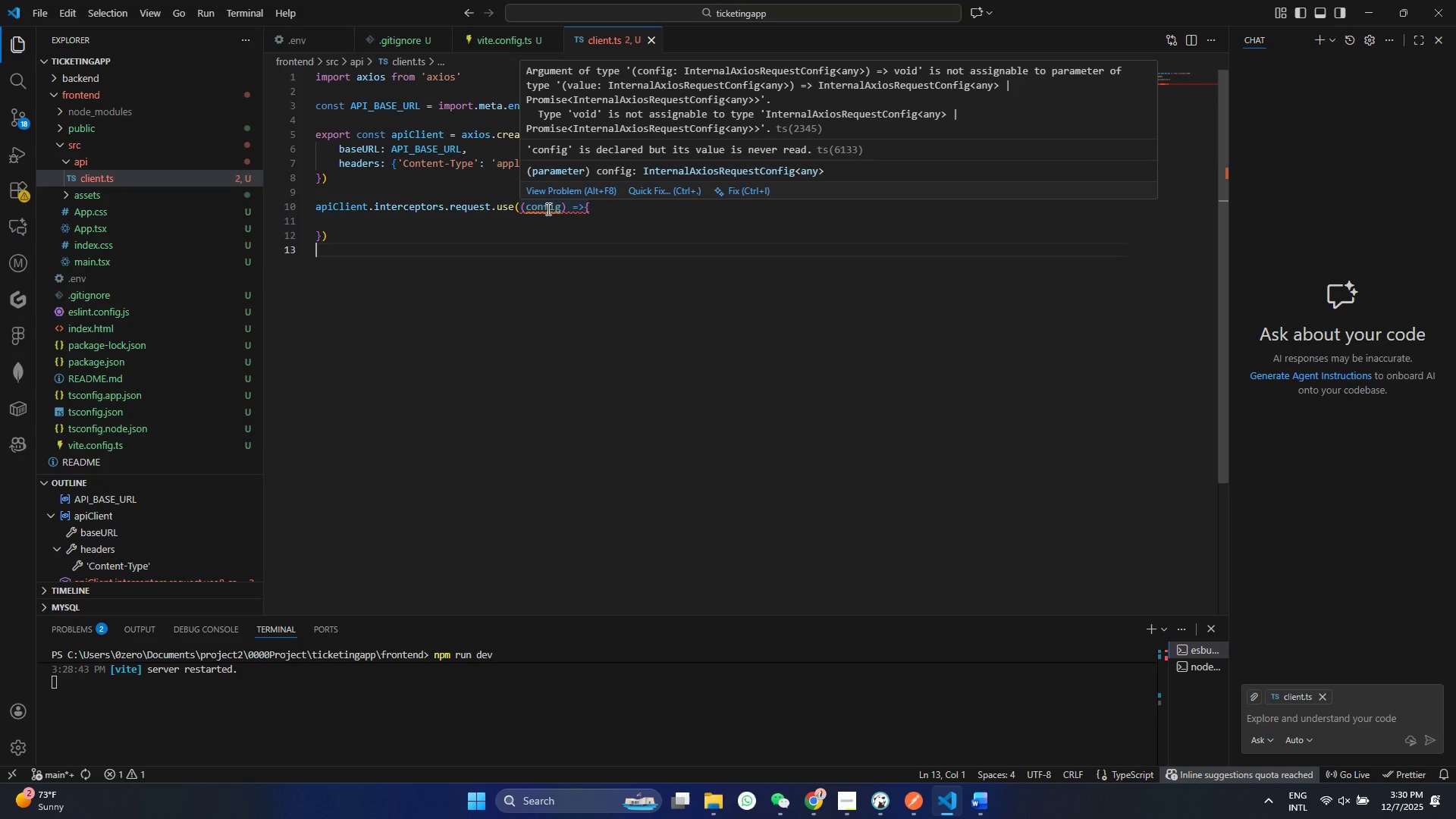 
left_click([547, 209])
 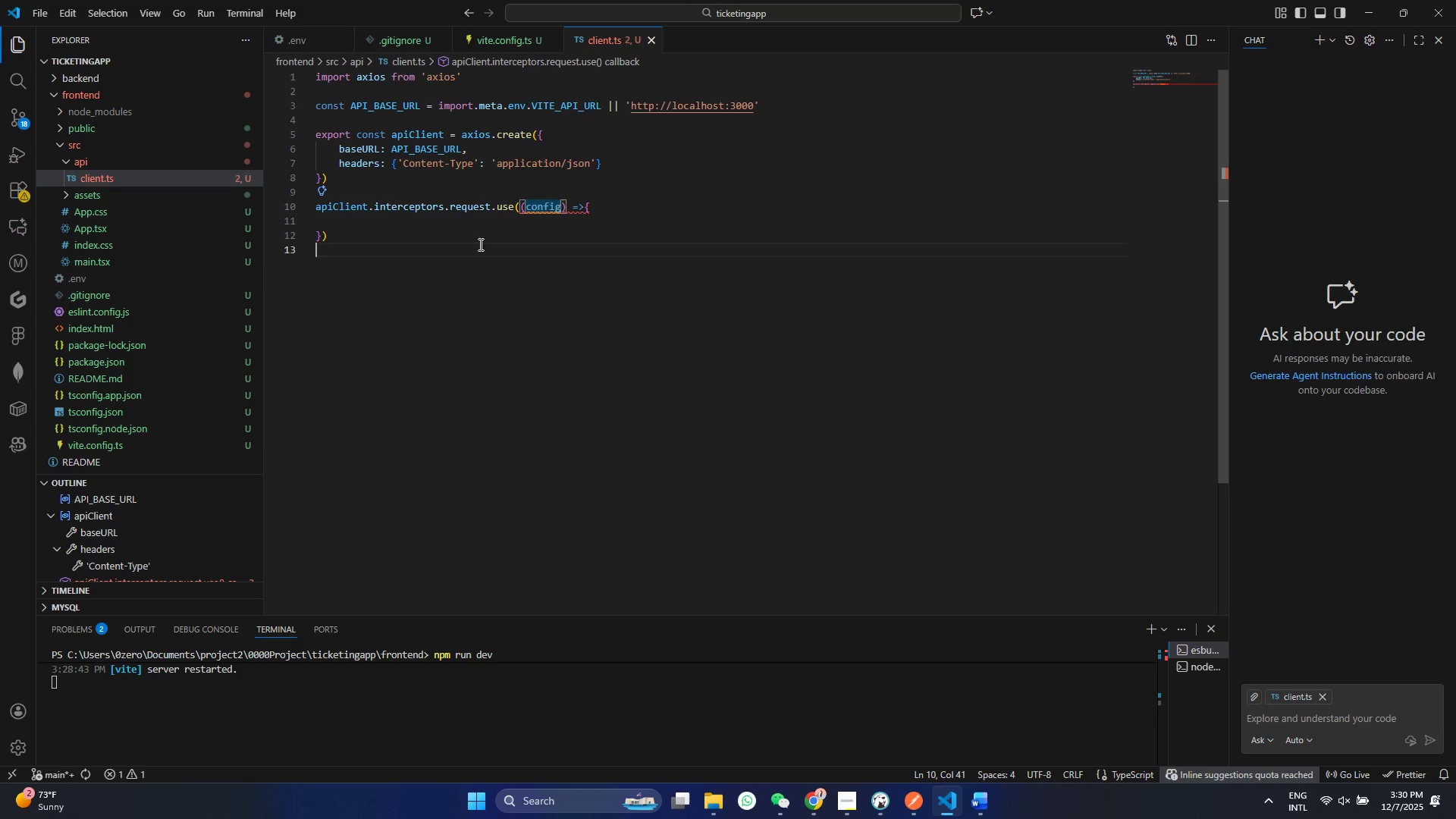 
double_click([479, 244])
 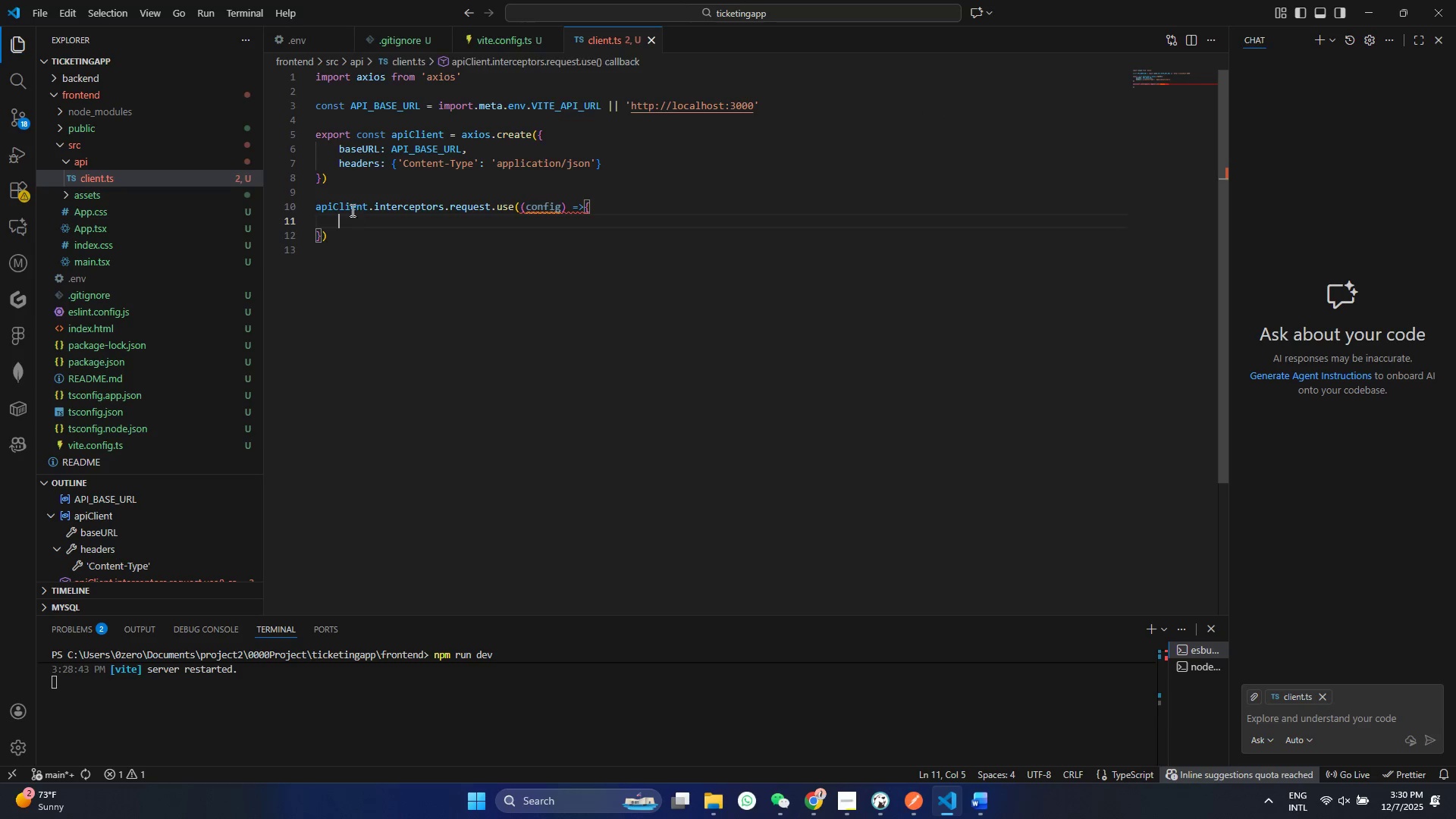 
double_click([353, 201])
 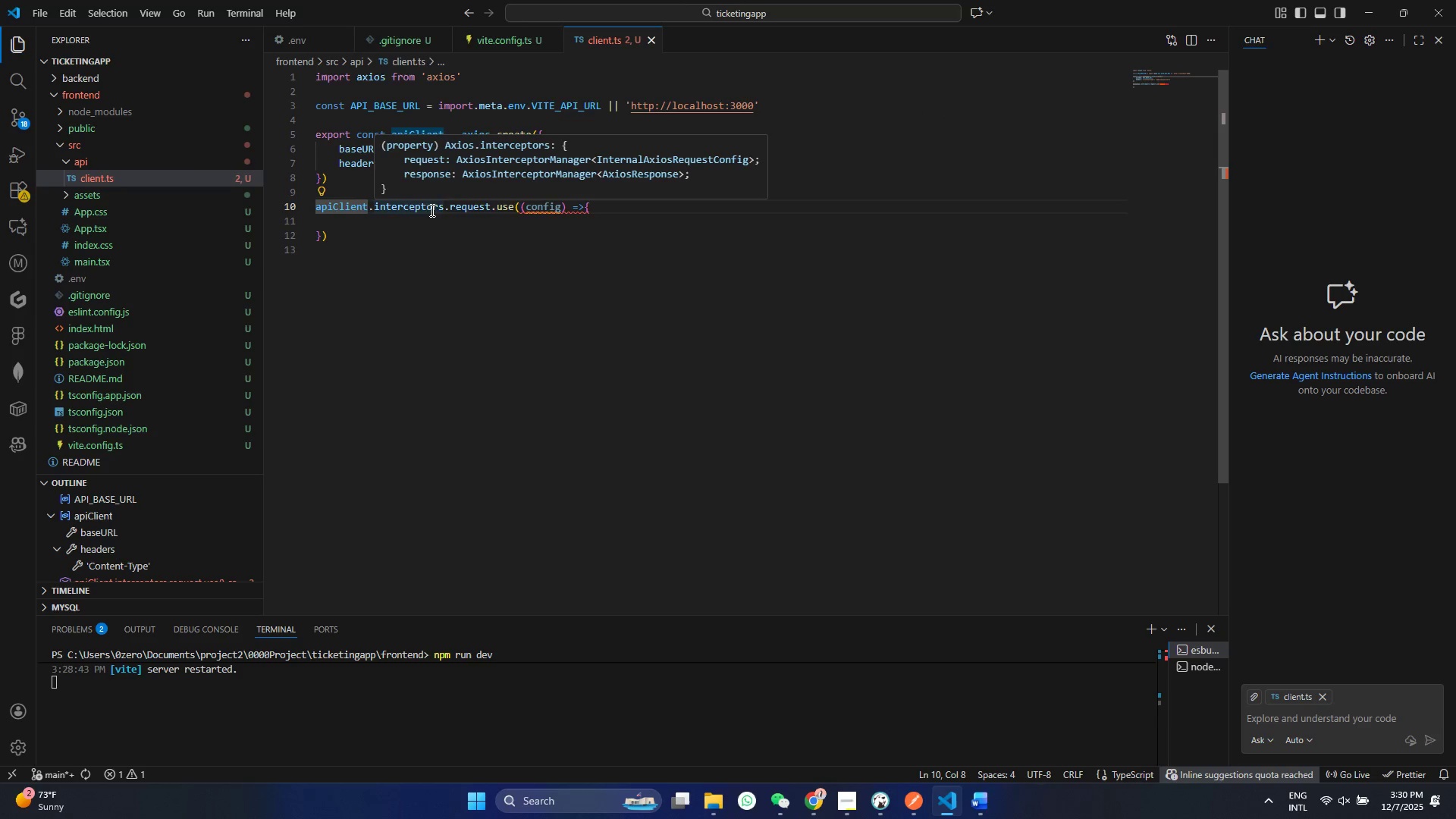 
mouse_move([494, 231])
 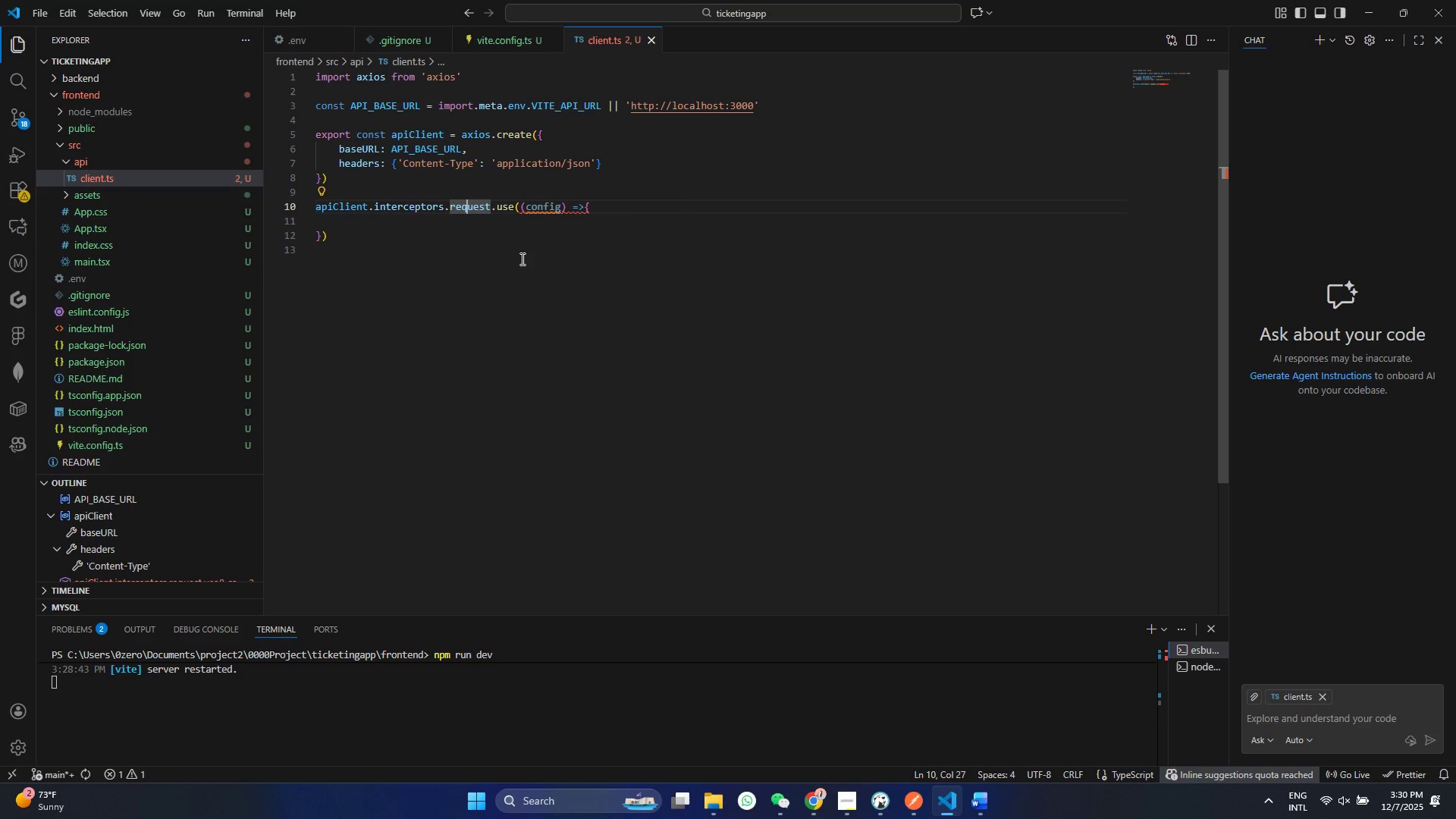 
left_click([347, 227])
 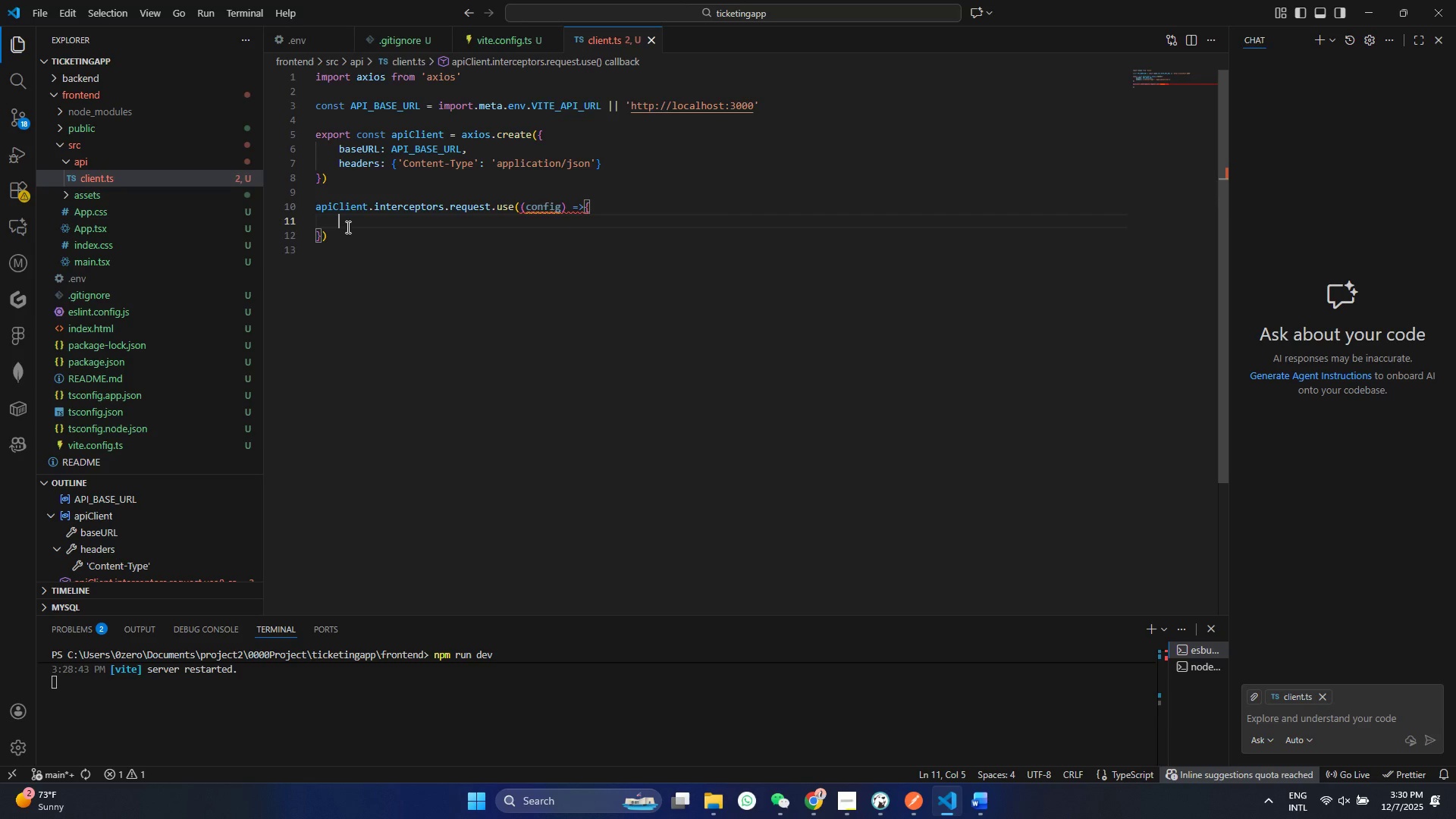 
type(cons)
 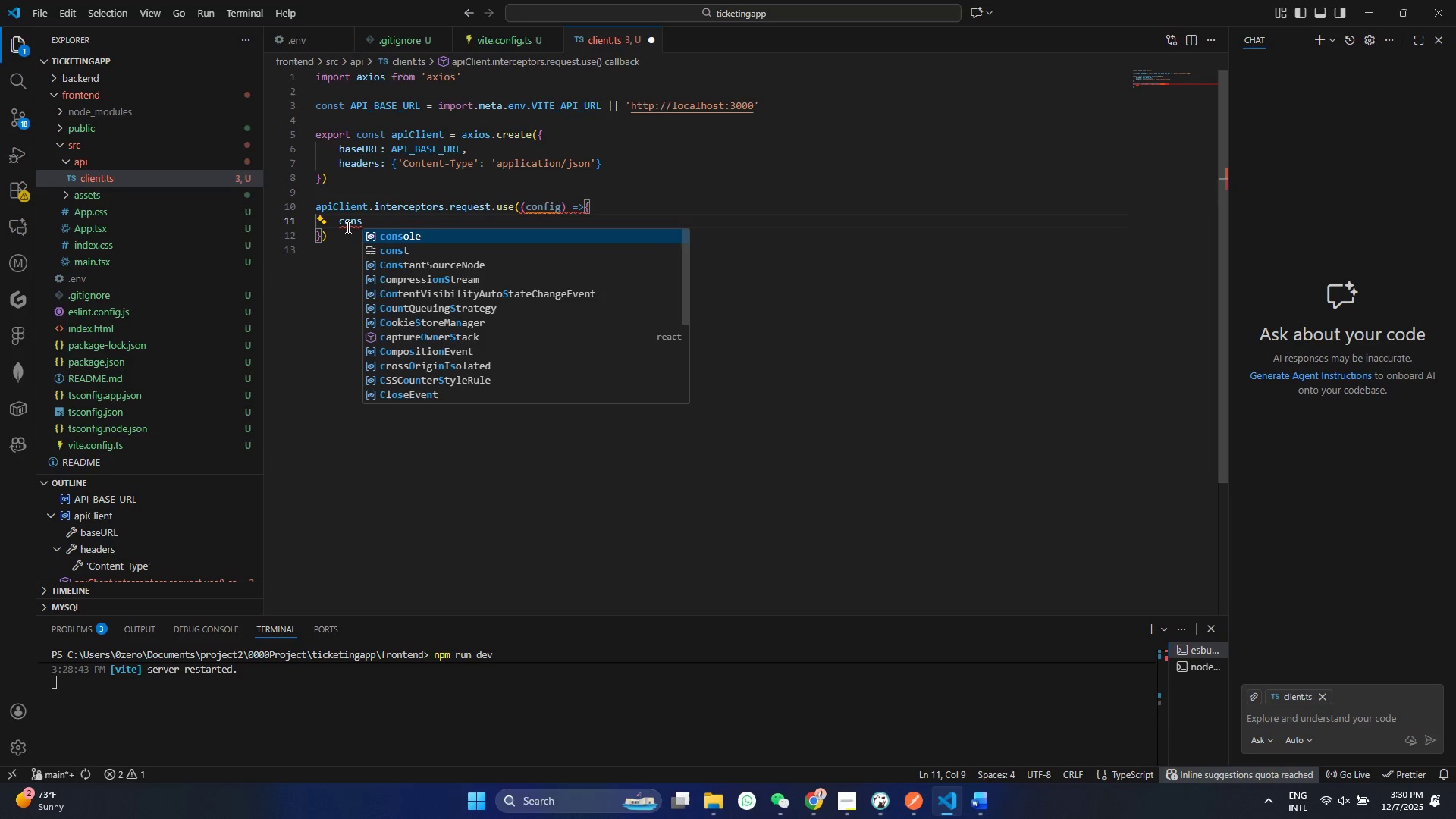 
key(ArrowDown)
 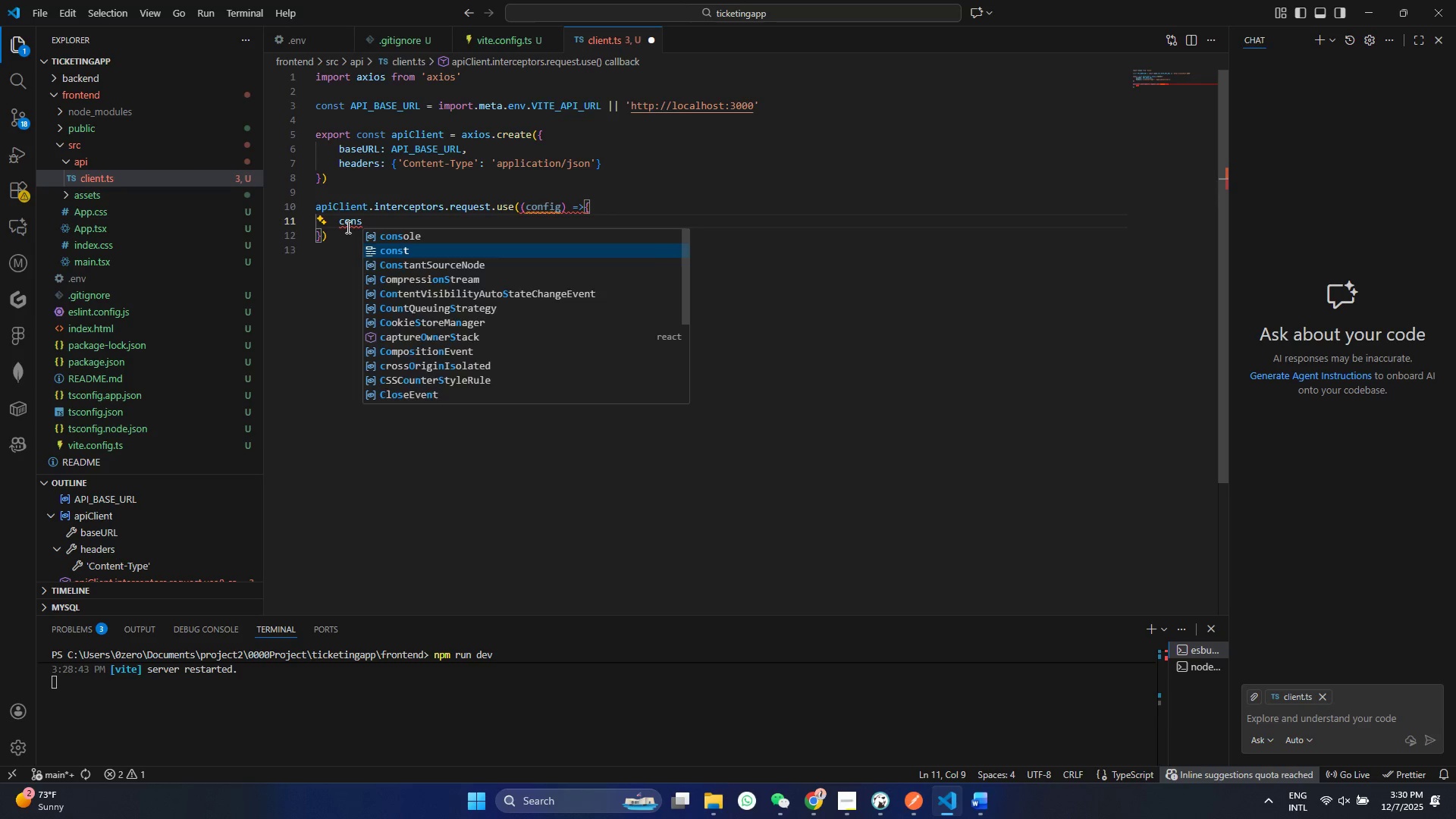 
key(Enter)
 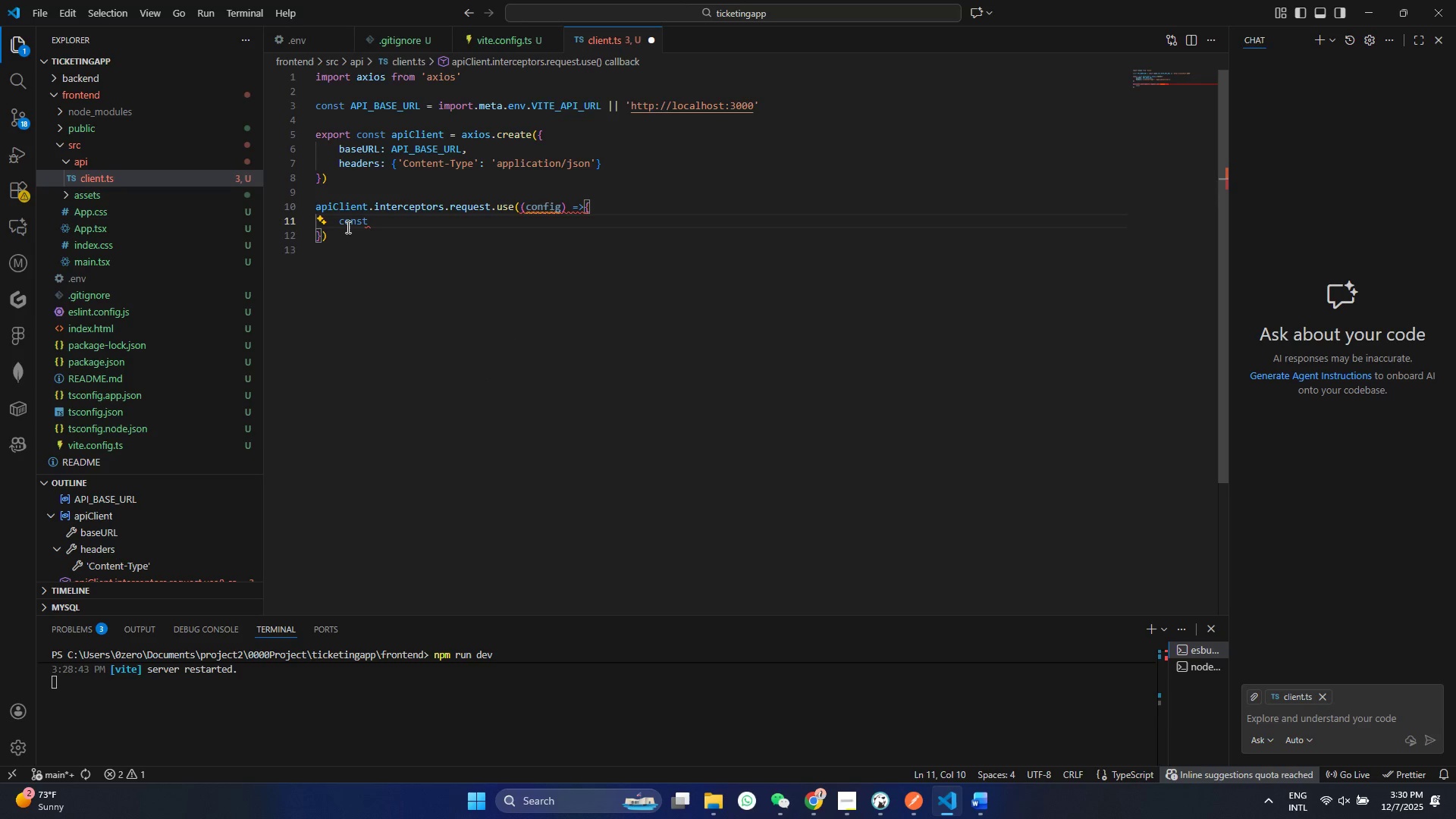 
type( token = lo)
 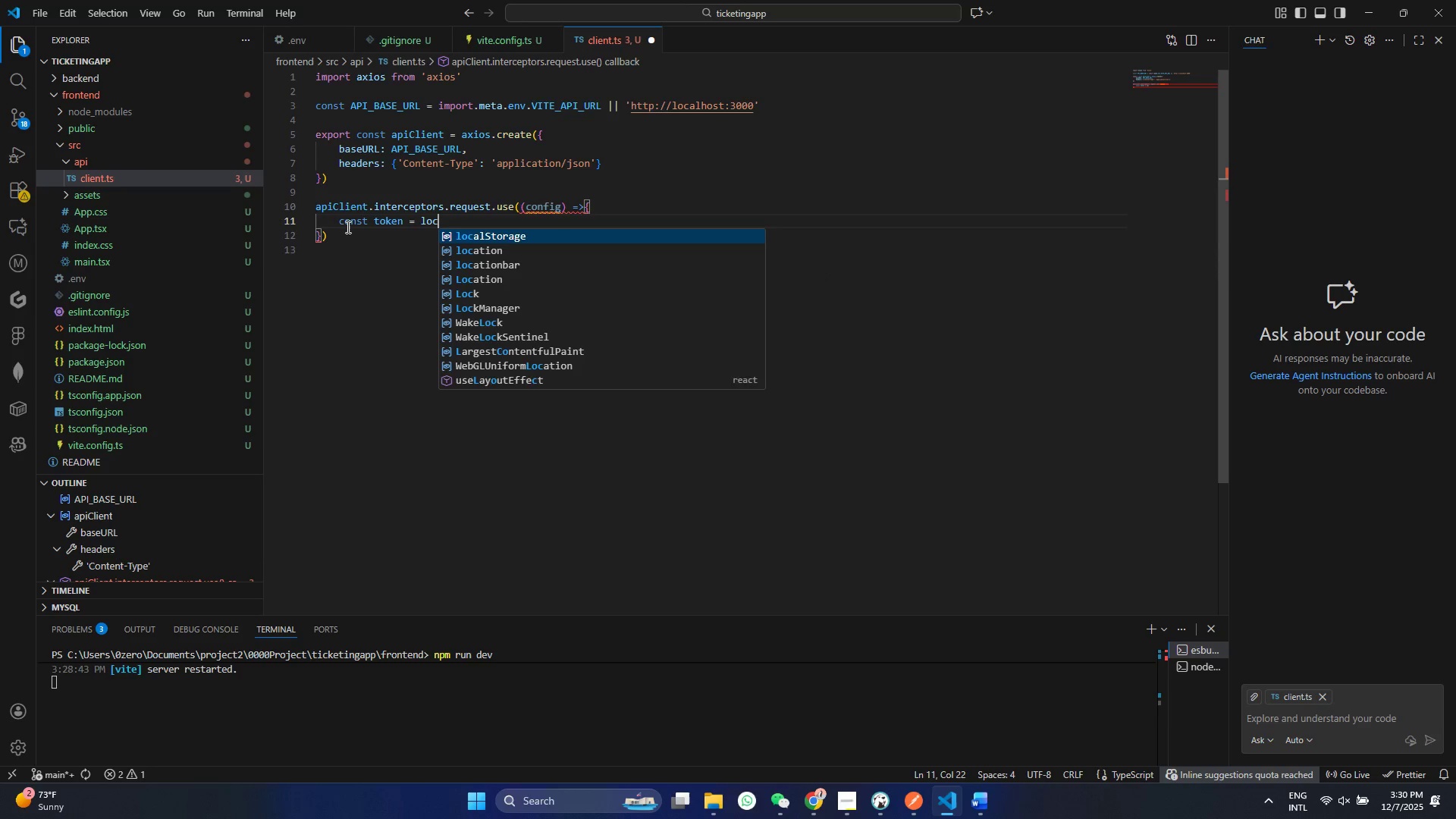 
key(Enter)
 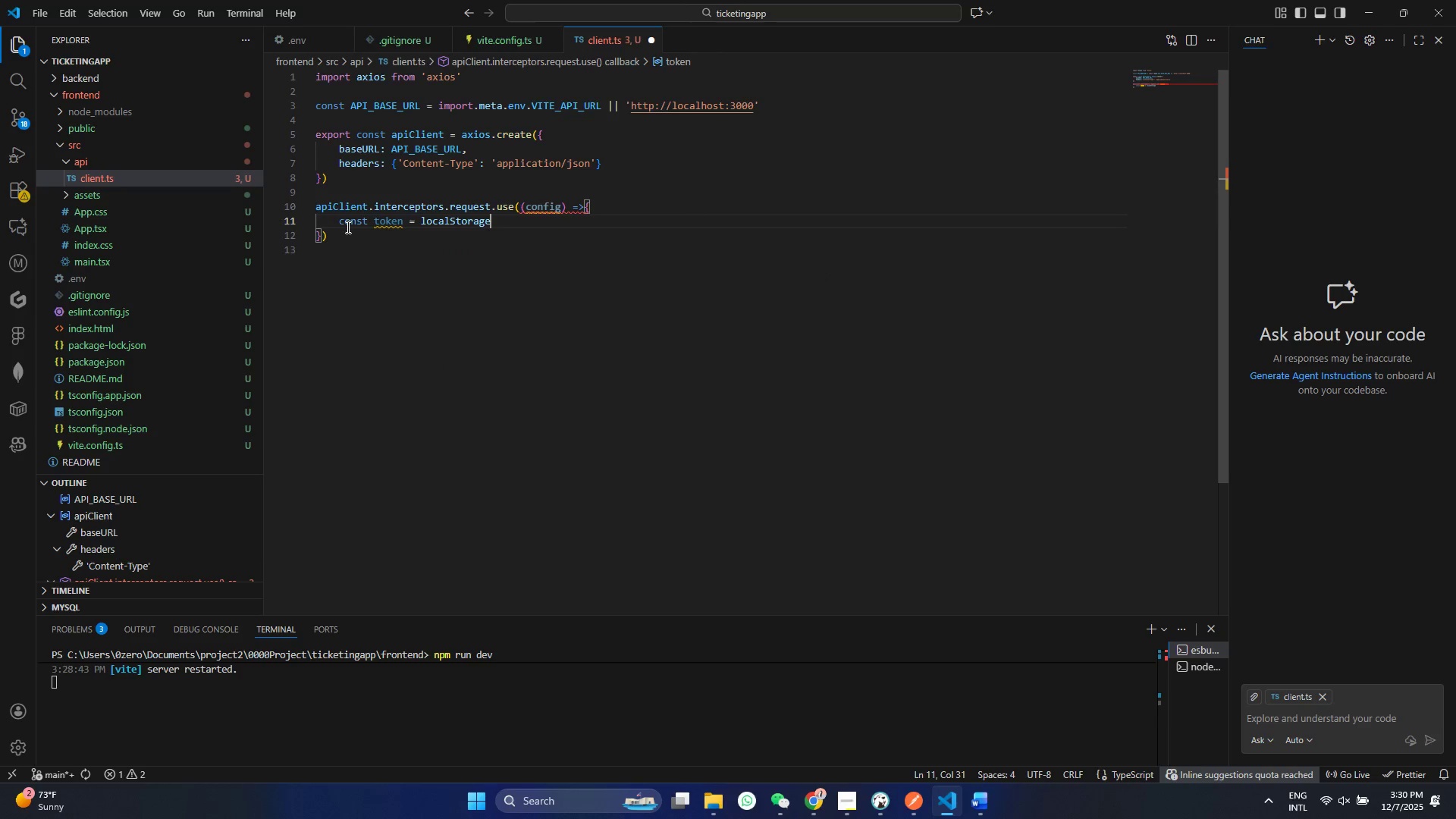 
type(.get)
 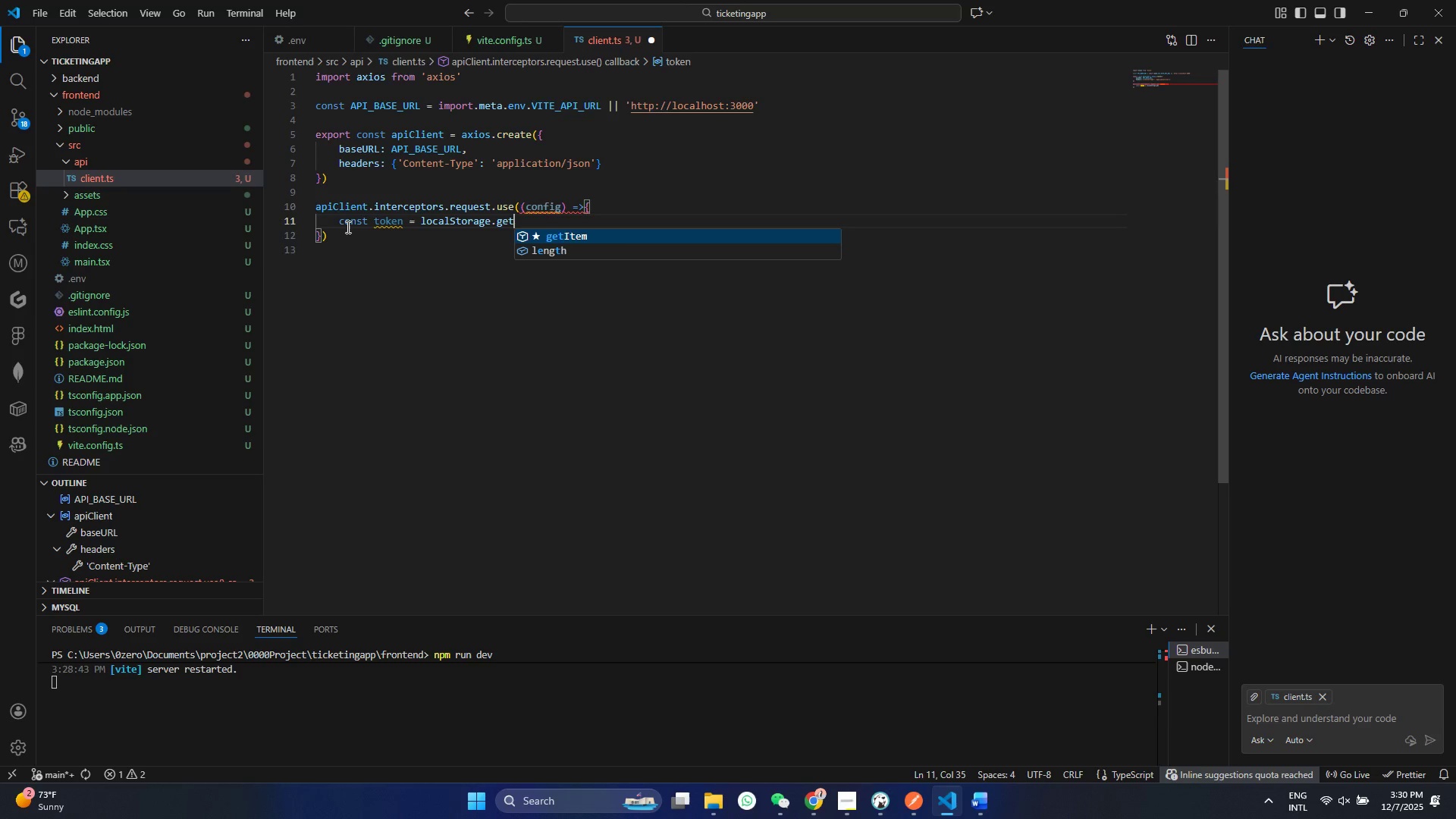 
key(Enter)
 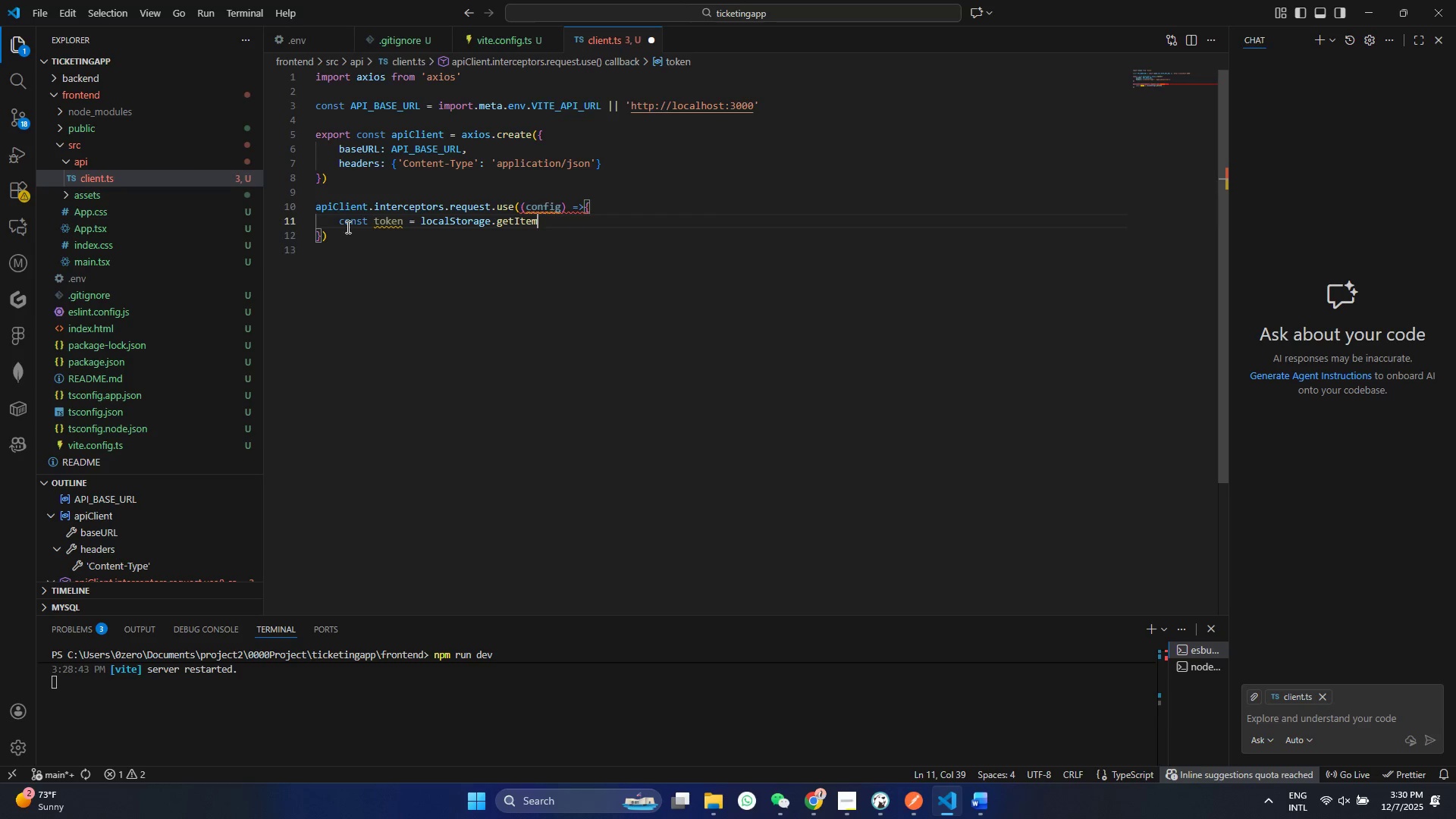 
key(Shift+9)
 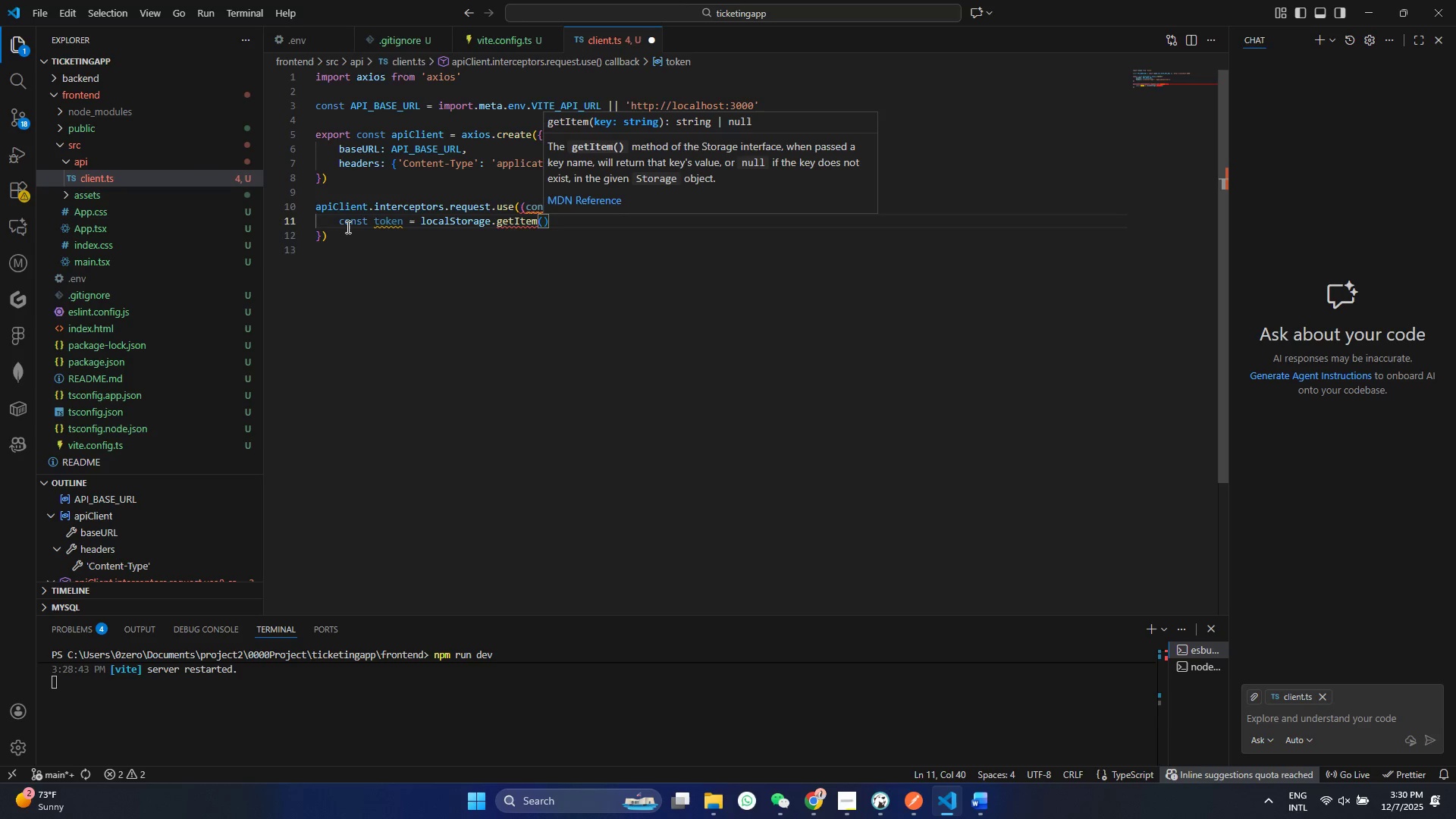 
key(Quote)
 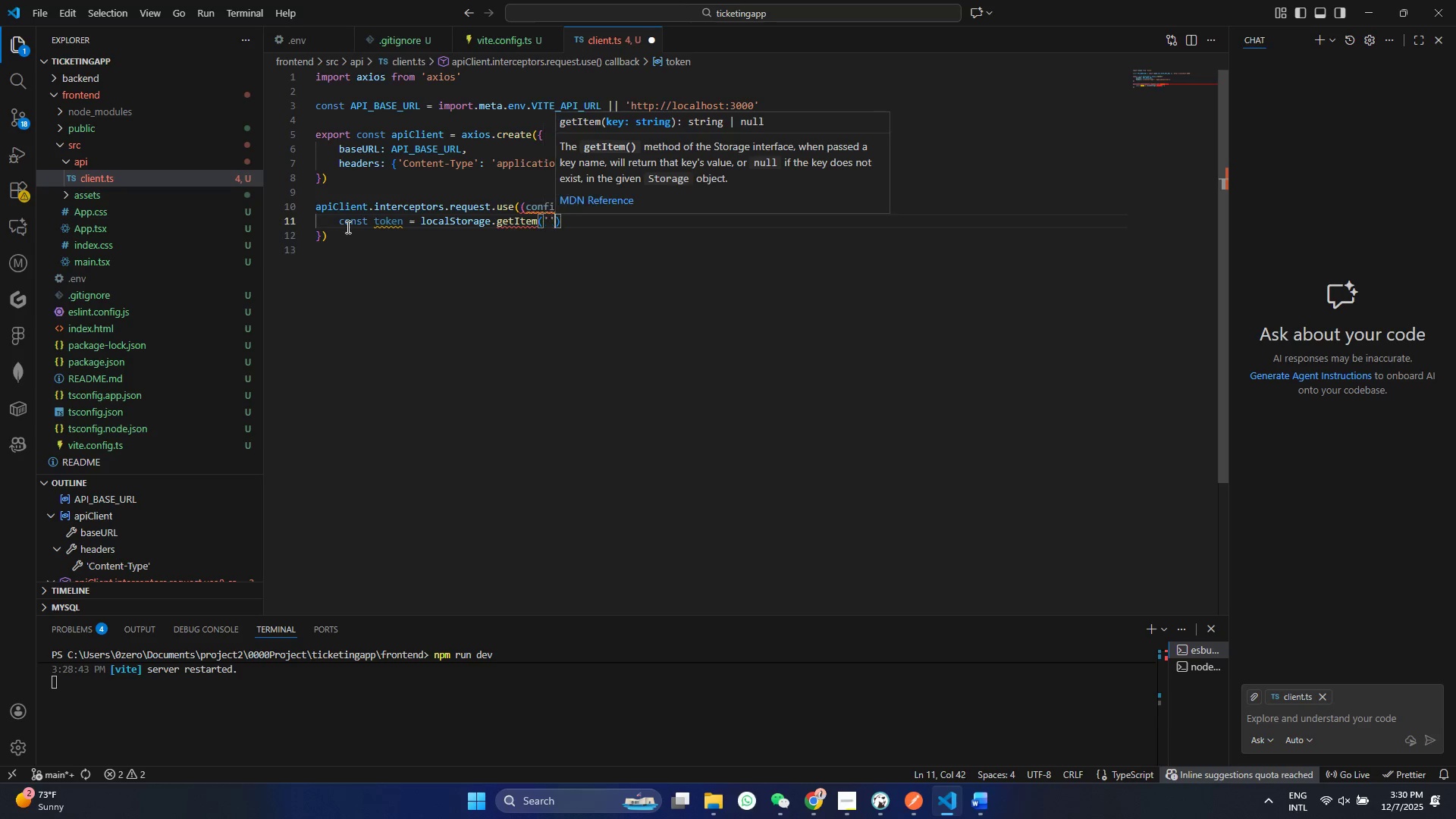 
key(Quote)
 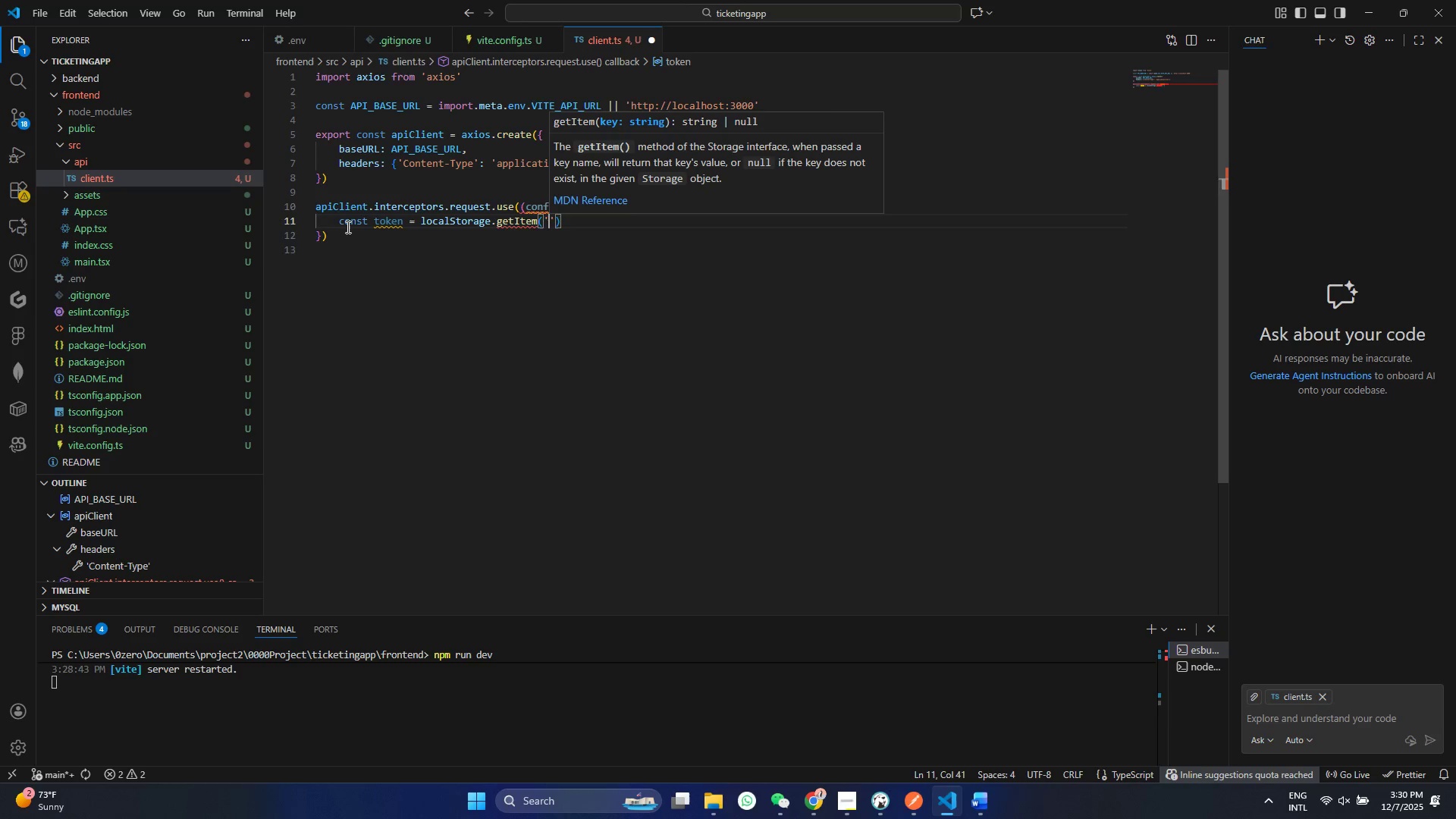 
key(ArrowLeft)
 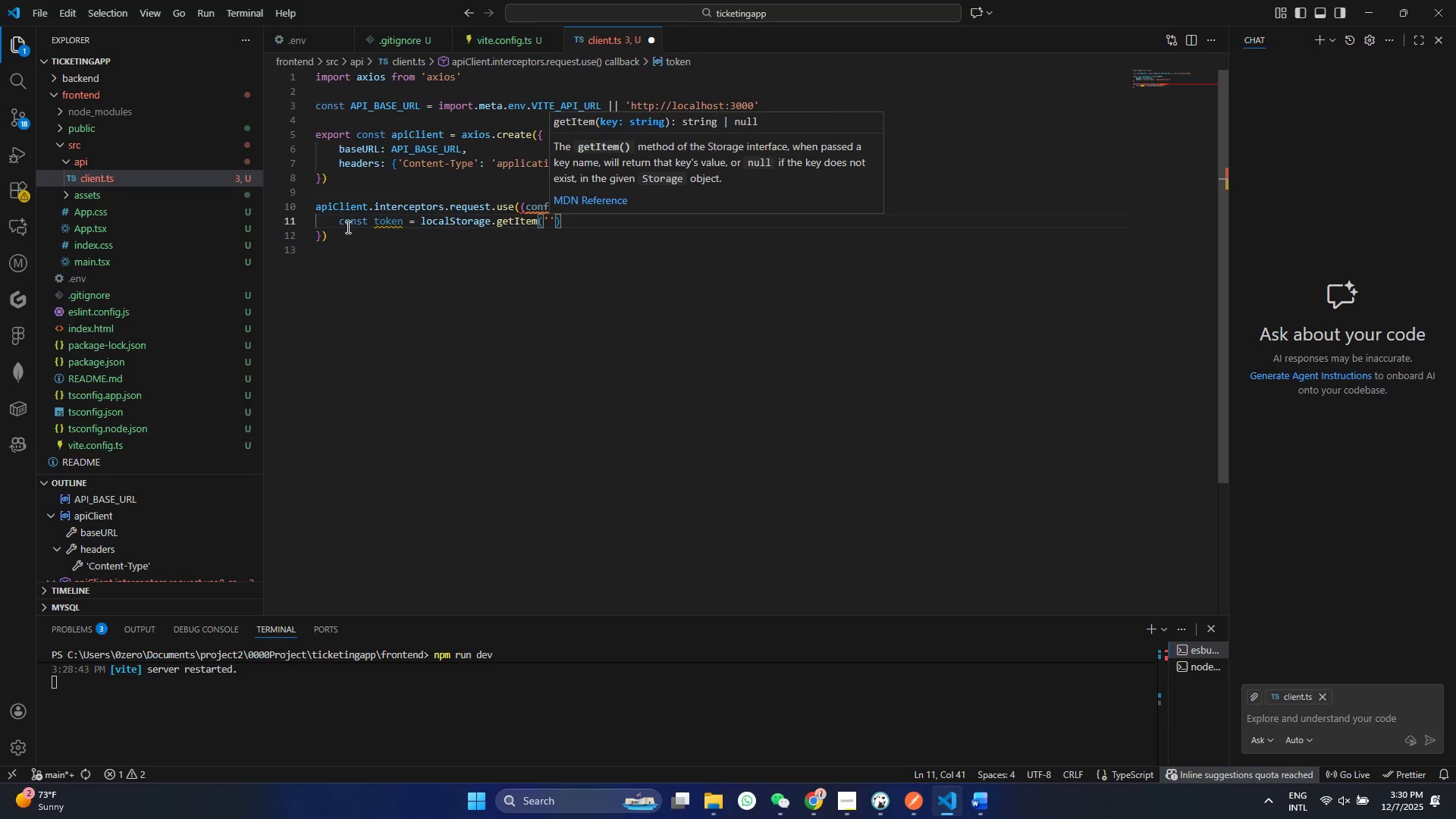 
type(token)
 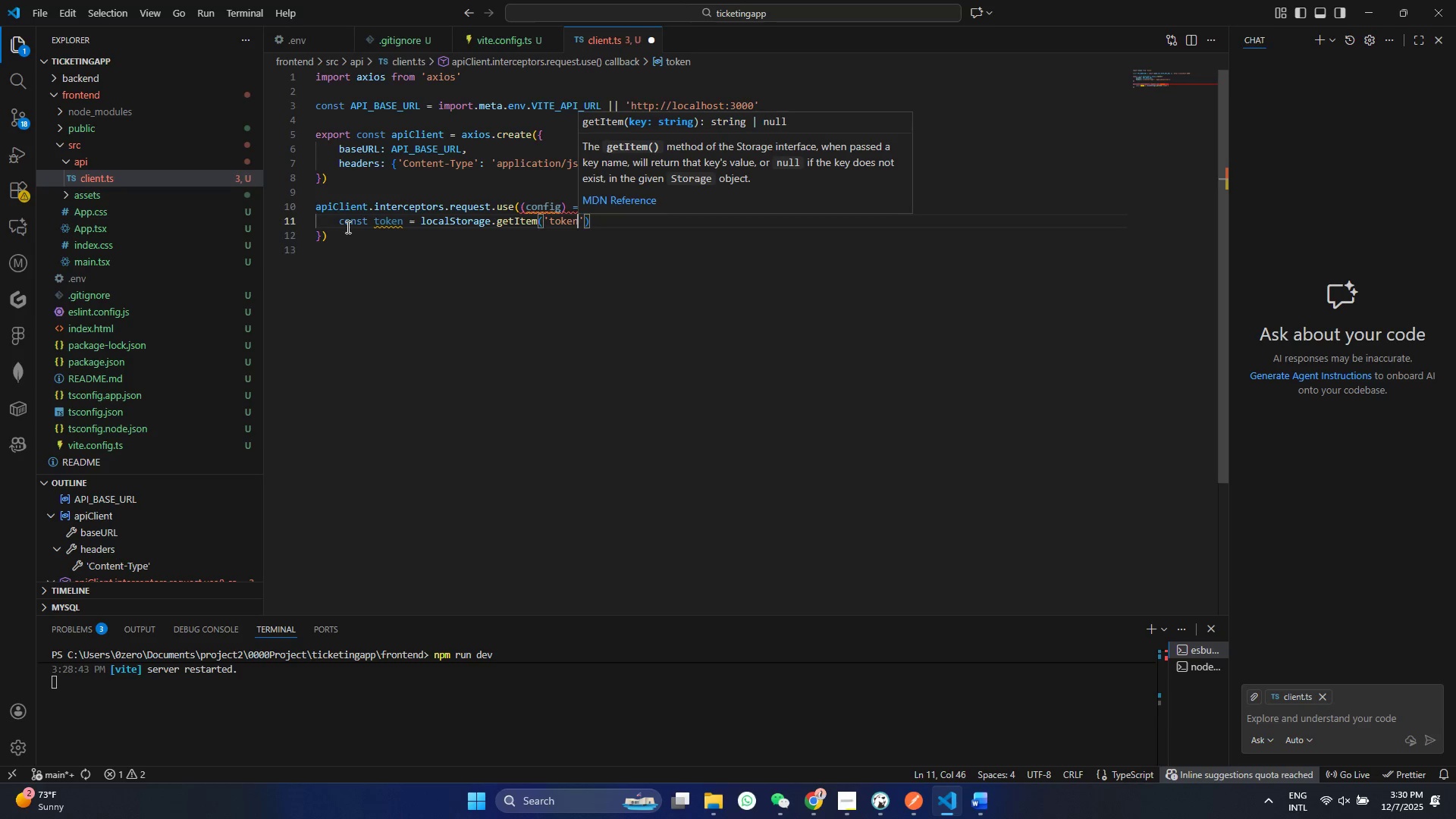 
key(ArrowRight)
 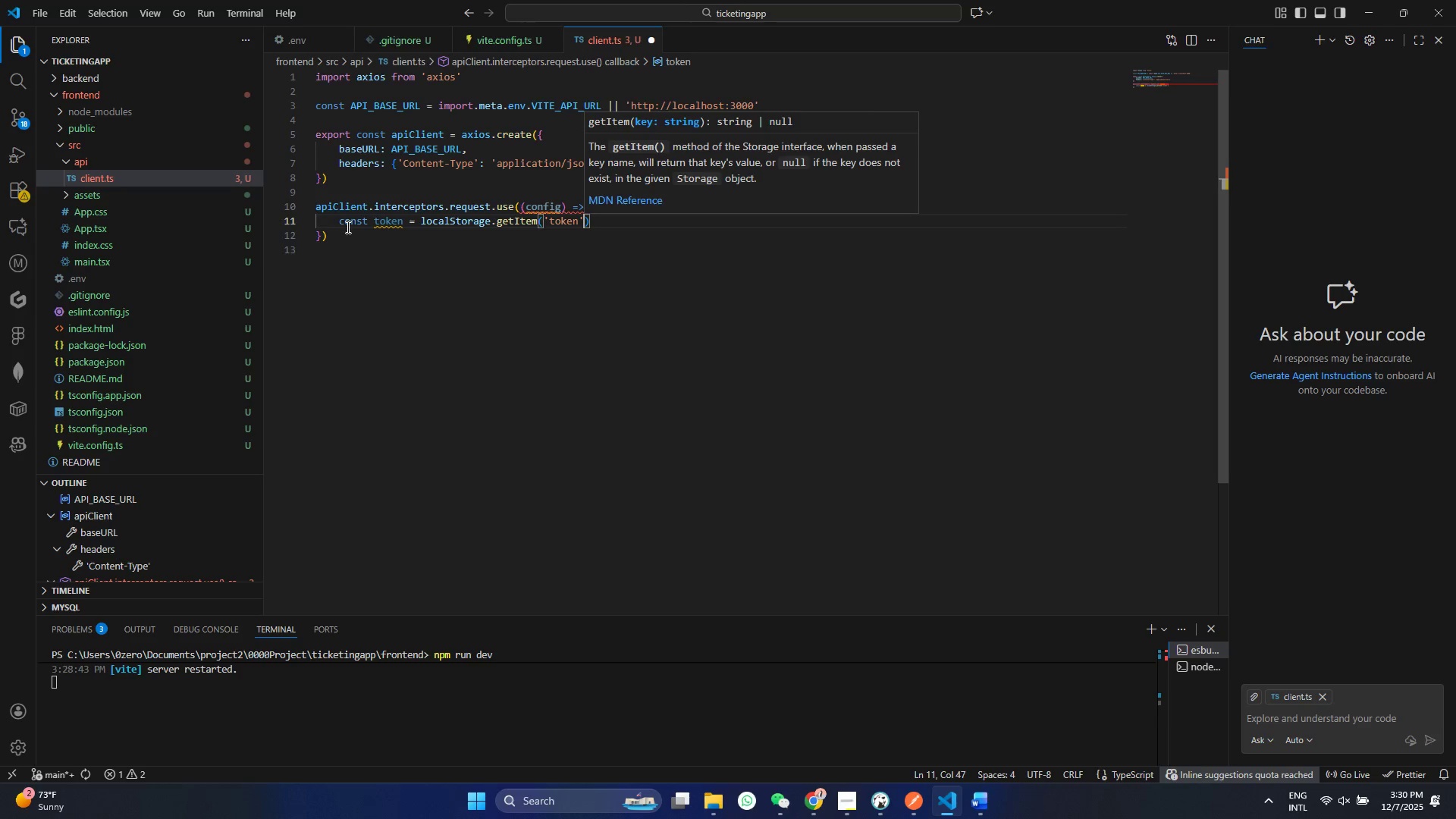 
key(ArrowRight)
 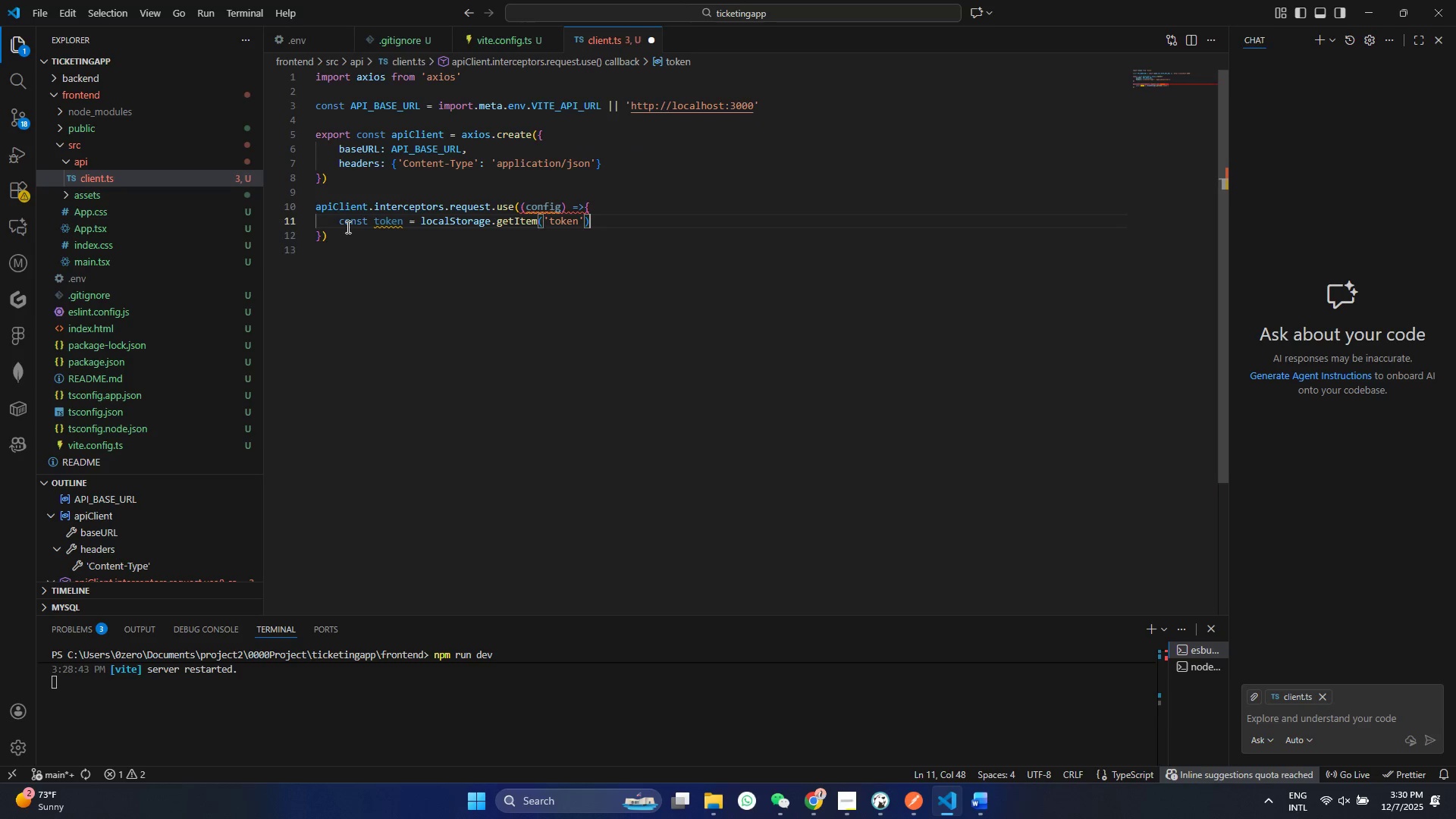 
key(Enter)
 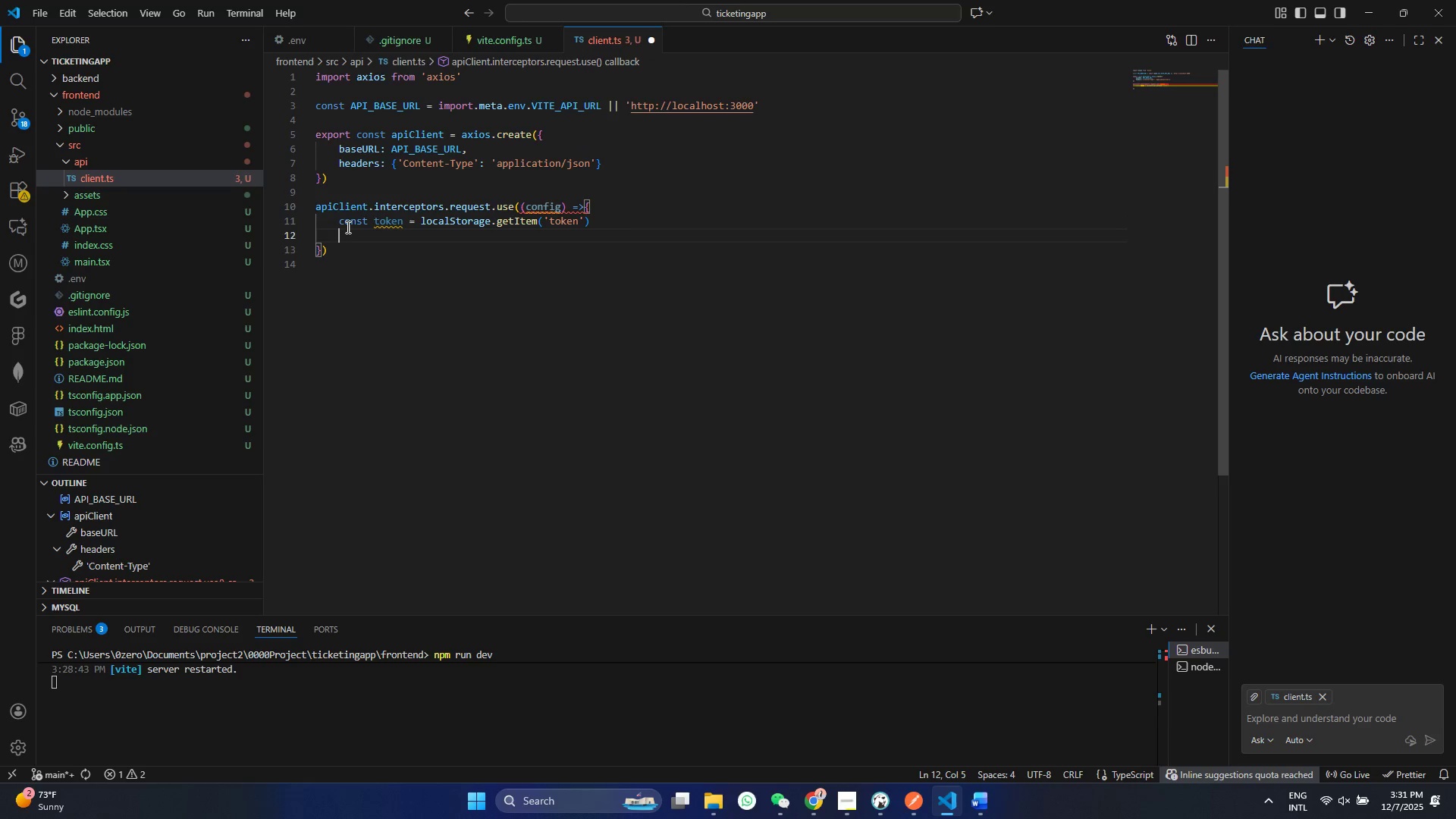 
type(if(t)
 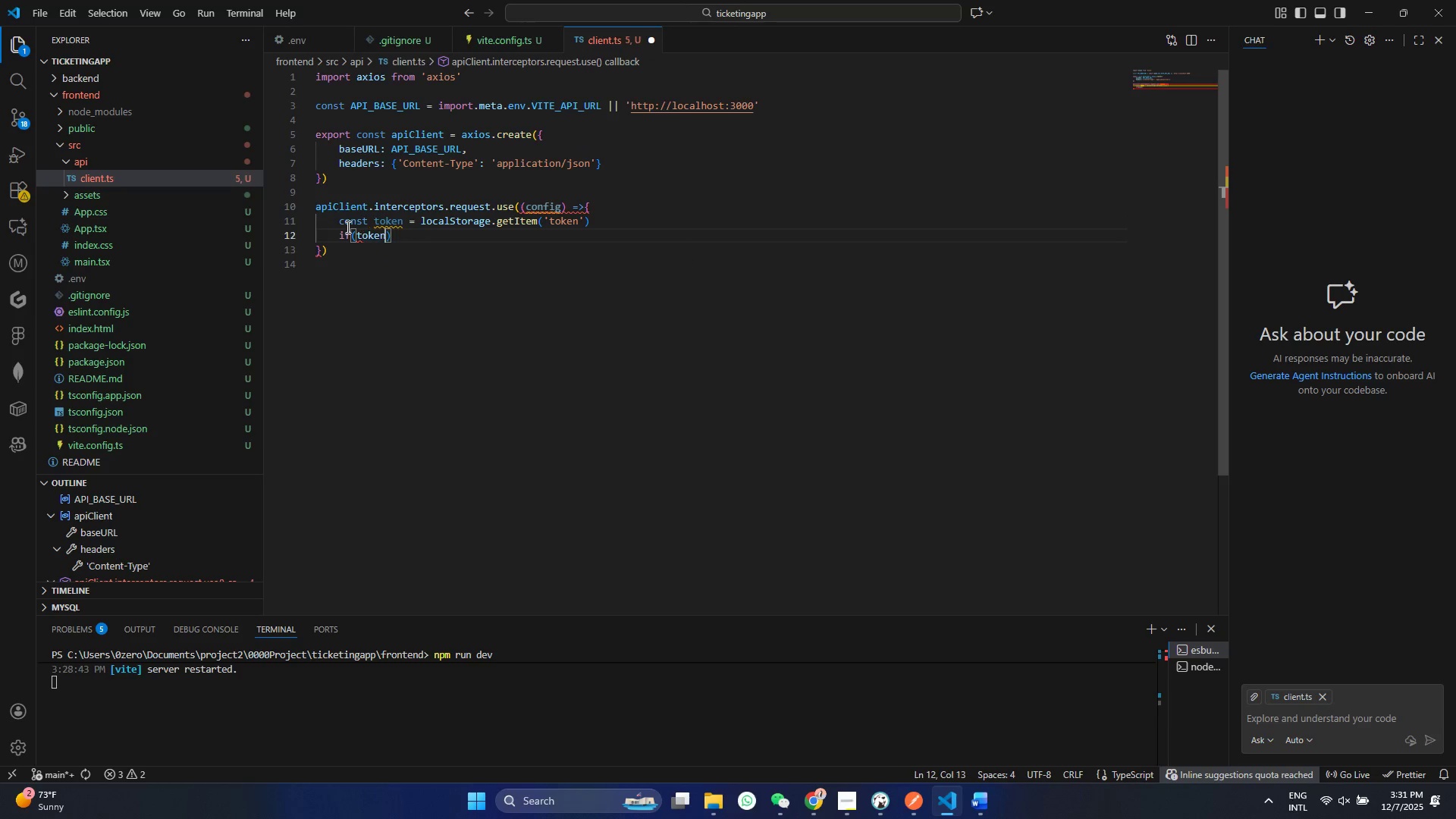 
 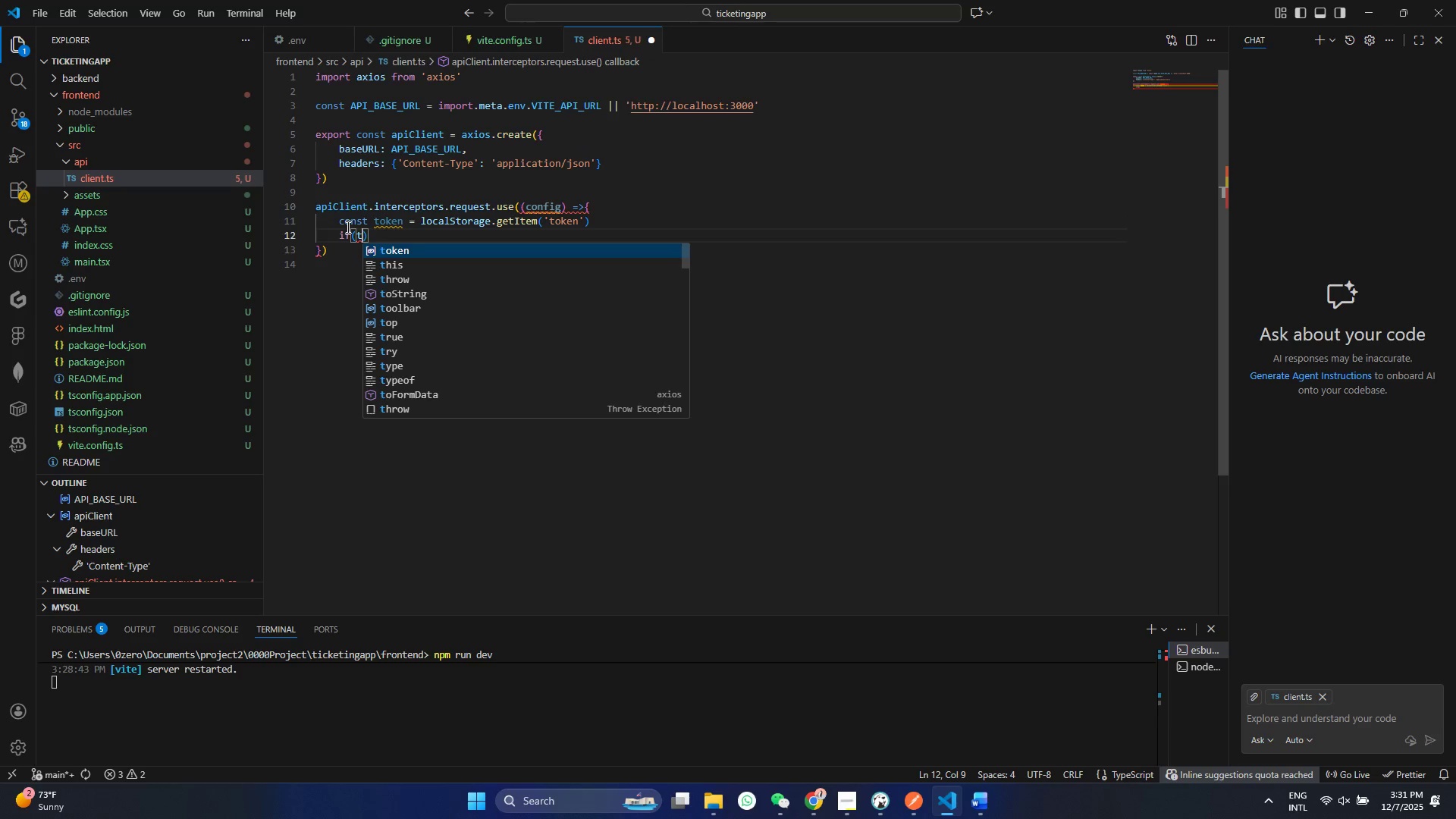 
key(Enter)
 